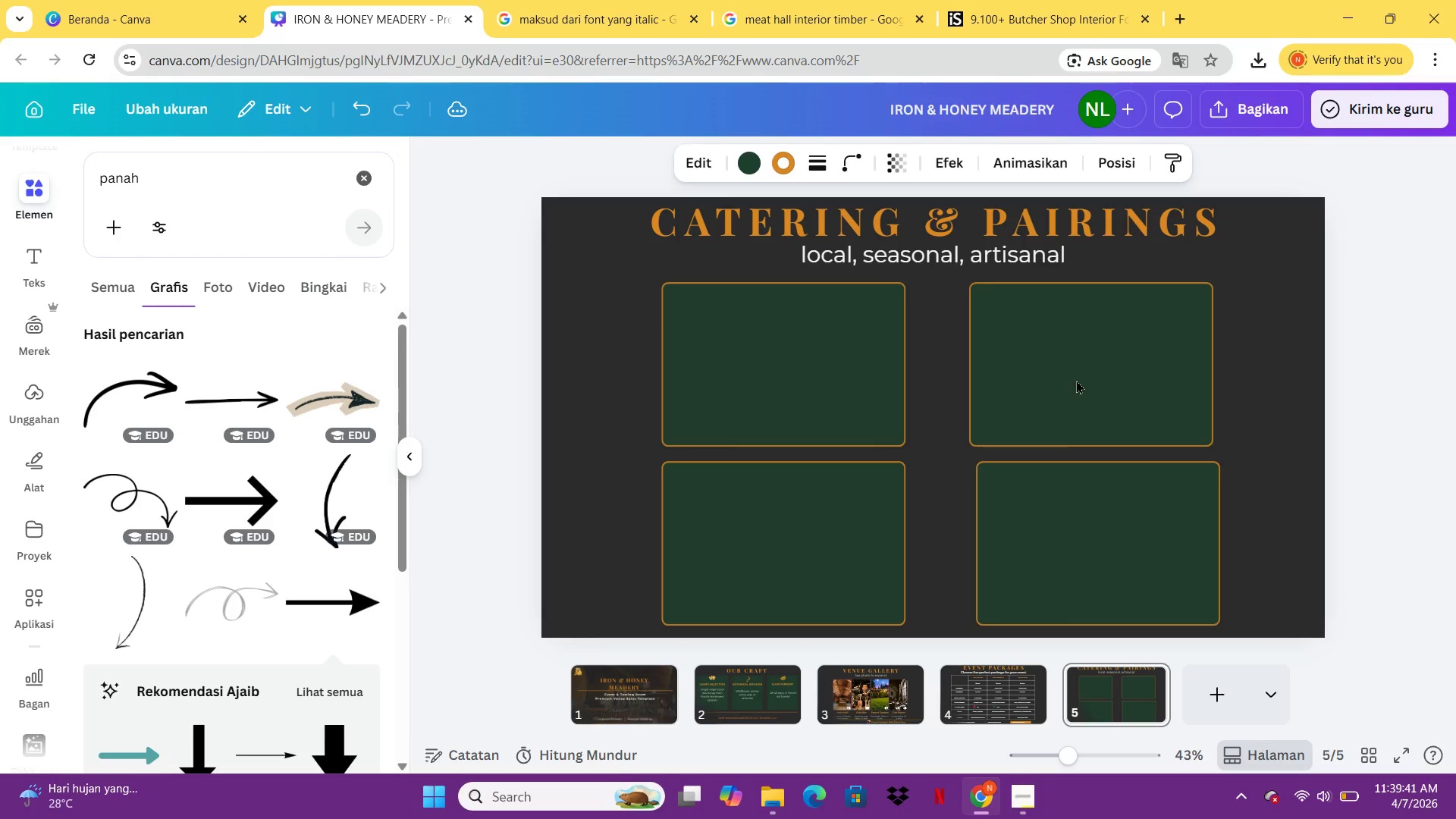 
left_click_drag(start_coordinate=[1076, 380], to_coordinate=[1068, 378])
 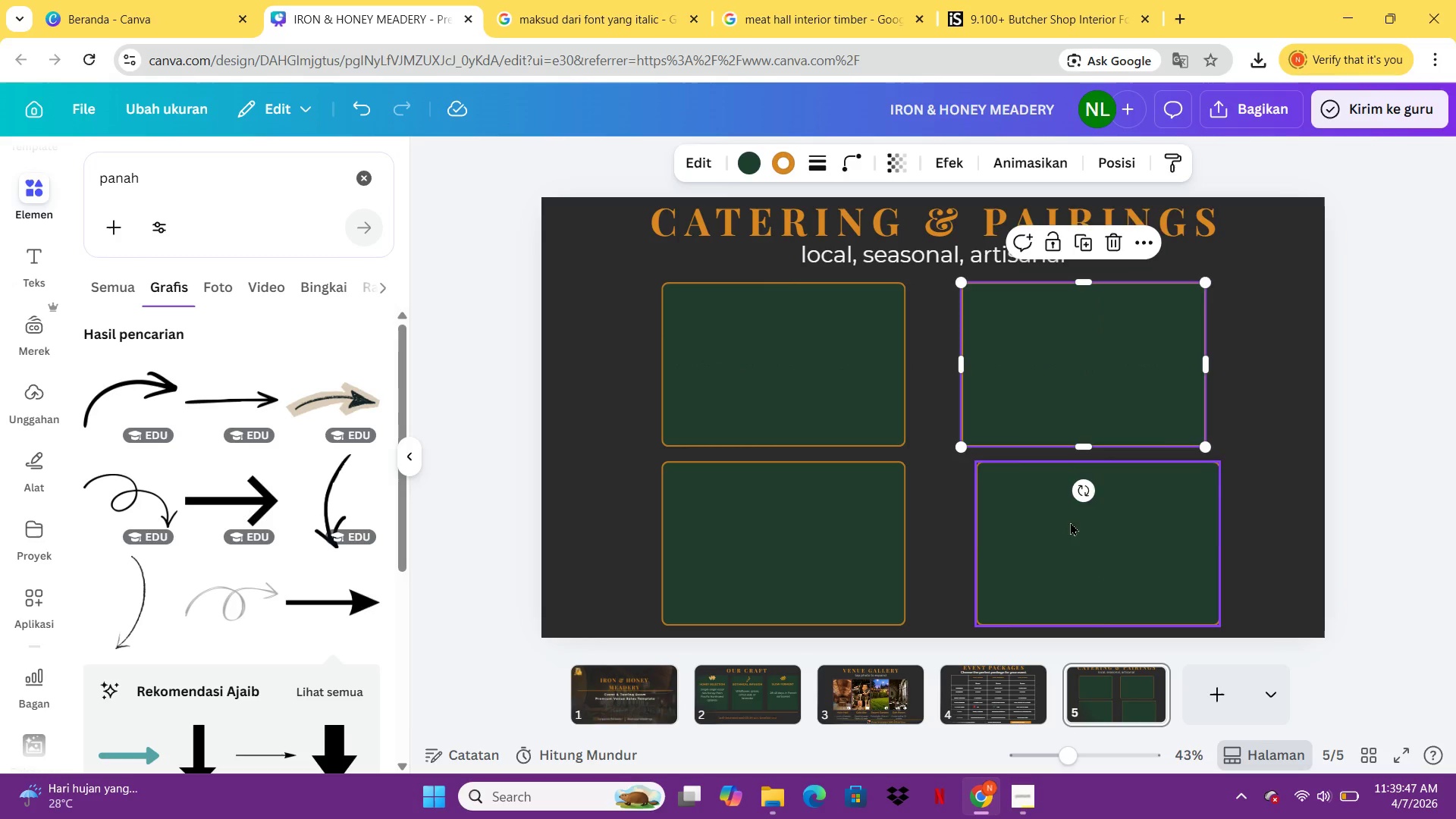 
left_click_drag(start_coordinate=[1082, 526], to_coordinate=[1070, 526])
 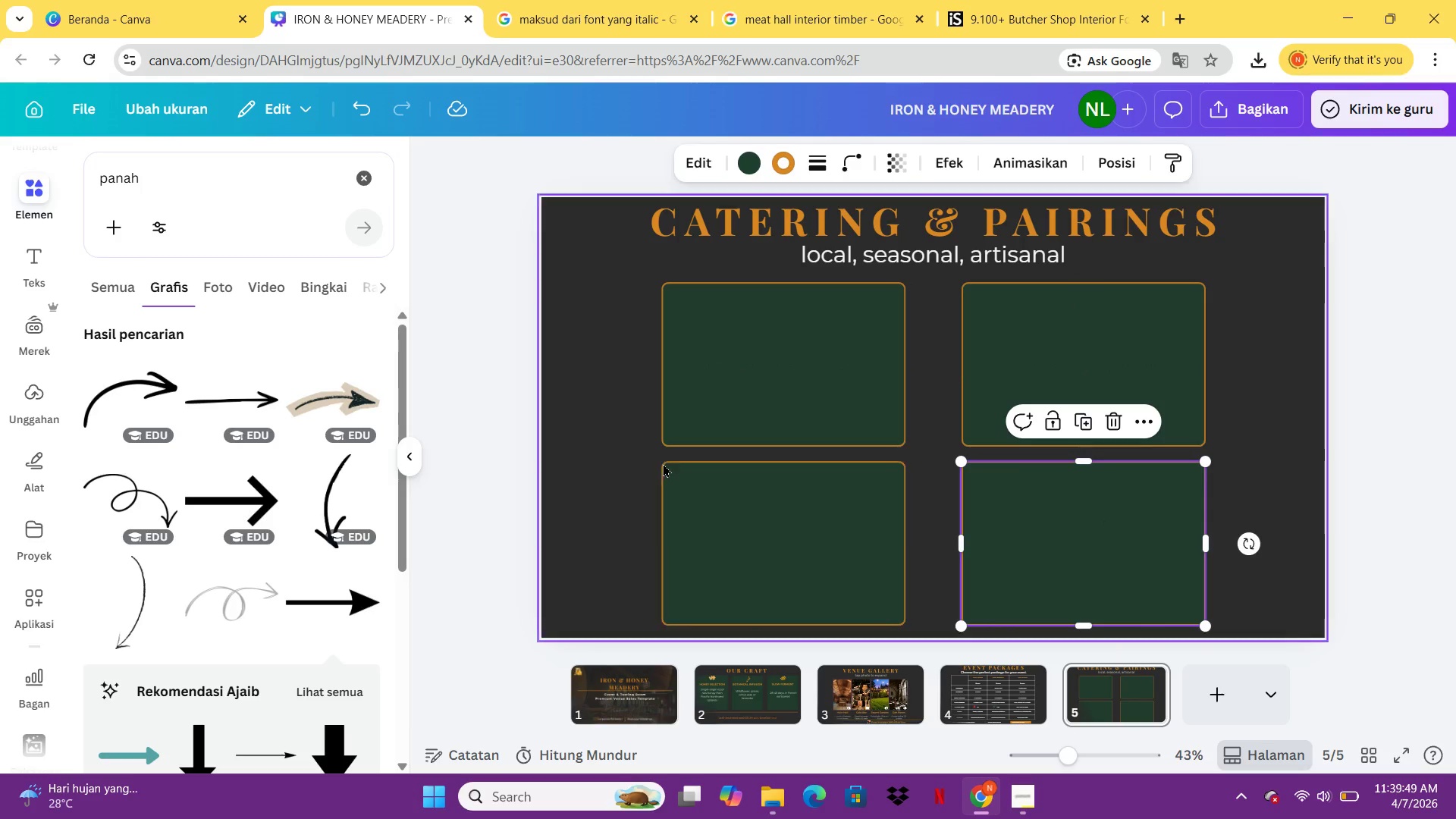 
left_click([738, 371])
 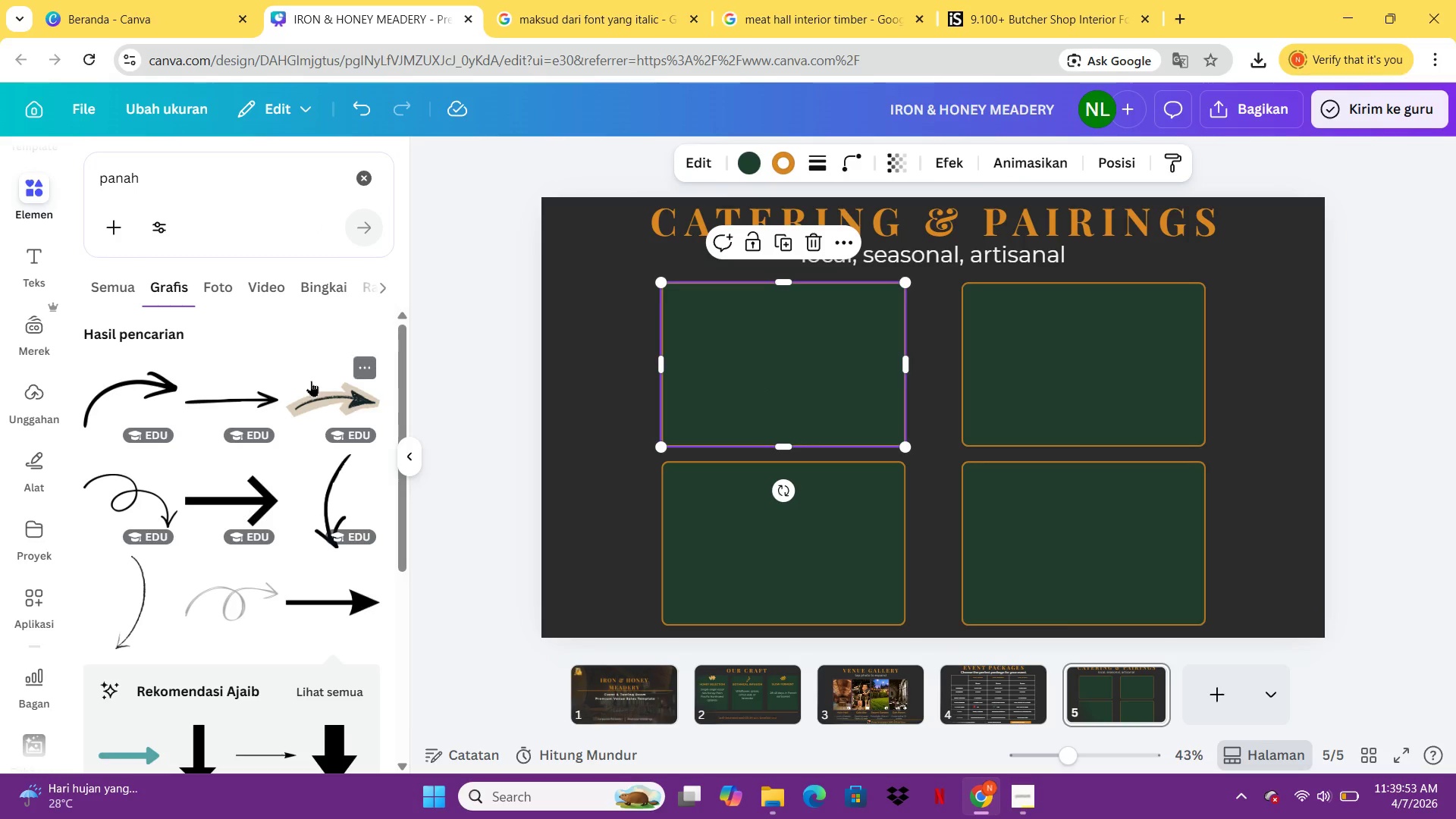 
wait(8.89)
 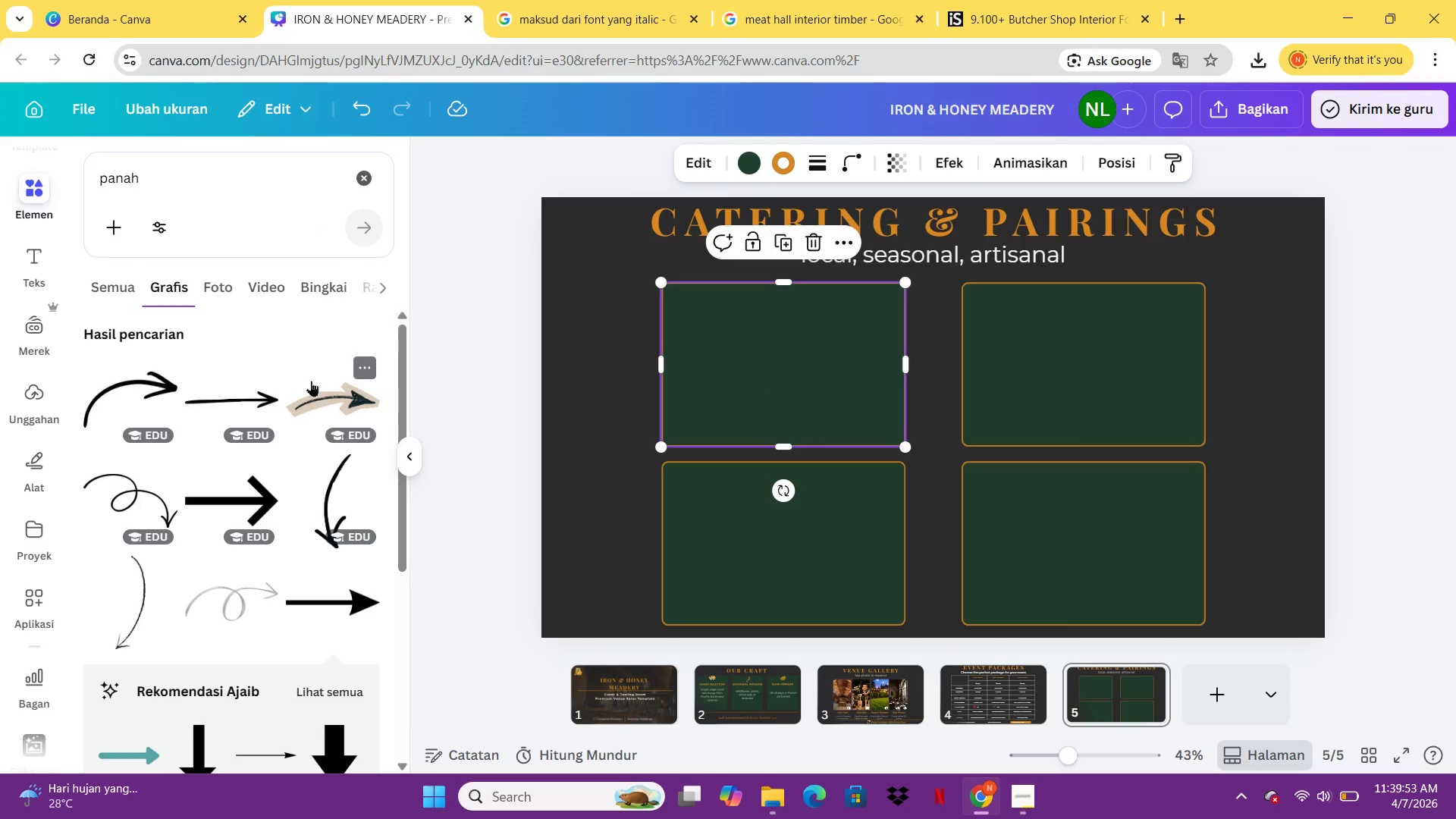 
left_click_drag(start_coordinate=[146, 188], to_coordinate=[115, 185])
 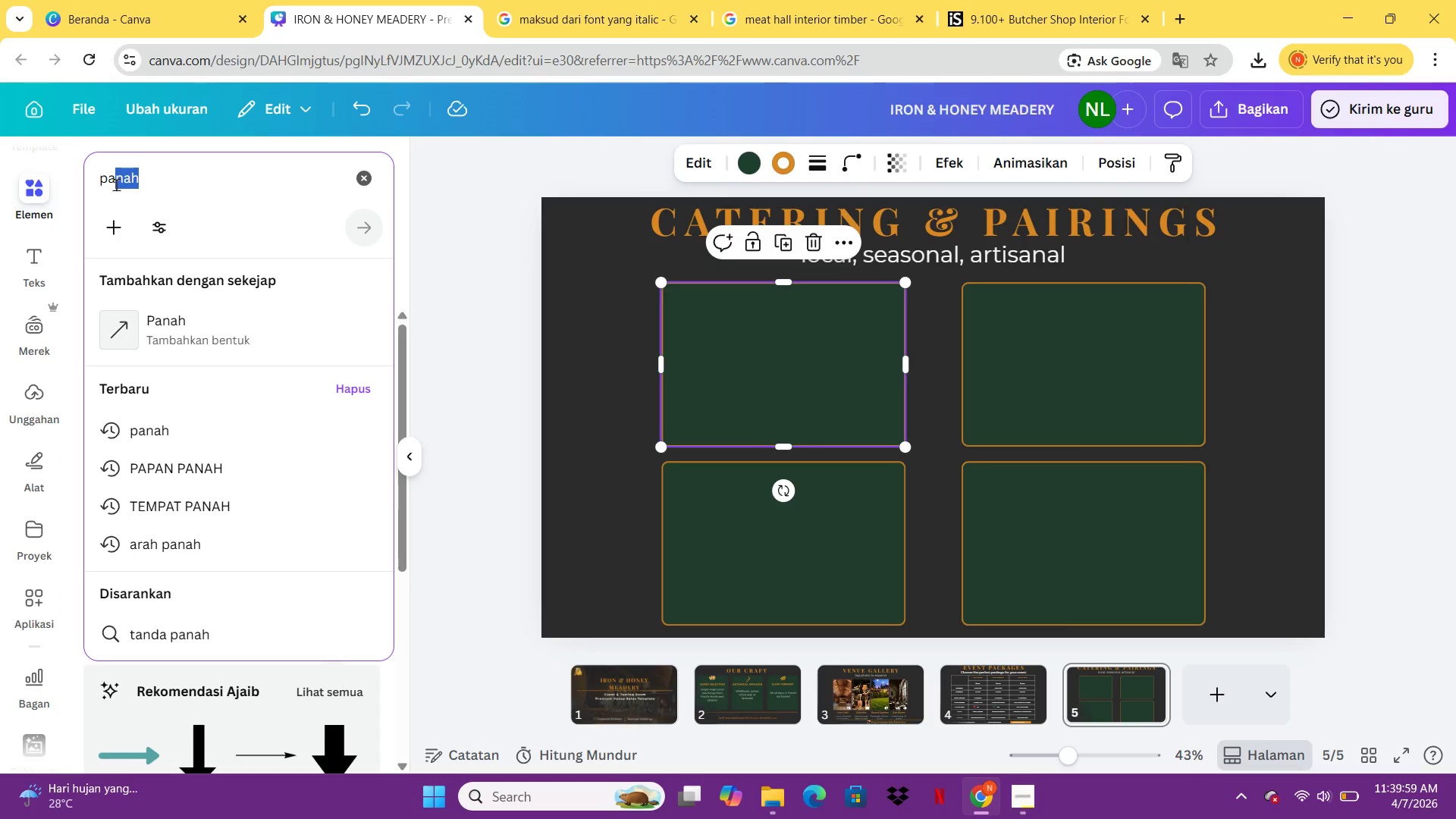 
key(Control+ControlLeft)
 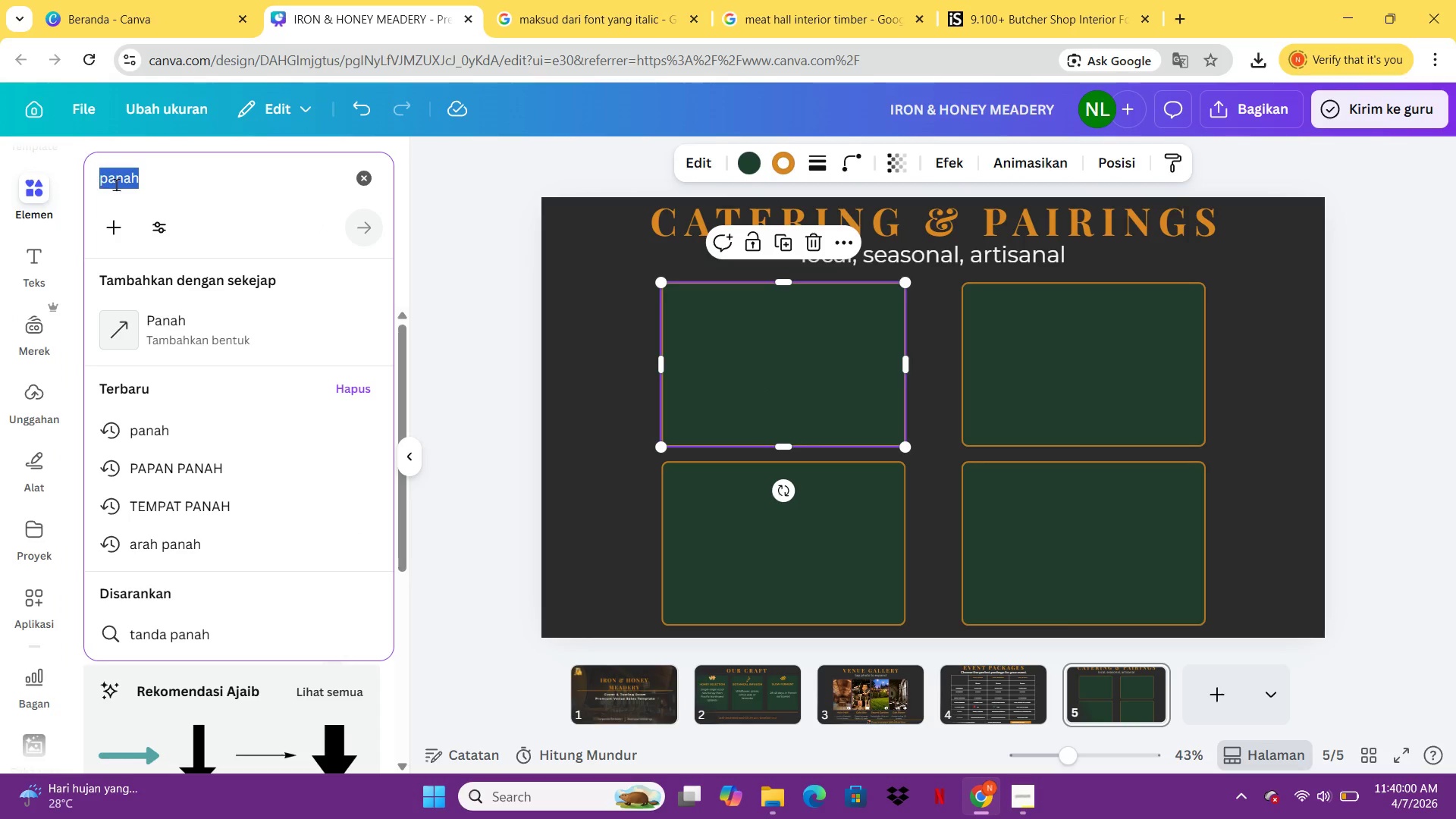 
key(Control+A)
 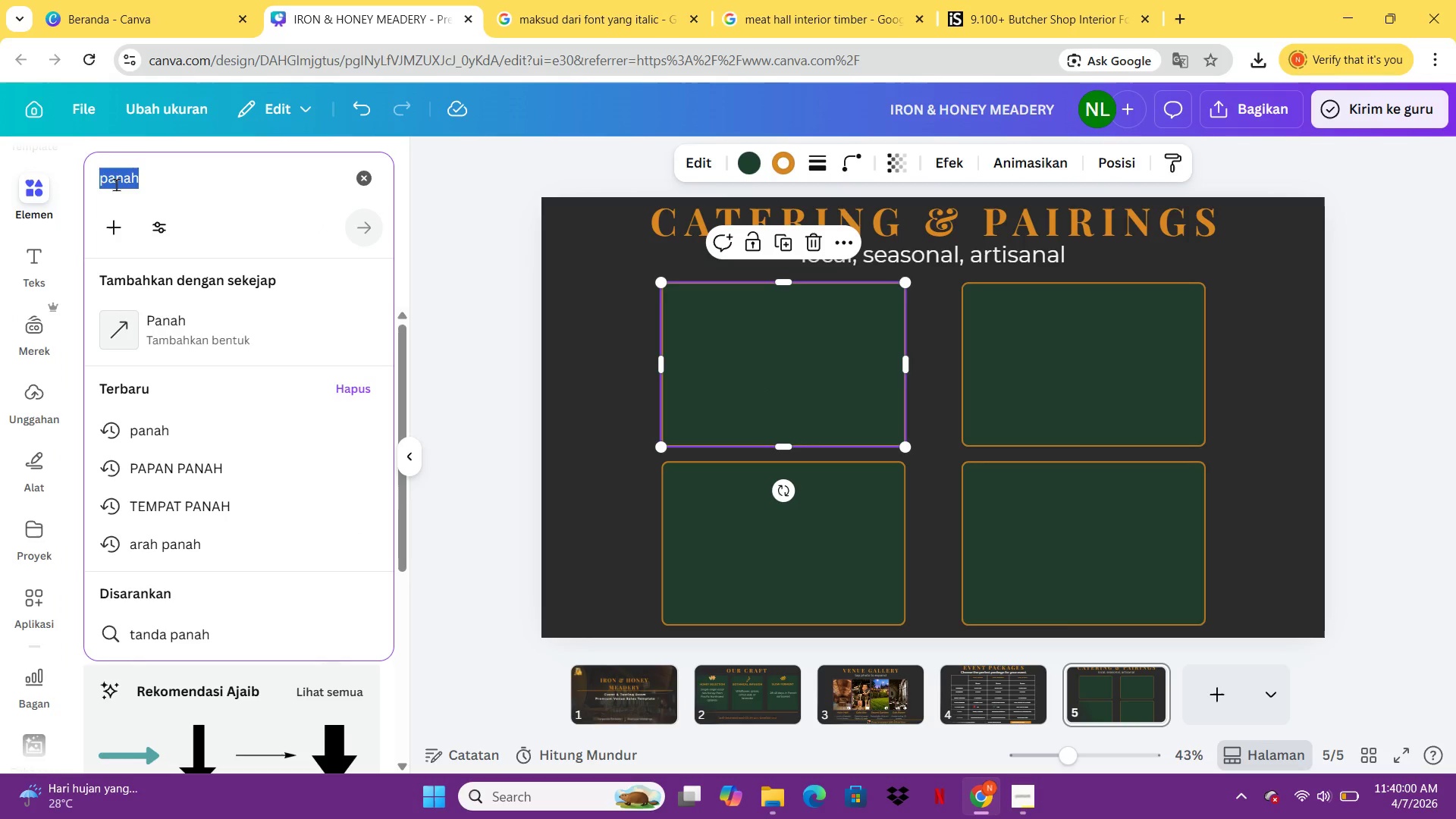 
type(CHEESE)
 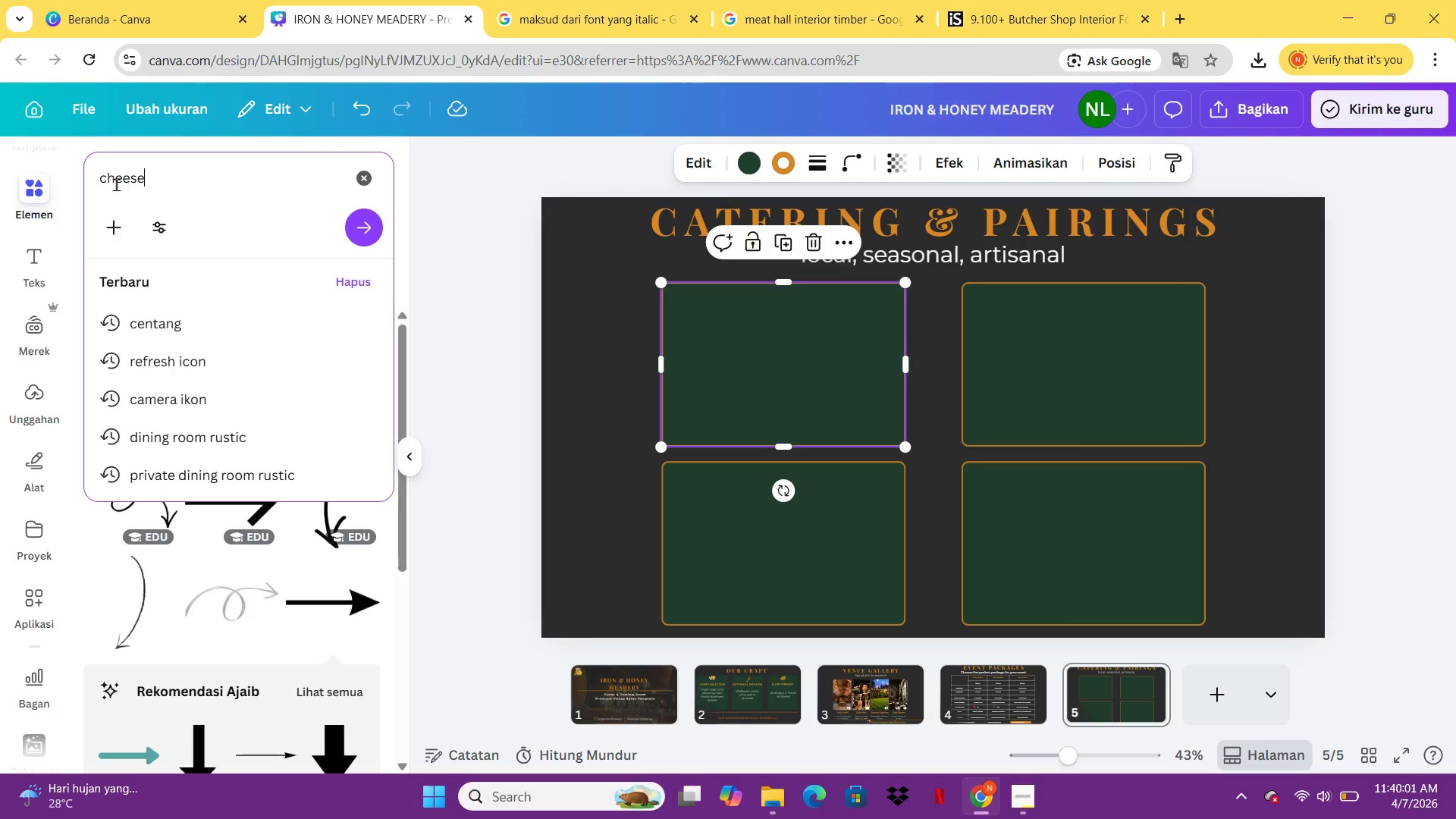 
key(Enter)
 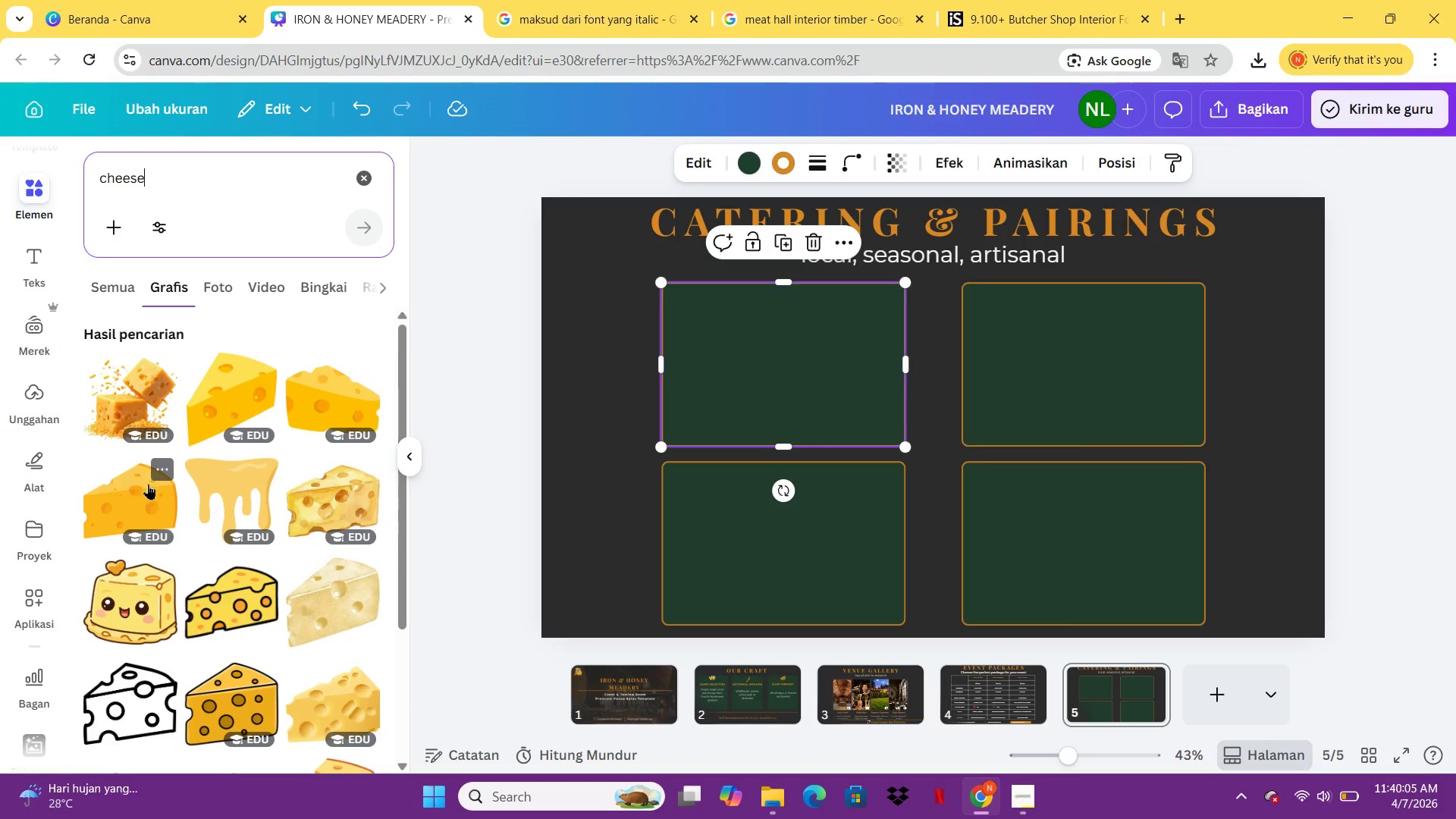 
left_click([146, 487])
 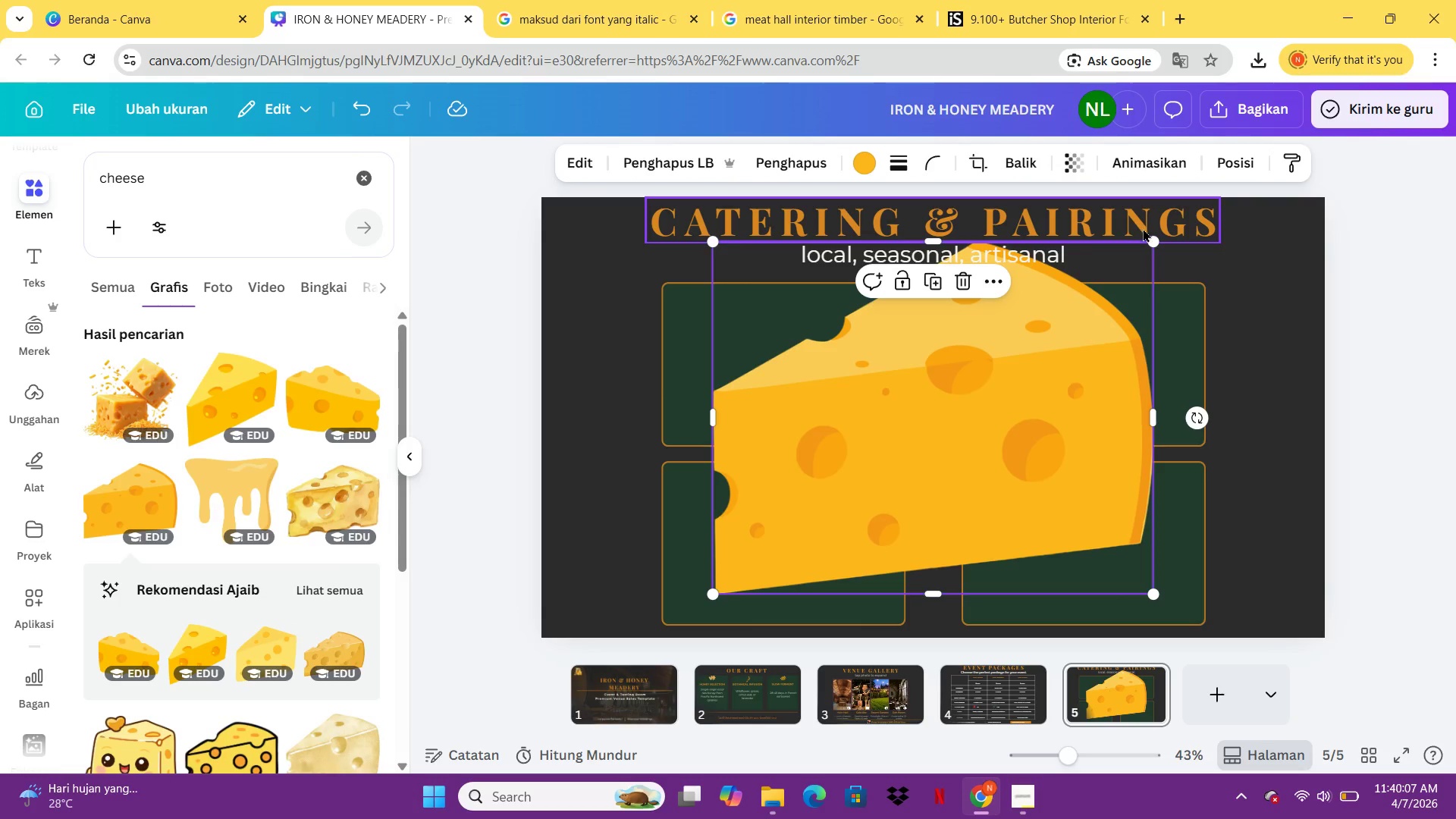 
left_click_drag(start_coordinate=[1149, 241], to_coordinate=[769, 571])
 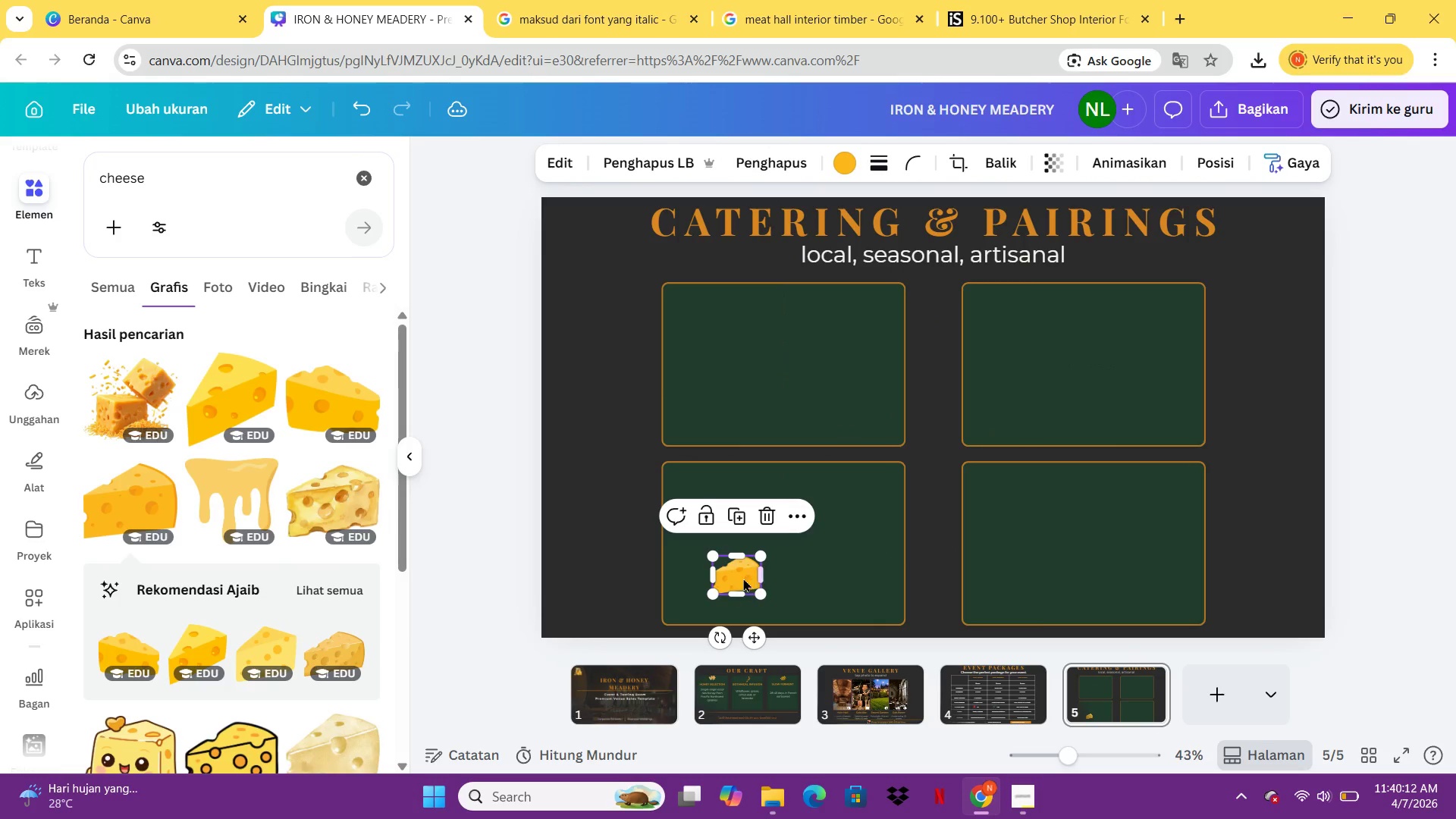 
left_click_drag(start_coordinate=[736, 583], to_coordinate=[766, 312])
 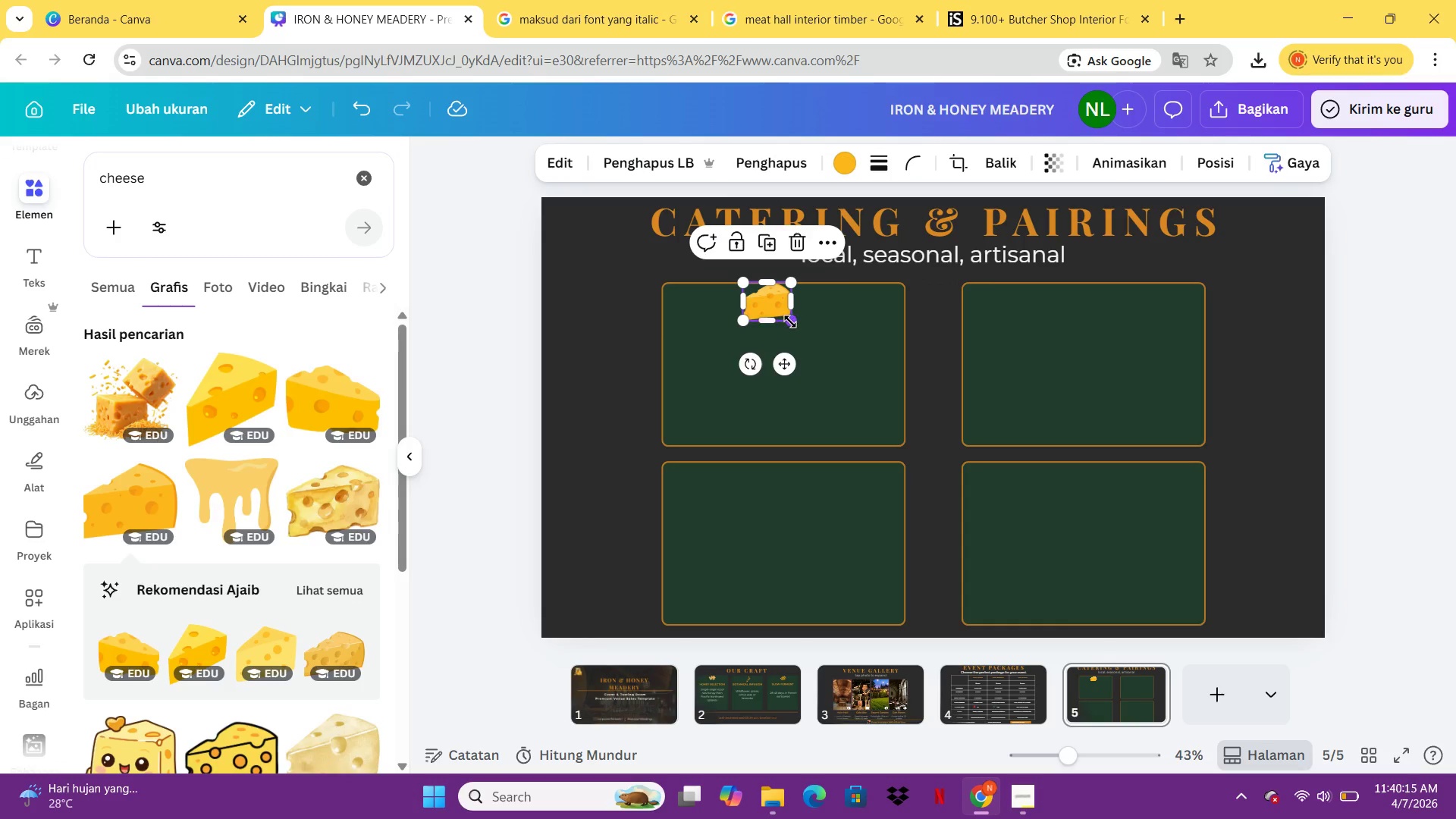 
left_click_drag(start_coordinate=[791, 322], to_coordinate=[777, 312])
 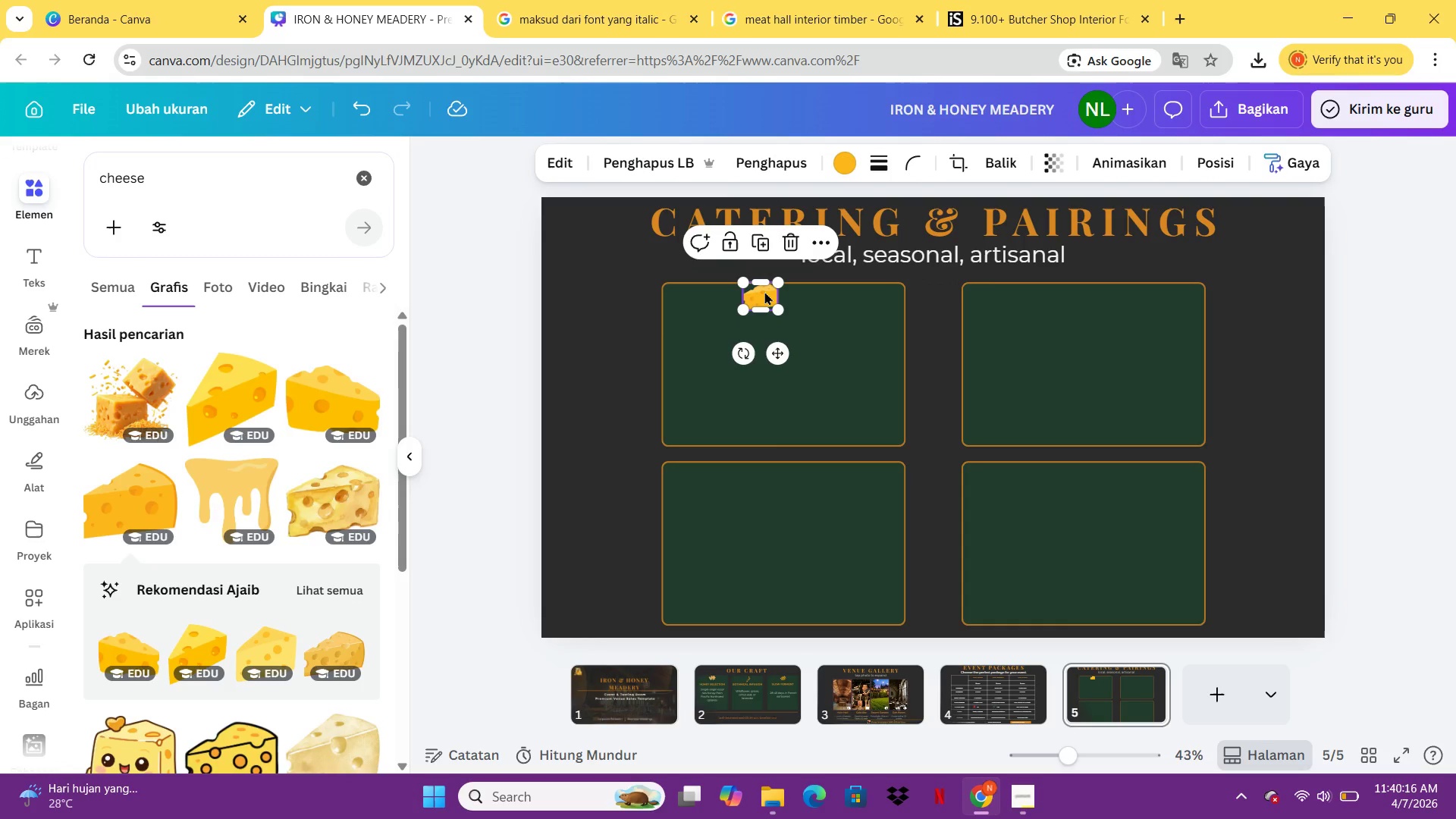 
left_click_drag(start_coordinate=[764, 291], to_coordinate=[770, 296])
 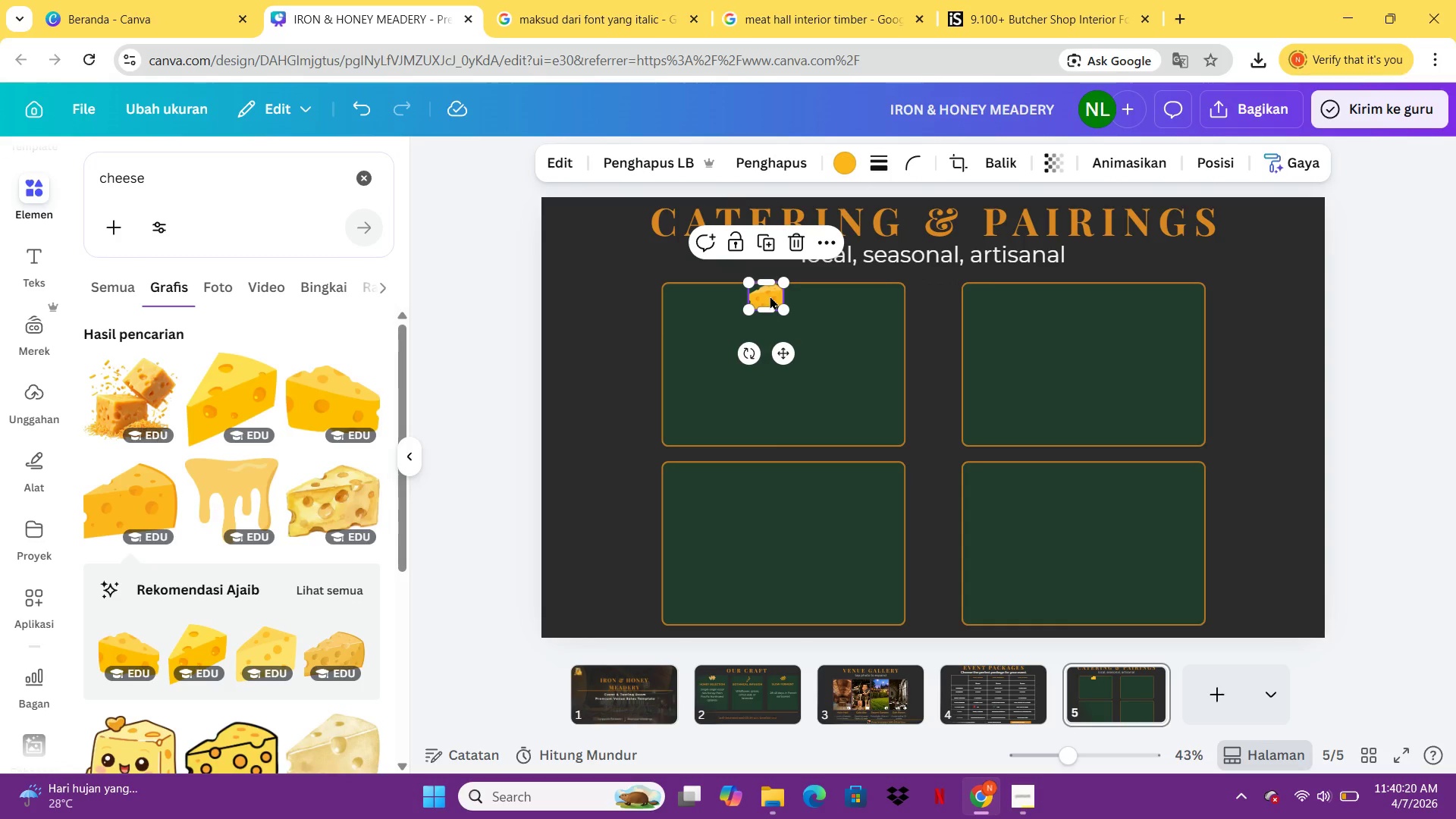 
left_click([770, 296])
 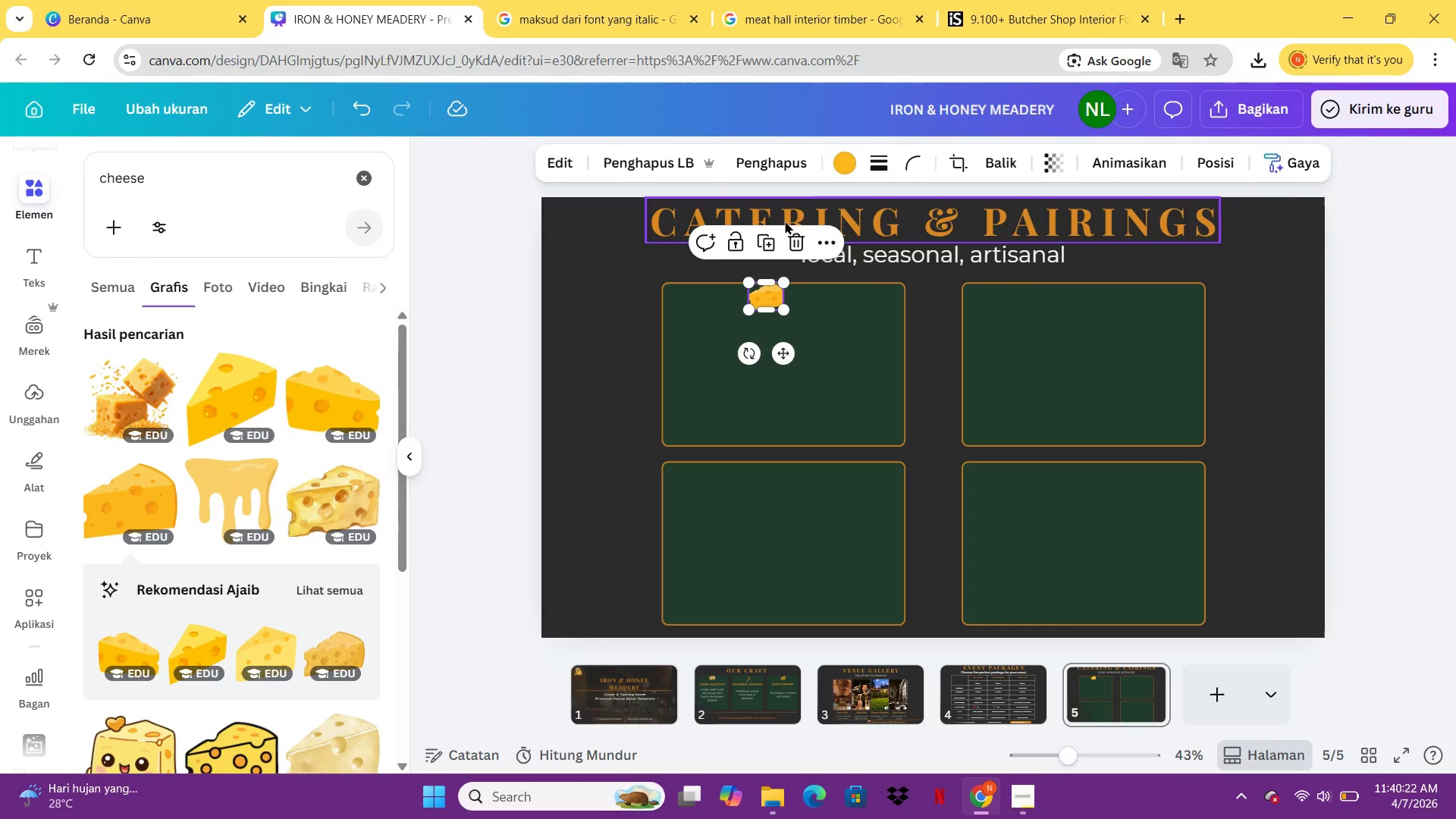 
left_click([839, 165])
 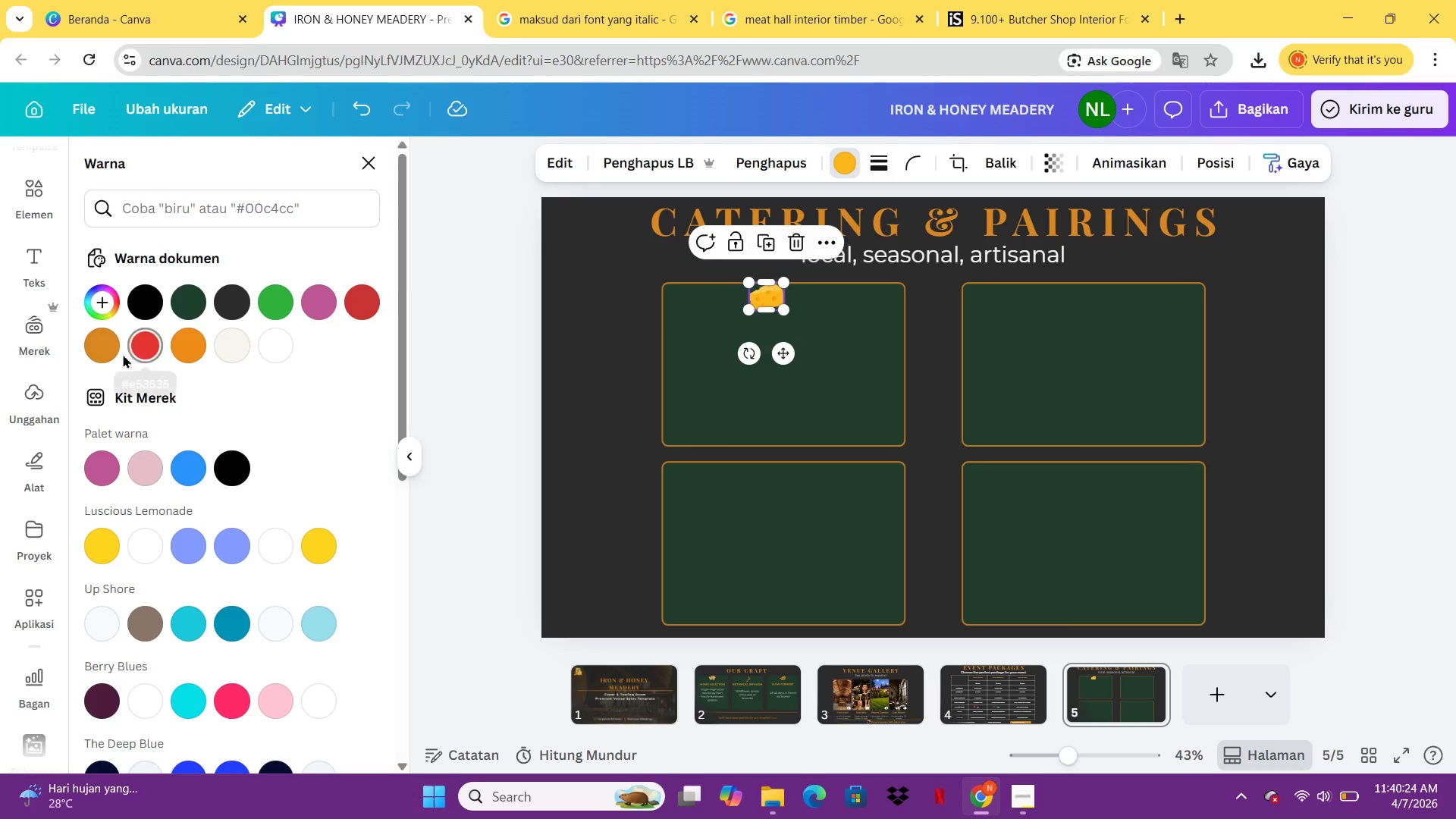 
left_click([99, 347])
 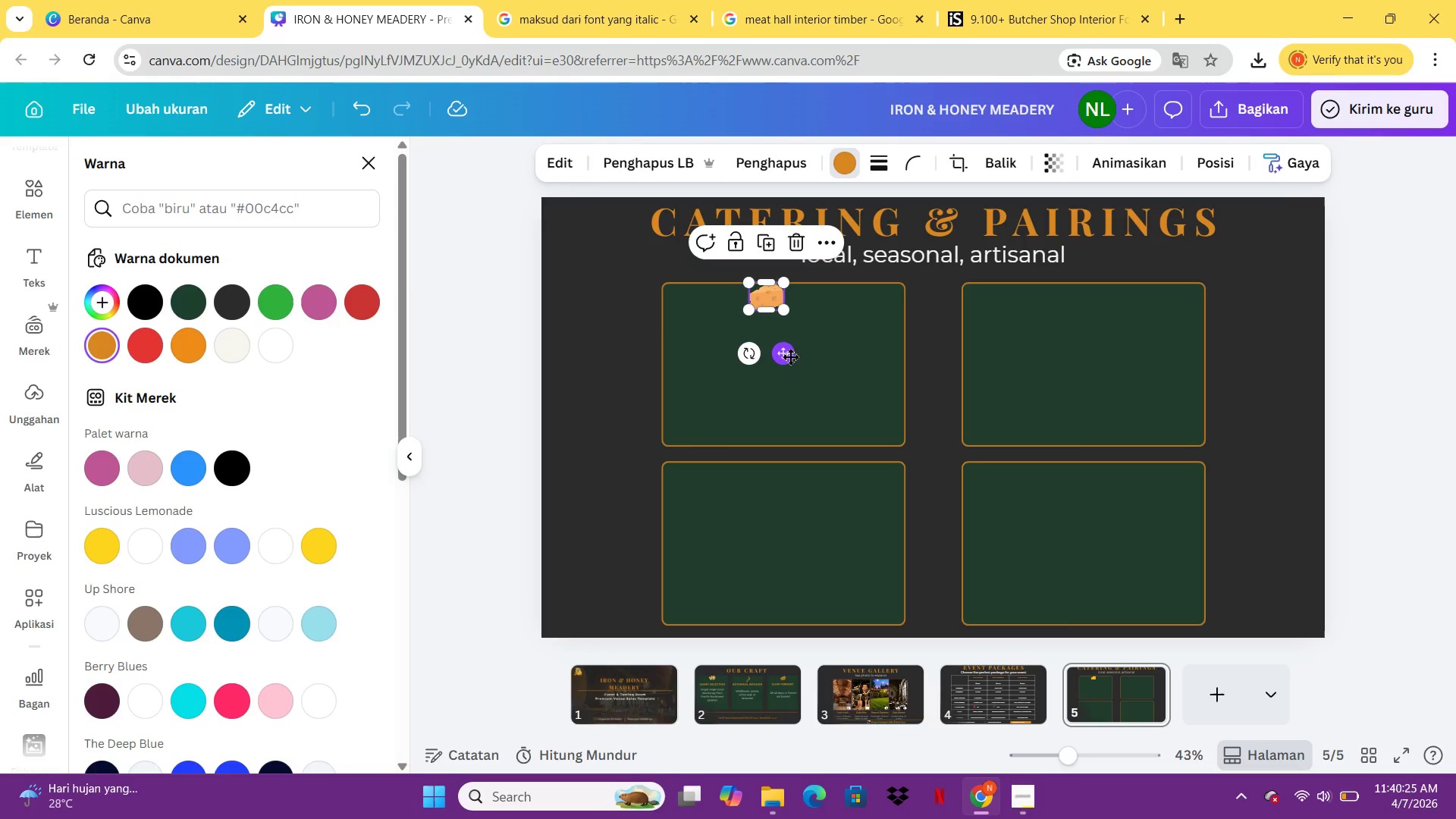 
left_click_drag(start_coordinate=[783, 356], to_coordinate=[790, 362])
 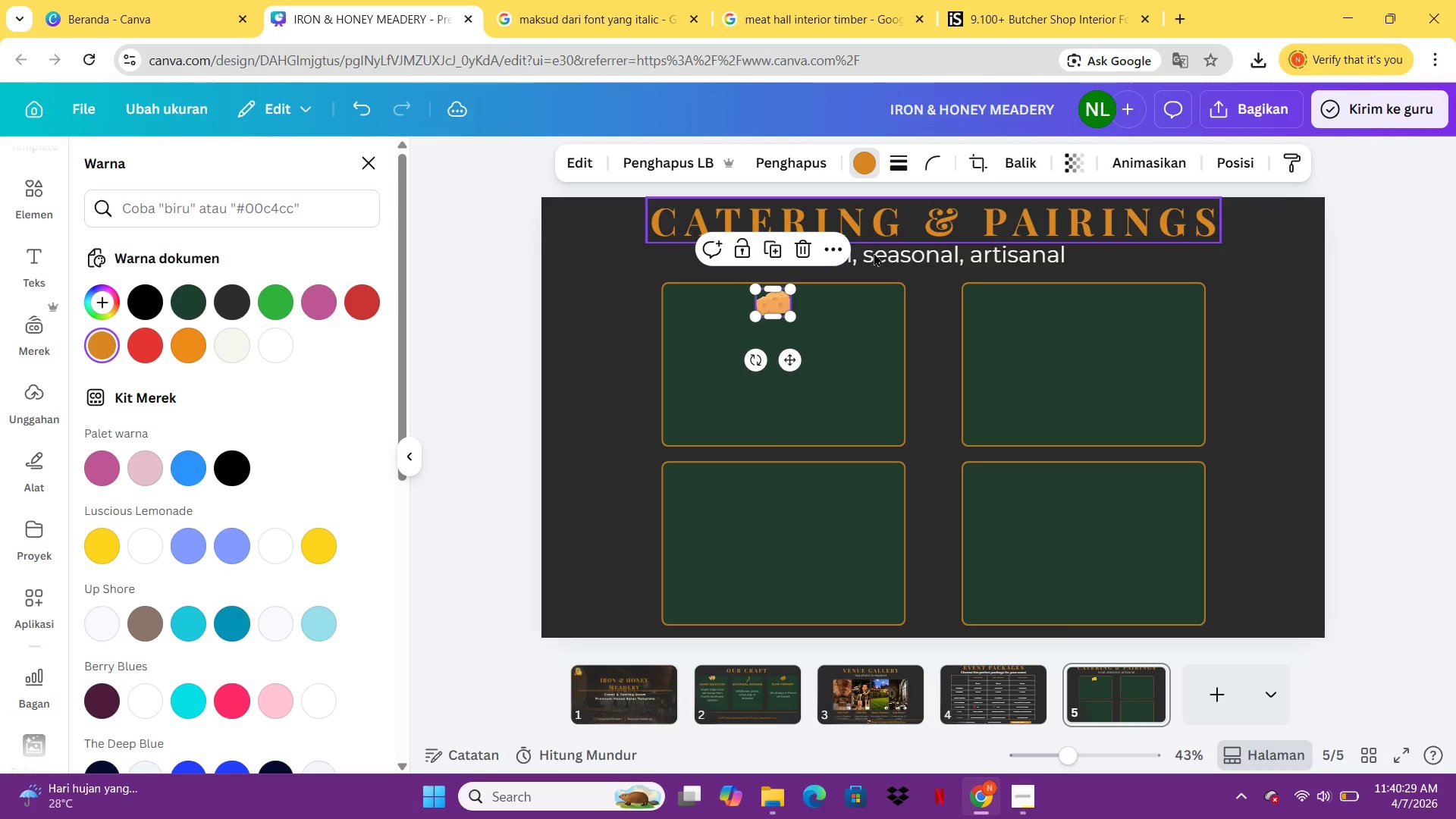 
left_click([855, 350])
 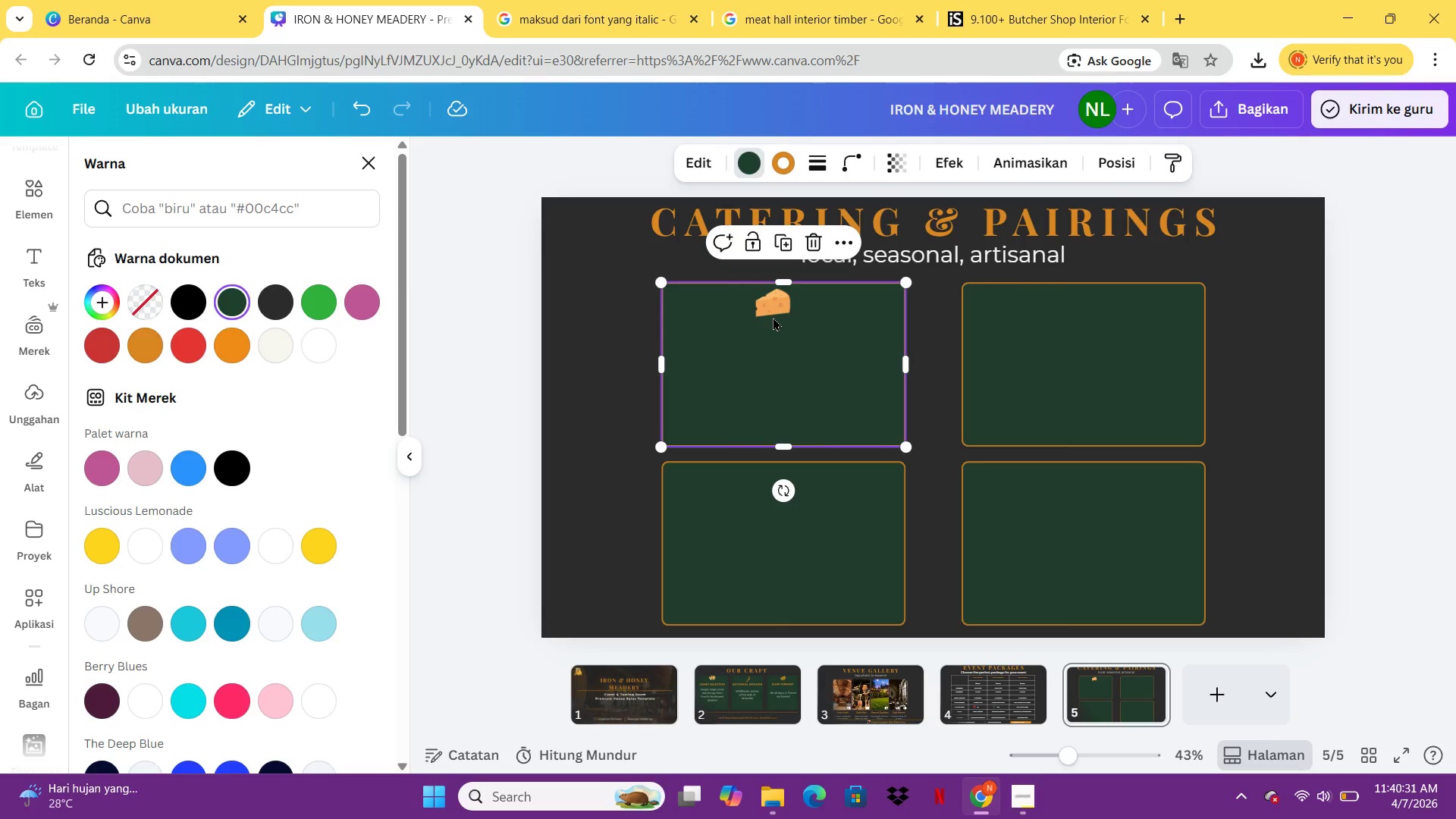 
left_click([773, 311])
 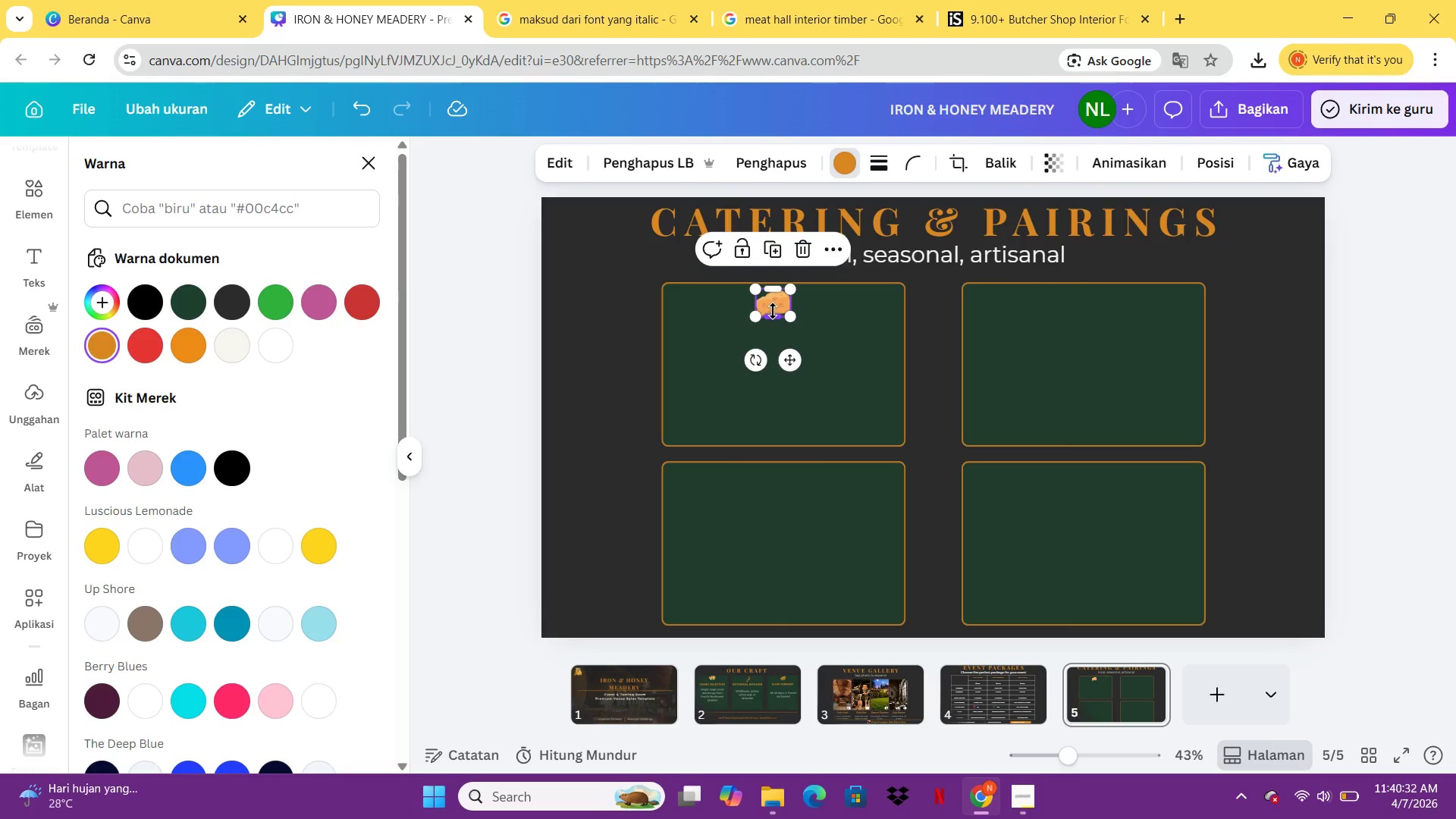 
key(Delete)
 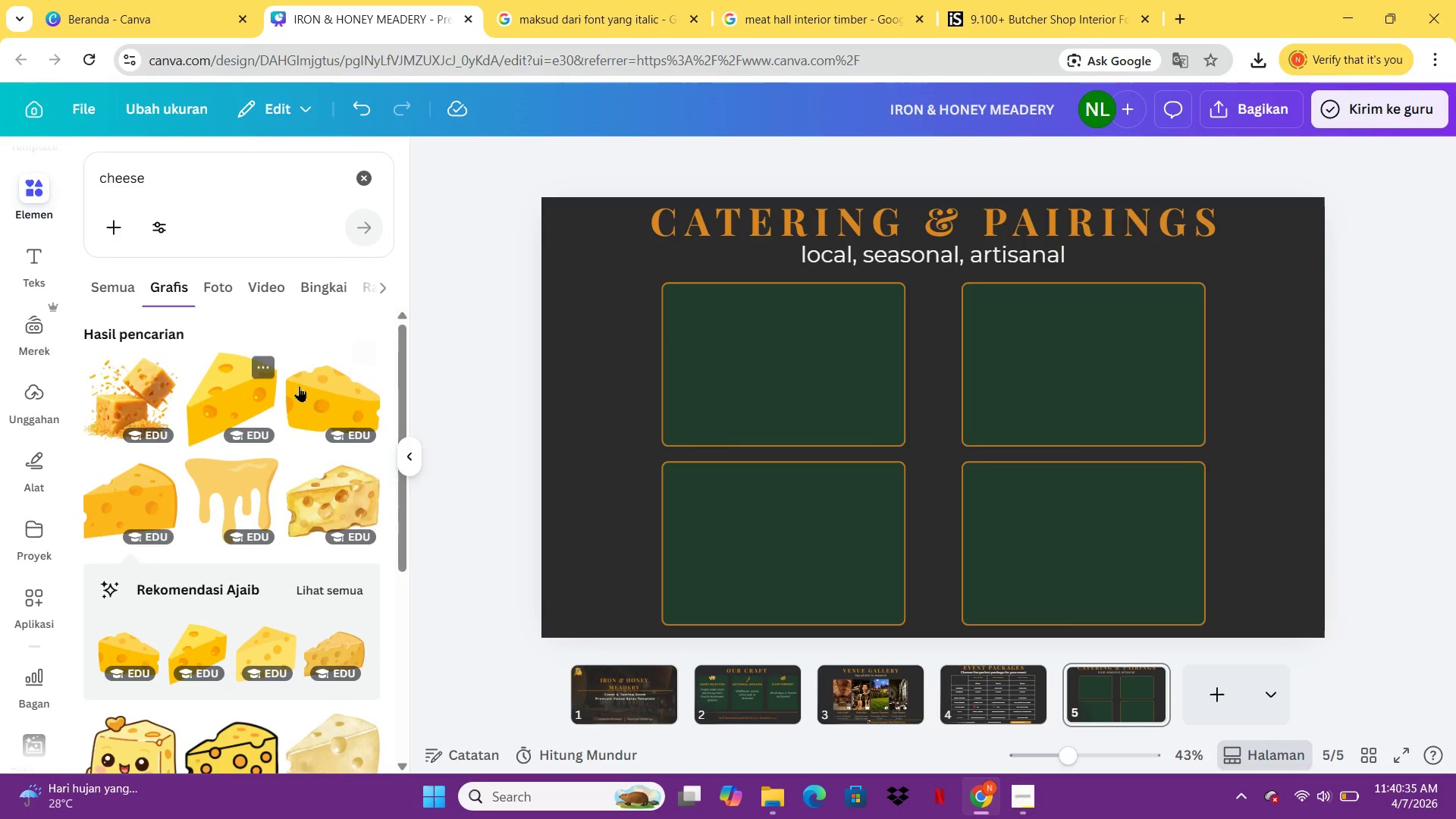 
left_click([303, 386])
 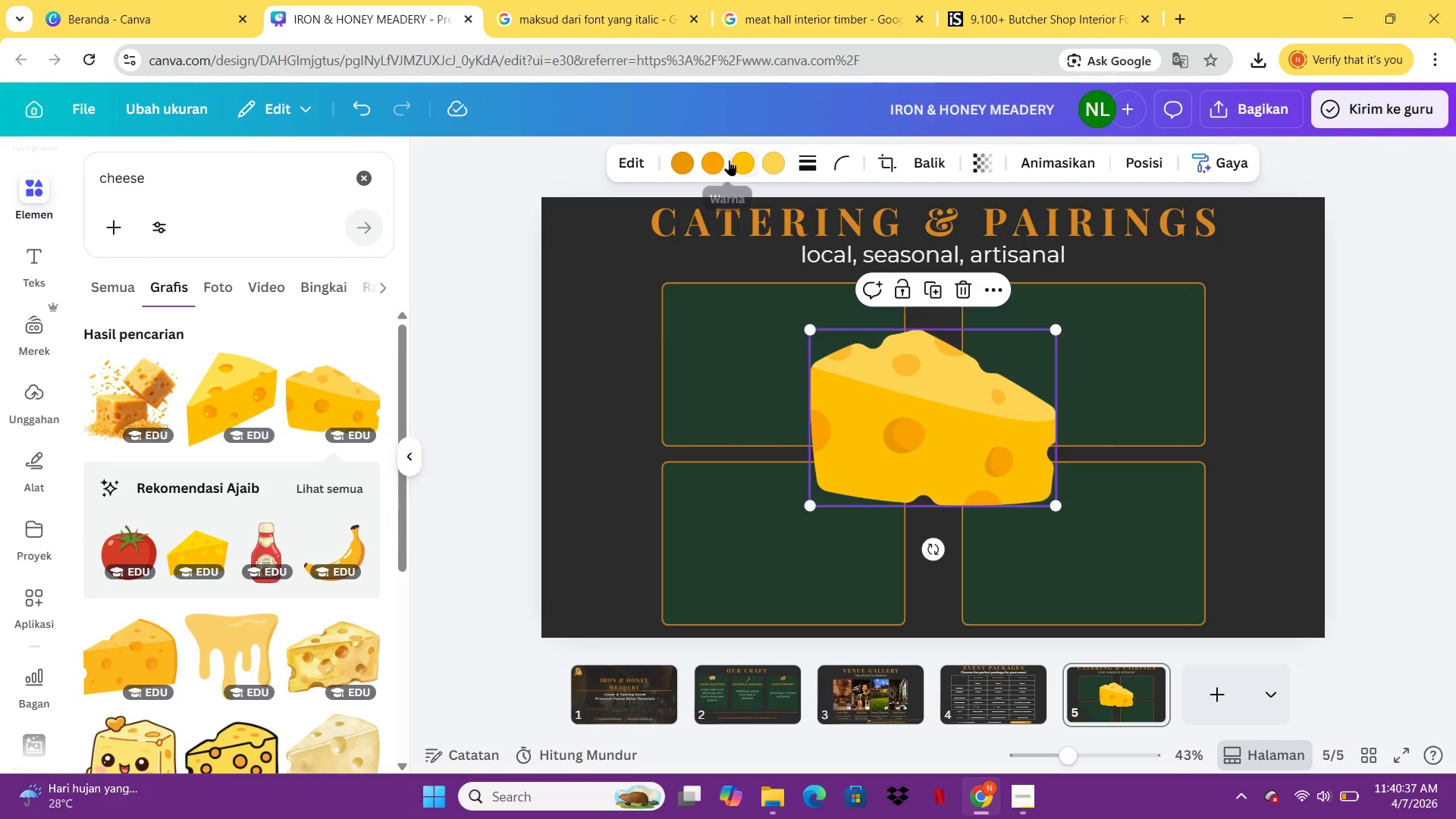 
left_click([685, 155])
 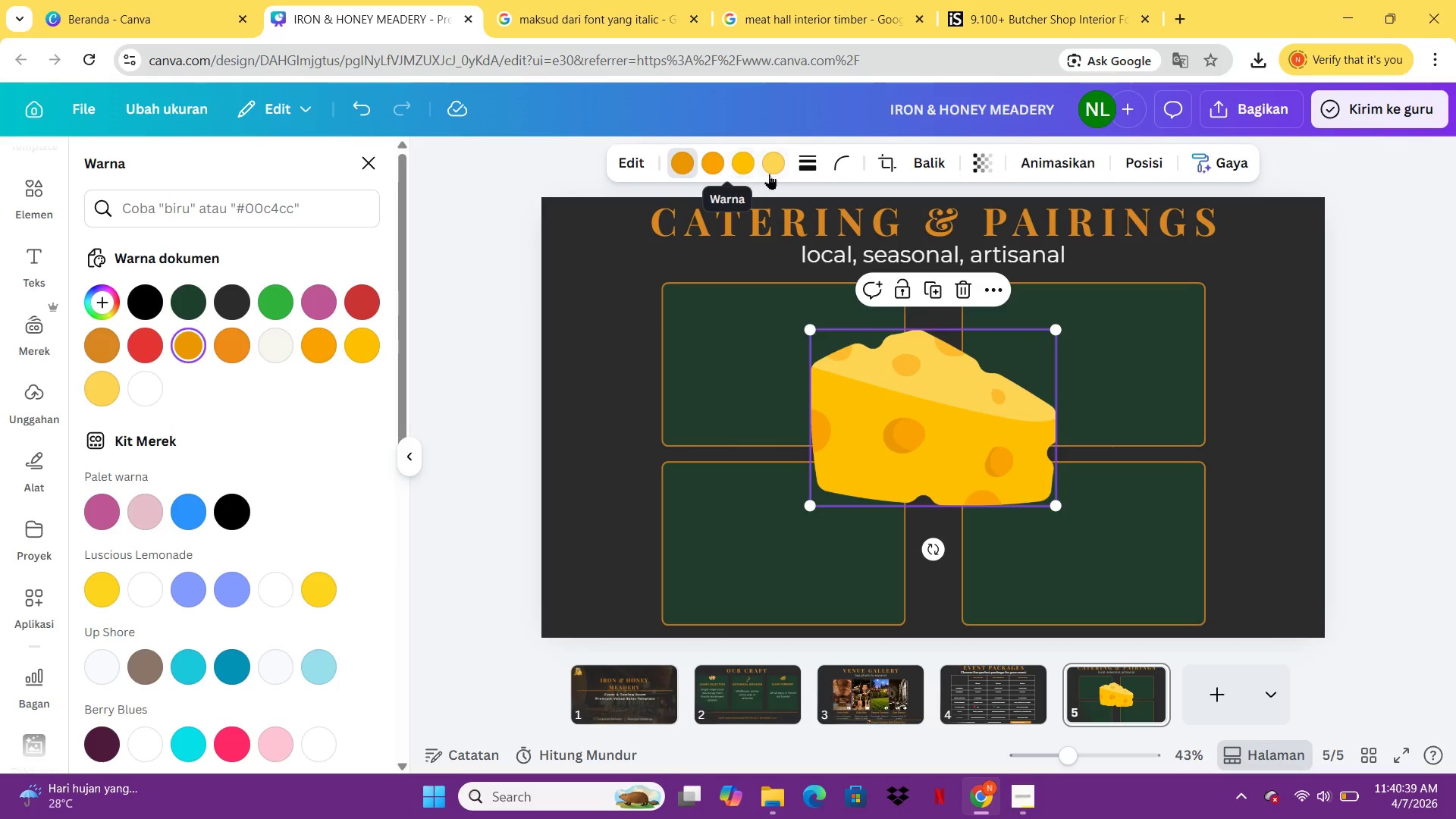 
left_click([745, 166])
 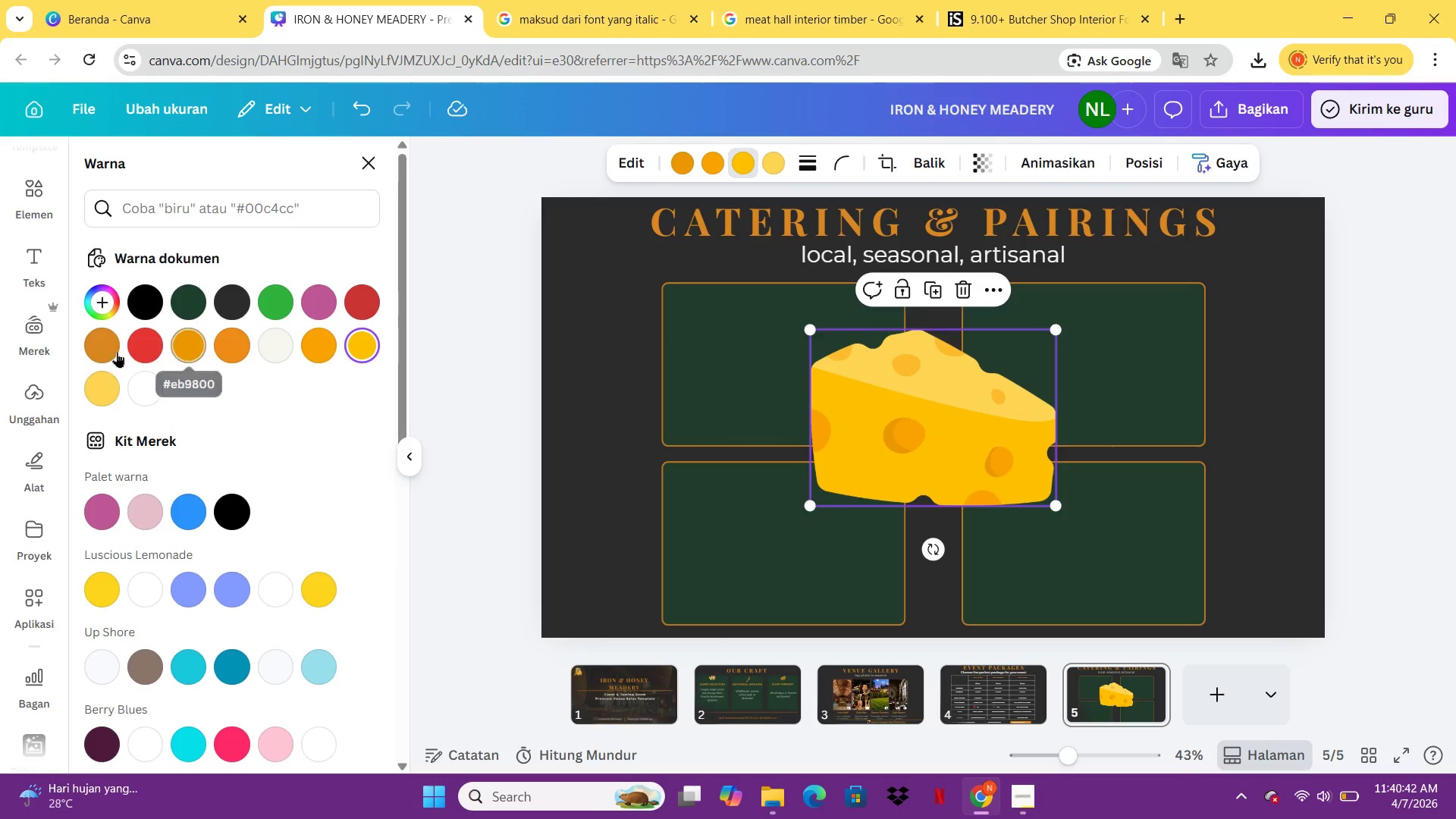 
left_click([115, 352])
 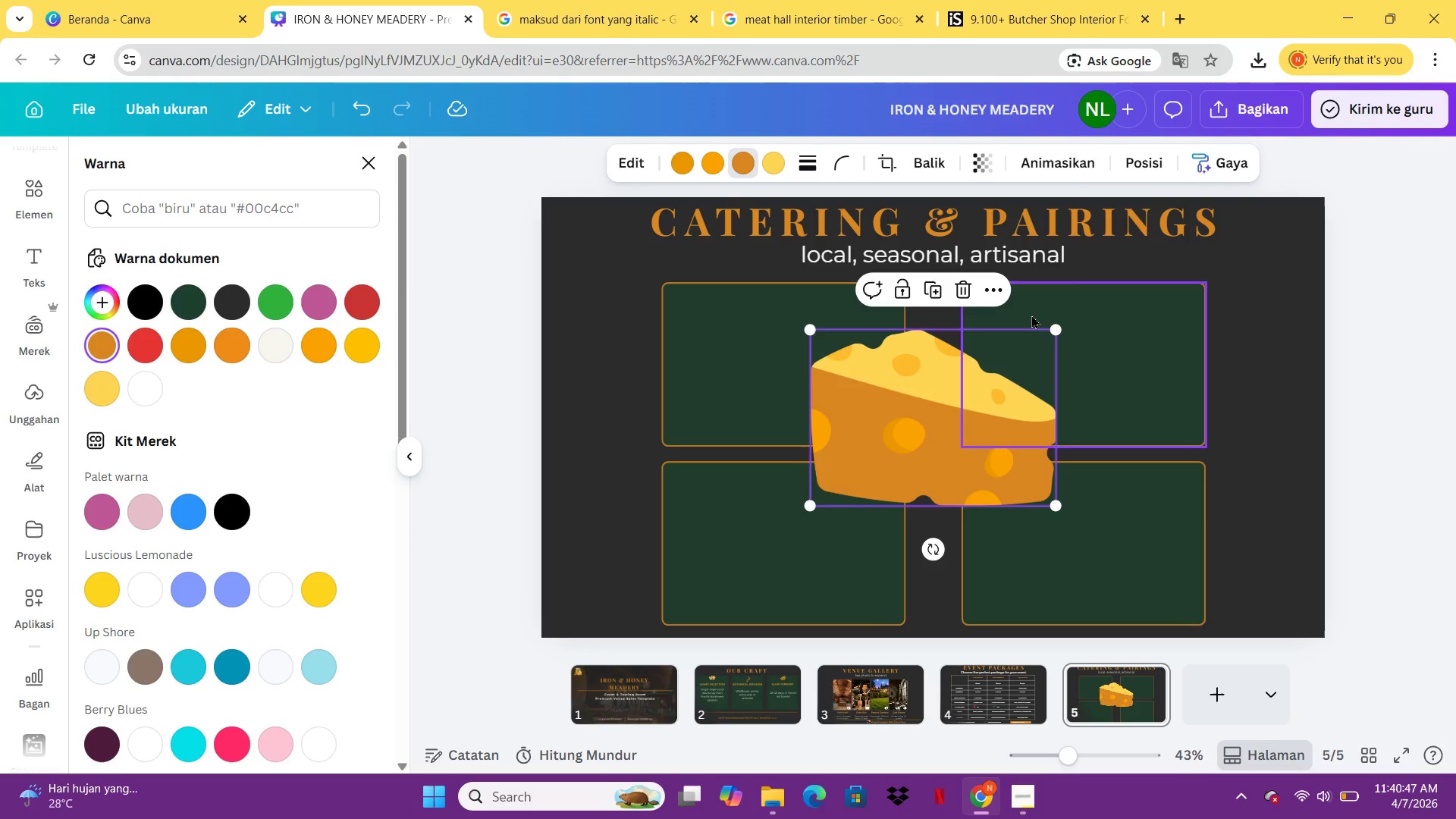 
left_click_drag(start_coordinate=[1051, 328], to_coordinate=[837, 459])
 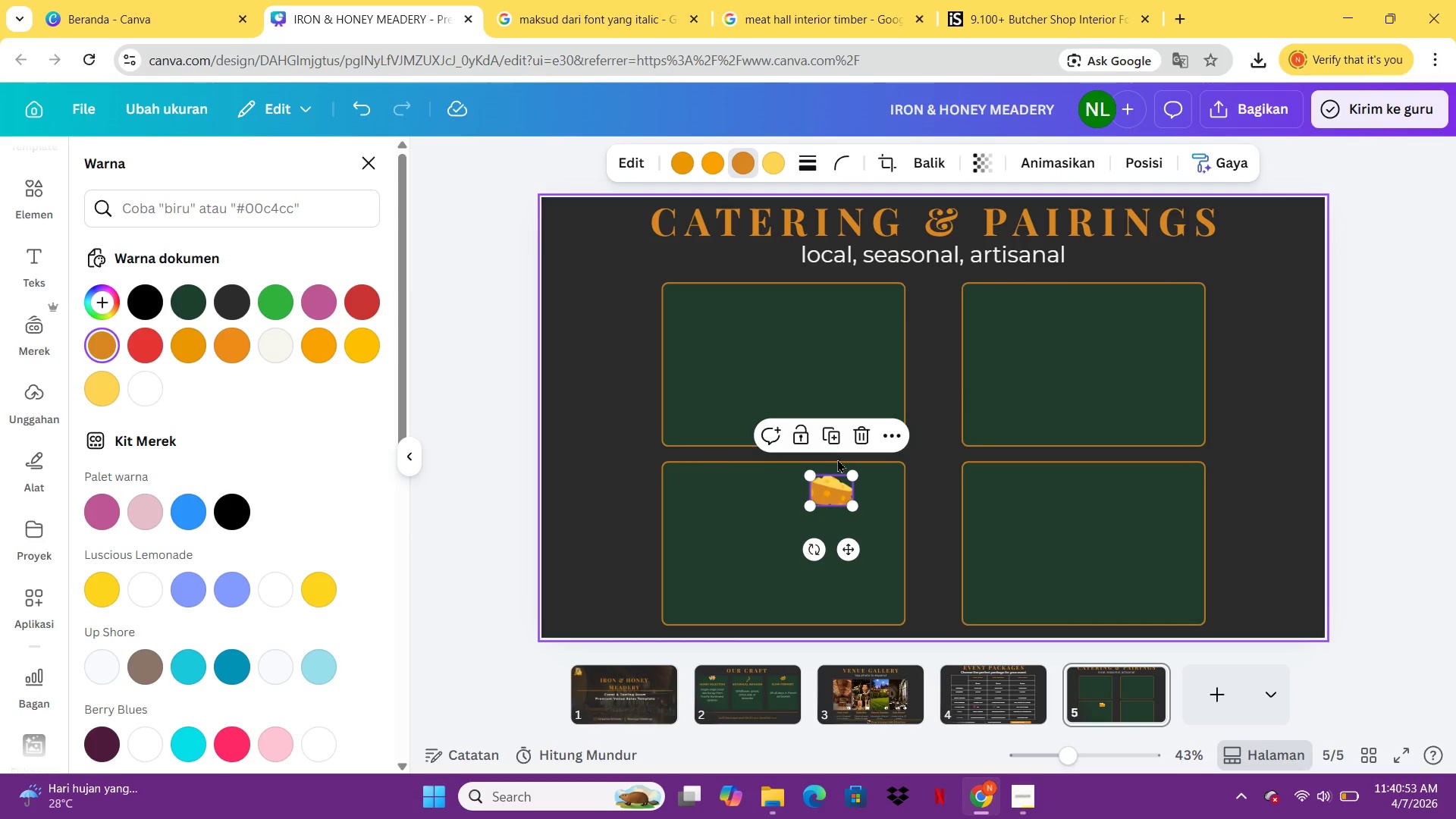 
key(Delete)
 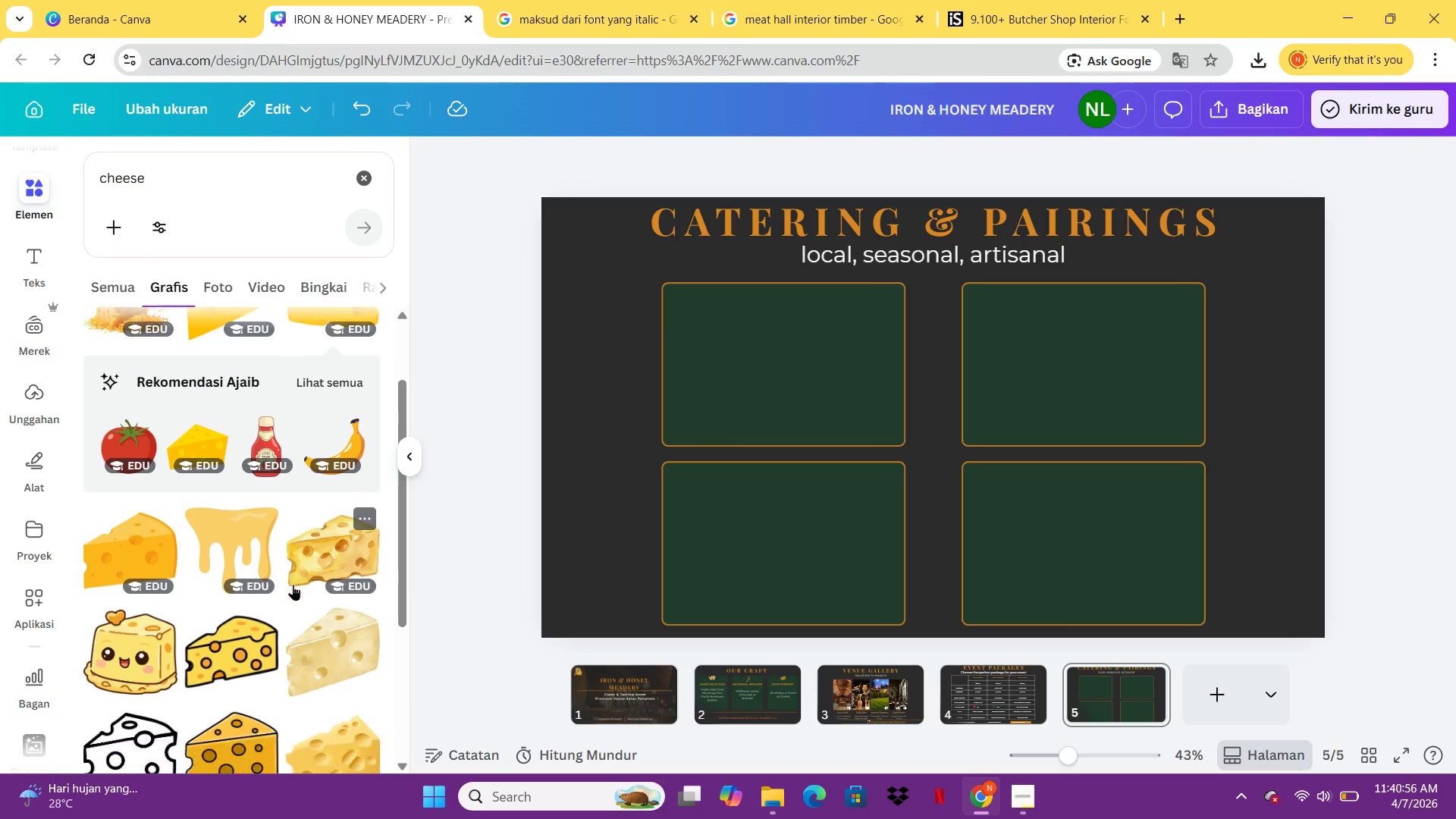 
mouse_move([233, 543])
 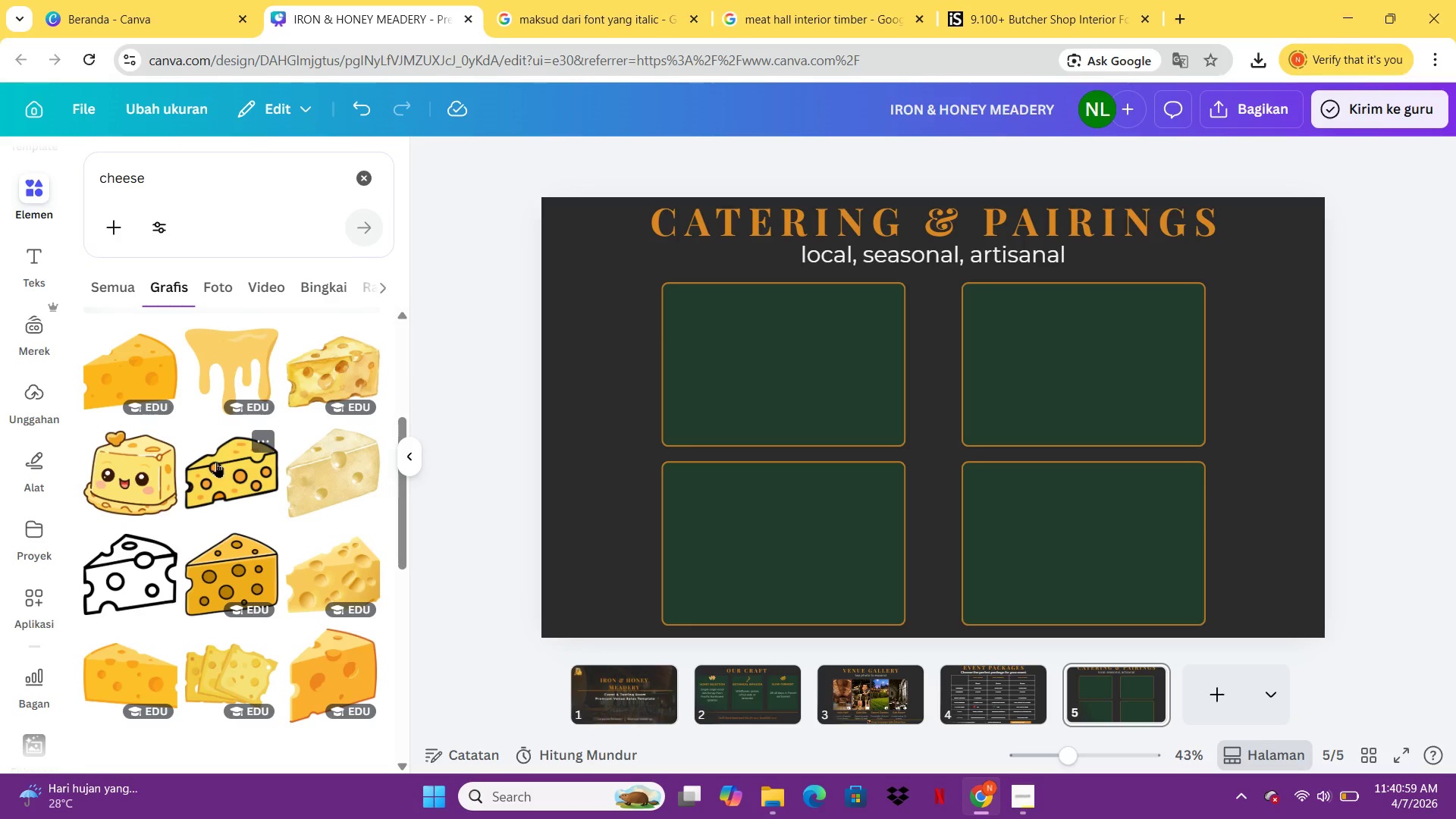 
left_click([216, 462])
 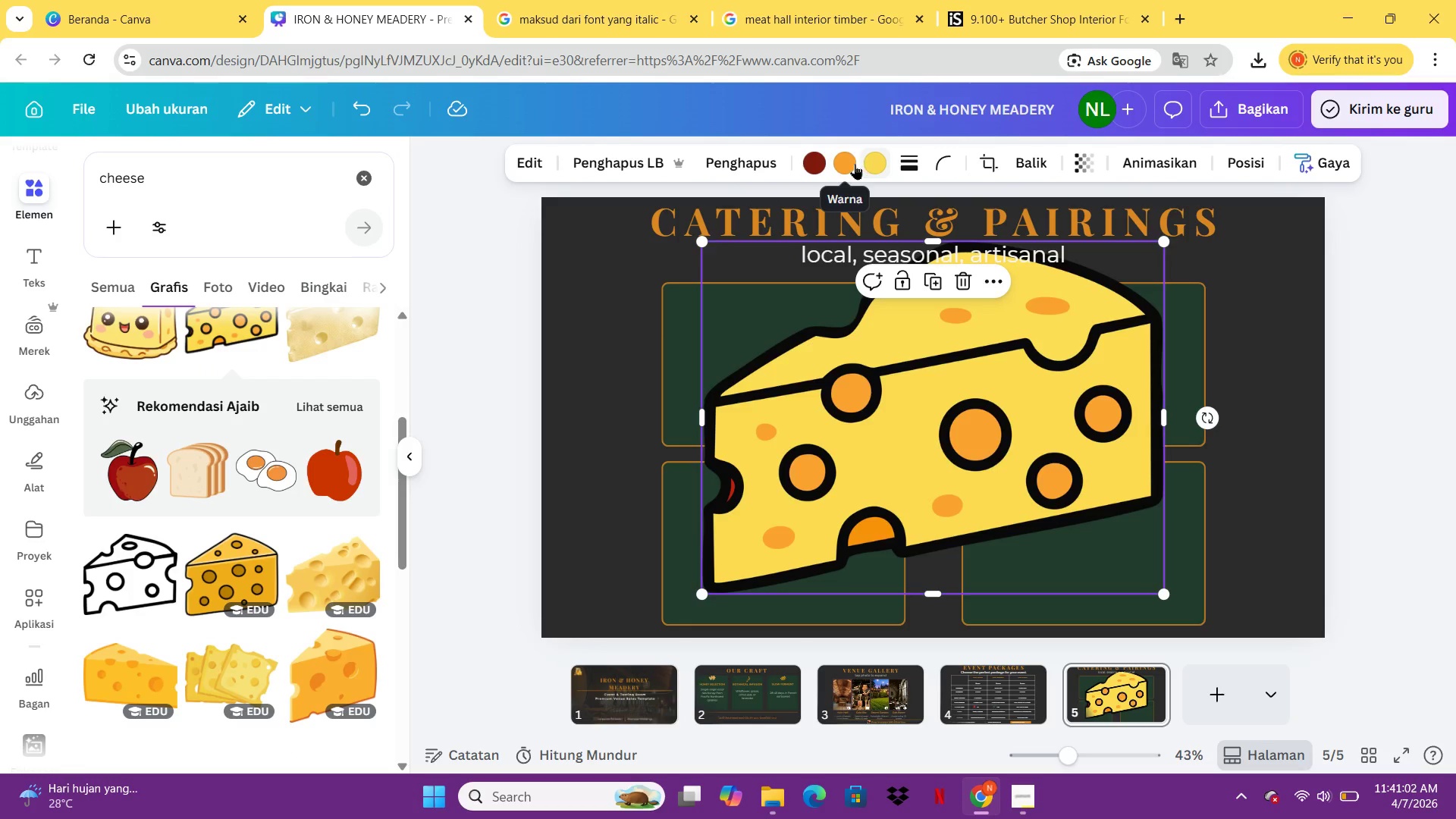 
left_click([846, 164])
 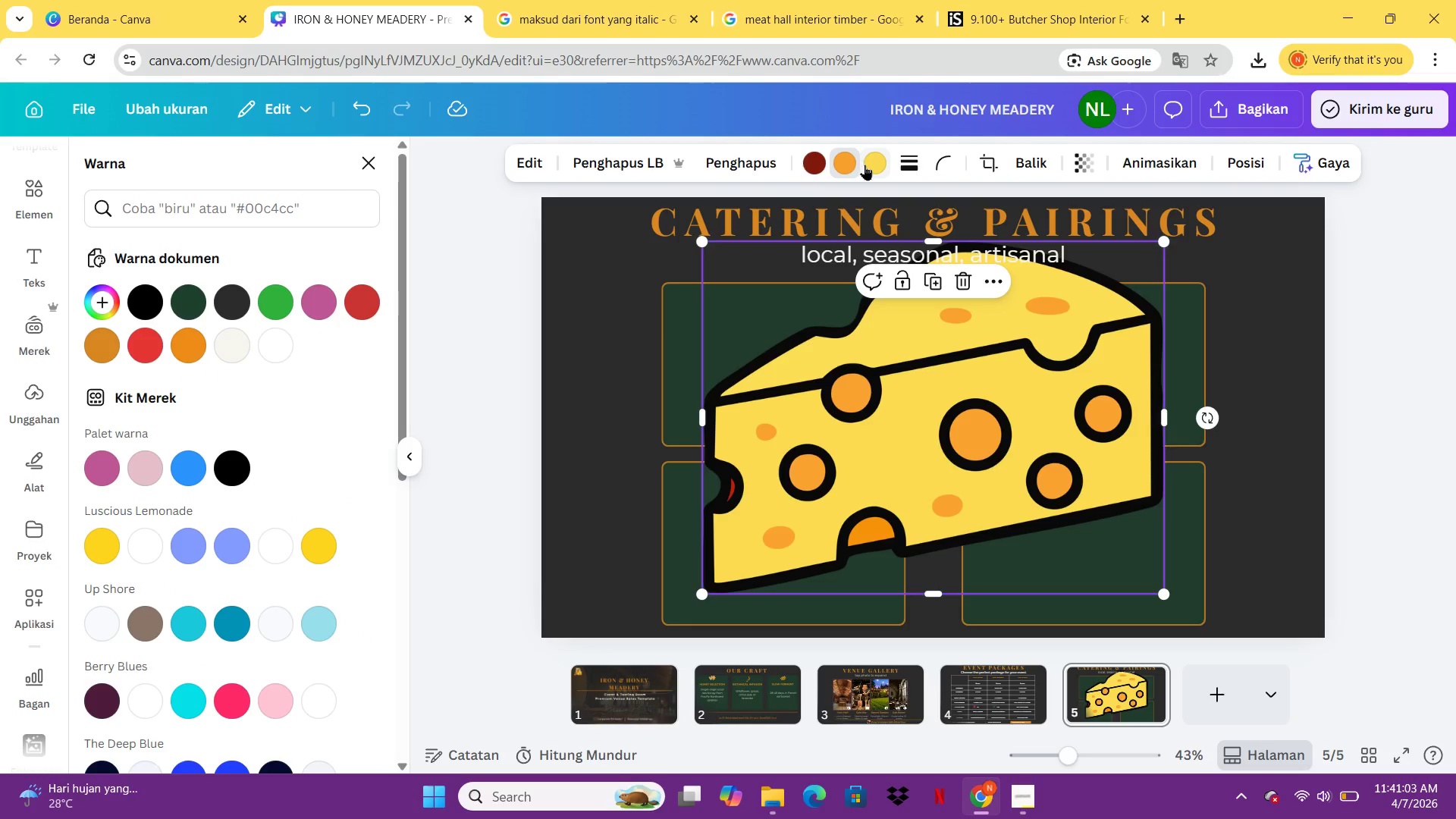 
left_click([868, 165])
 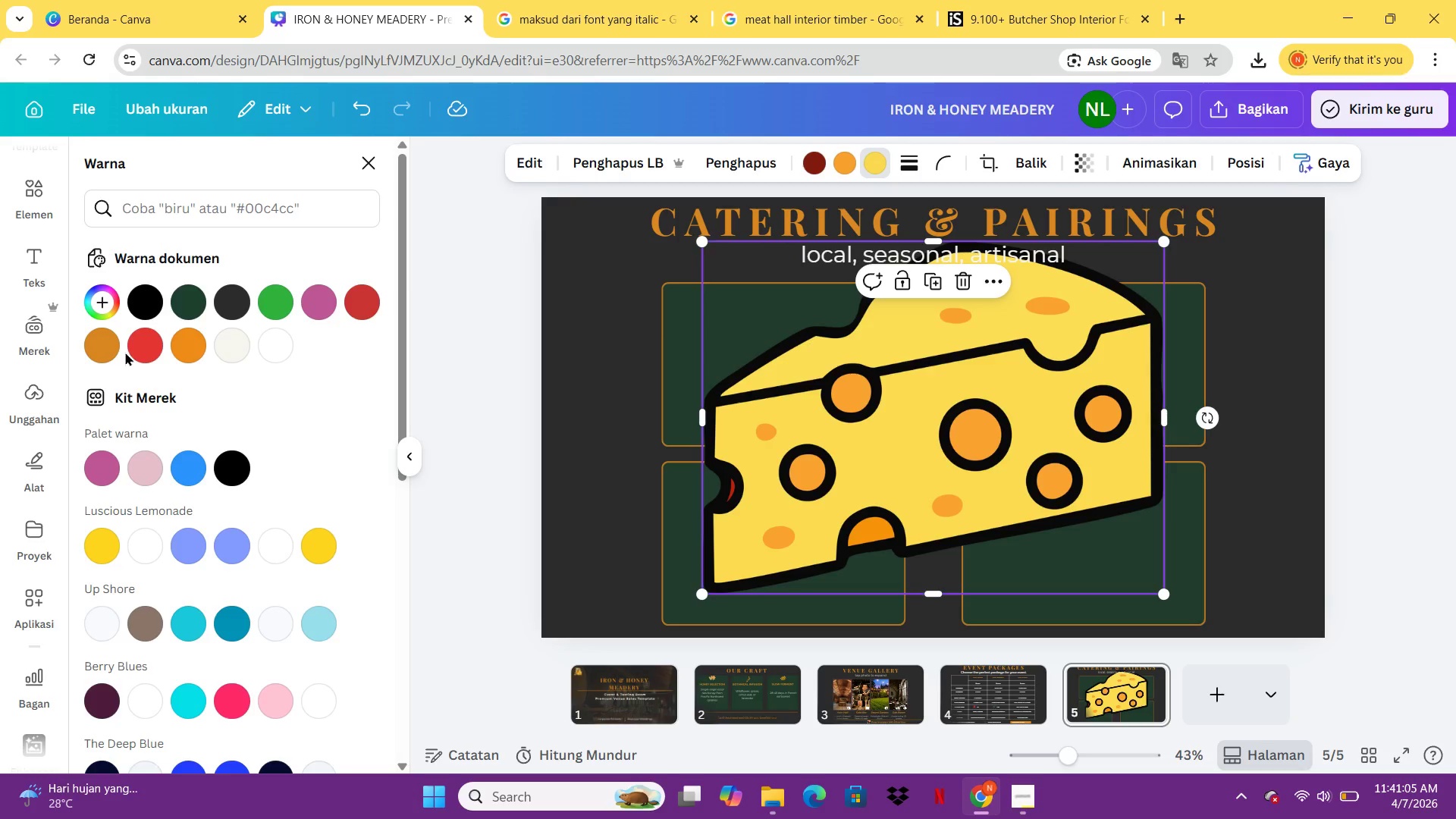 
left_click([107, 350])
 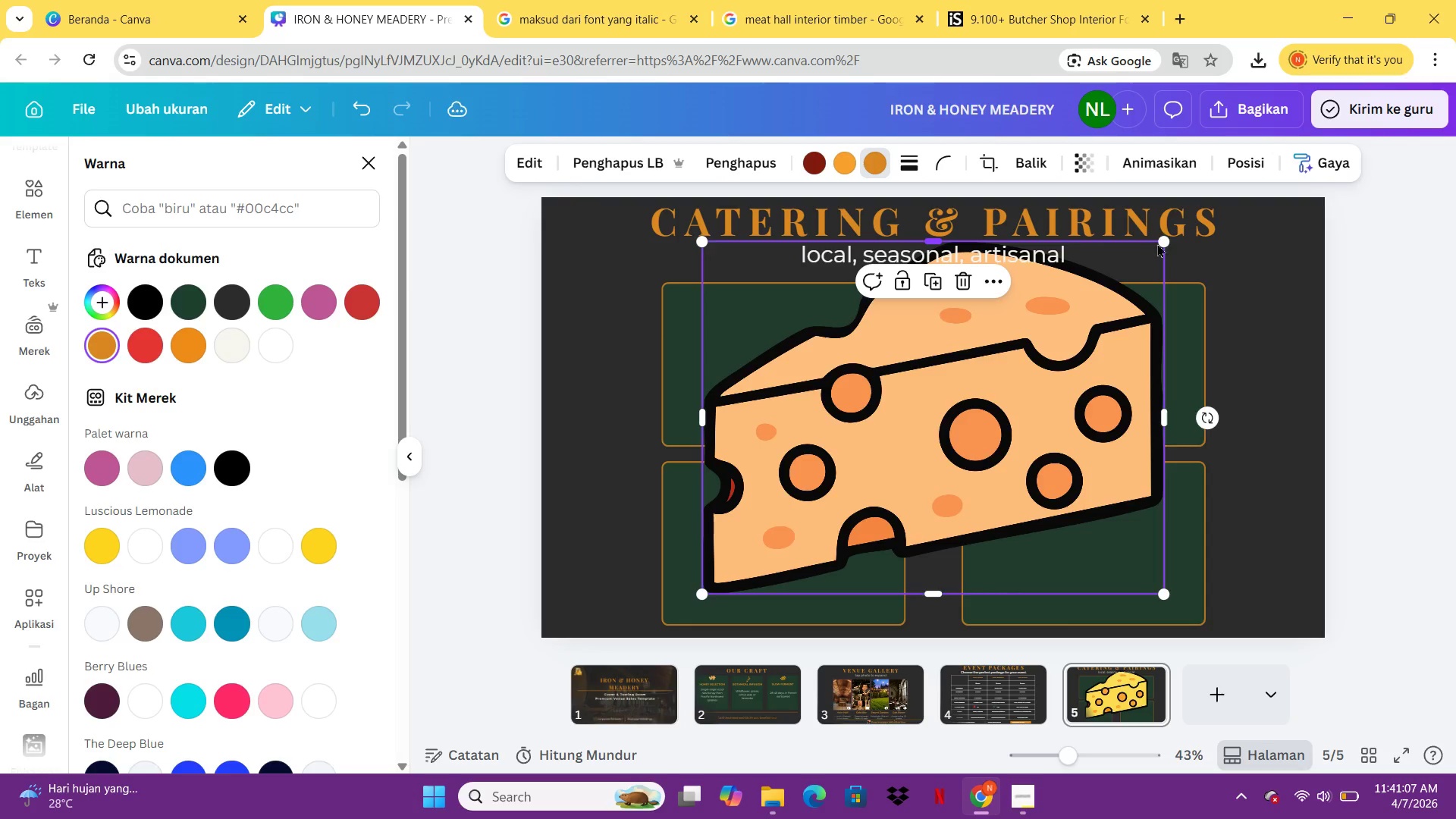 
left_click_drag(start_coordinate=[1166, 243], to_coordinate=[733, 535])
 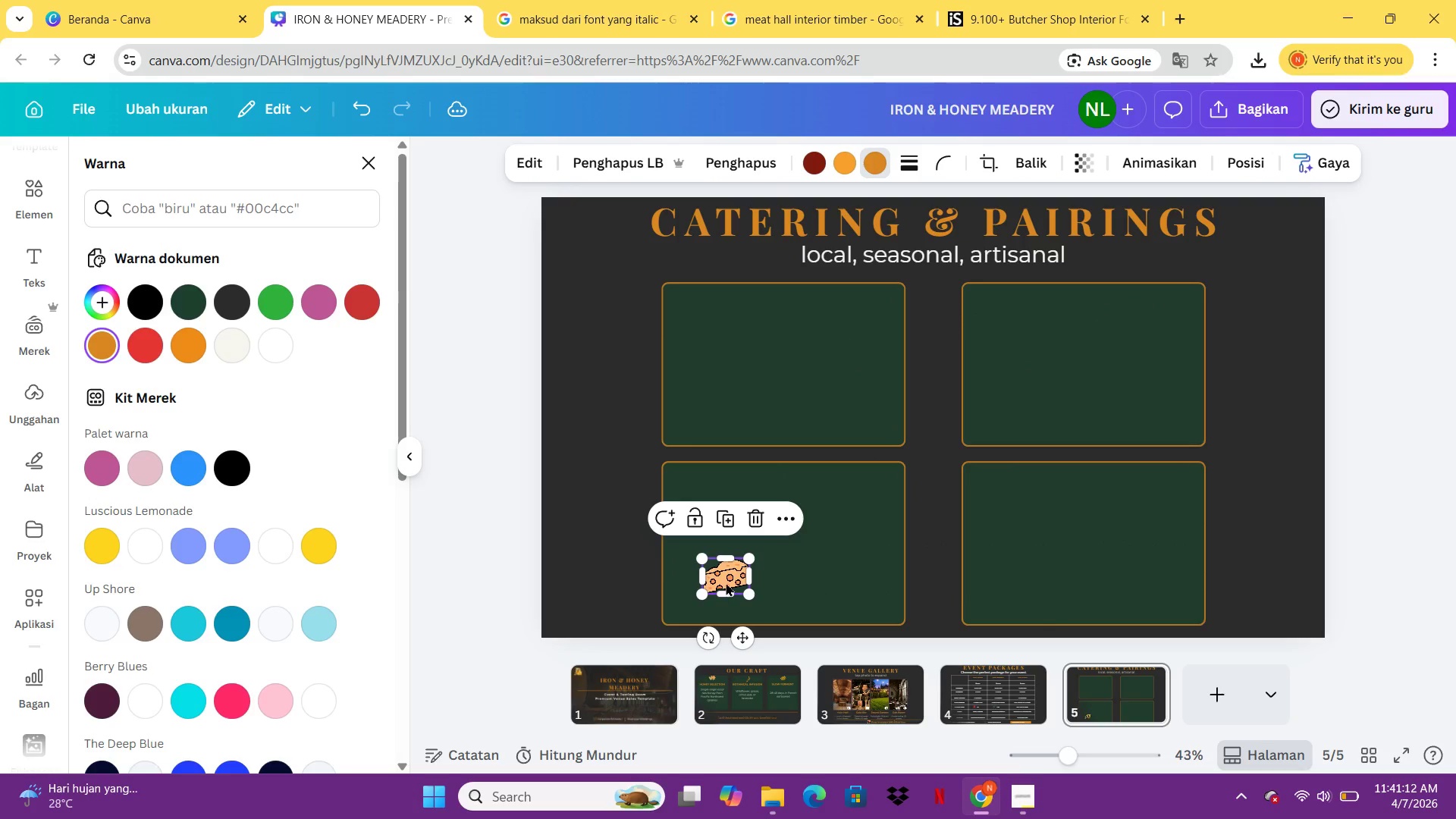 
left_click_drag(start_coordinate=[726, 576], to_coordinate=[782, 305])
 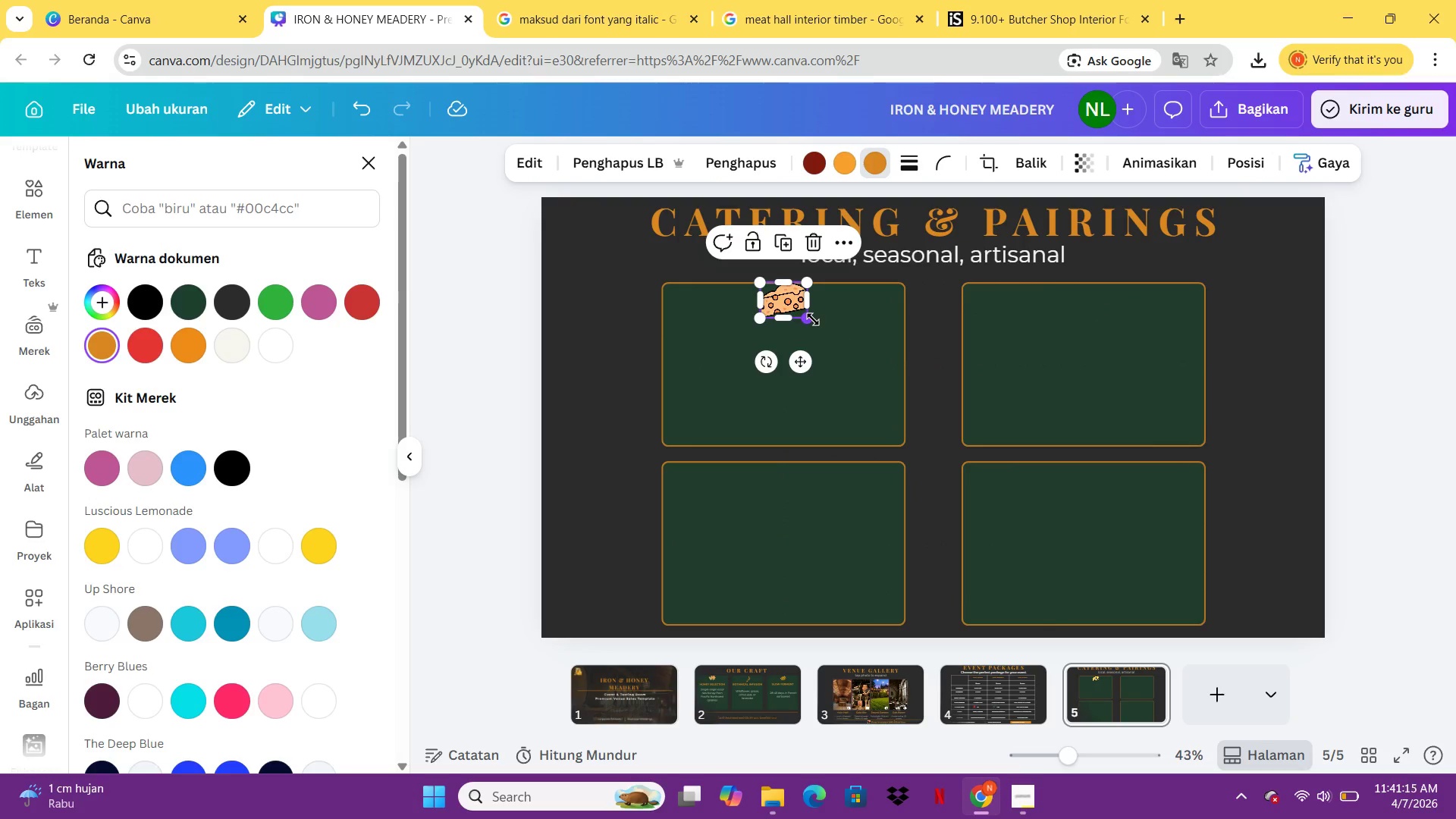 
left_click_drag(start_coordinate=[813, 319], to_coordinate=[804, 314])
 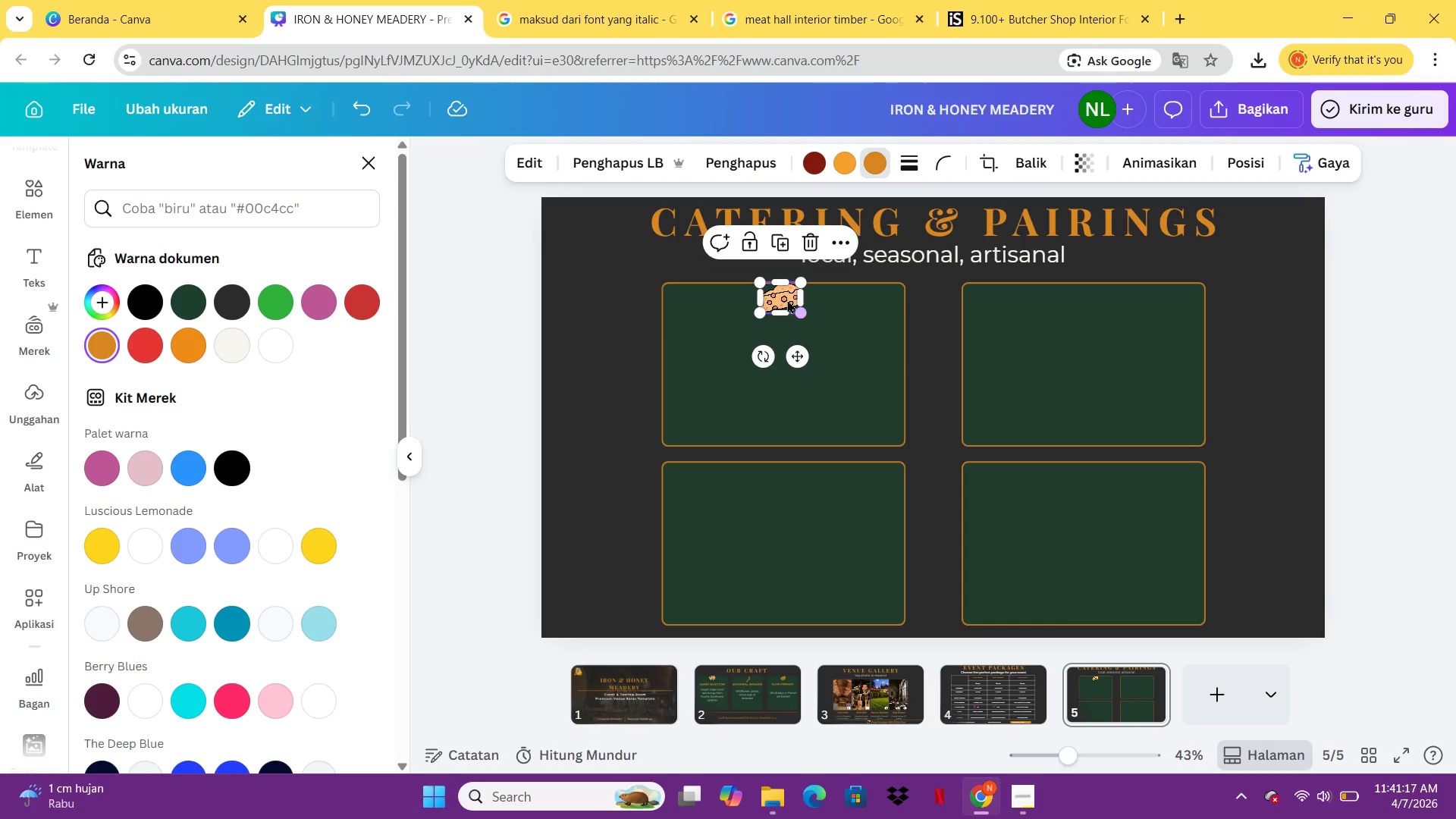 
left_click_drag(start_coordinate=[787, 300], to_coordinate=[787, 306])
 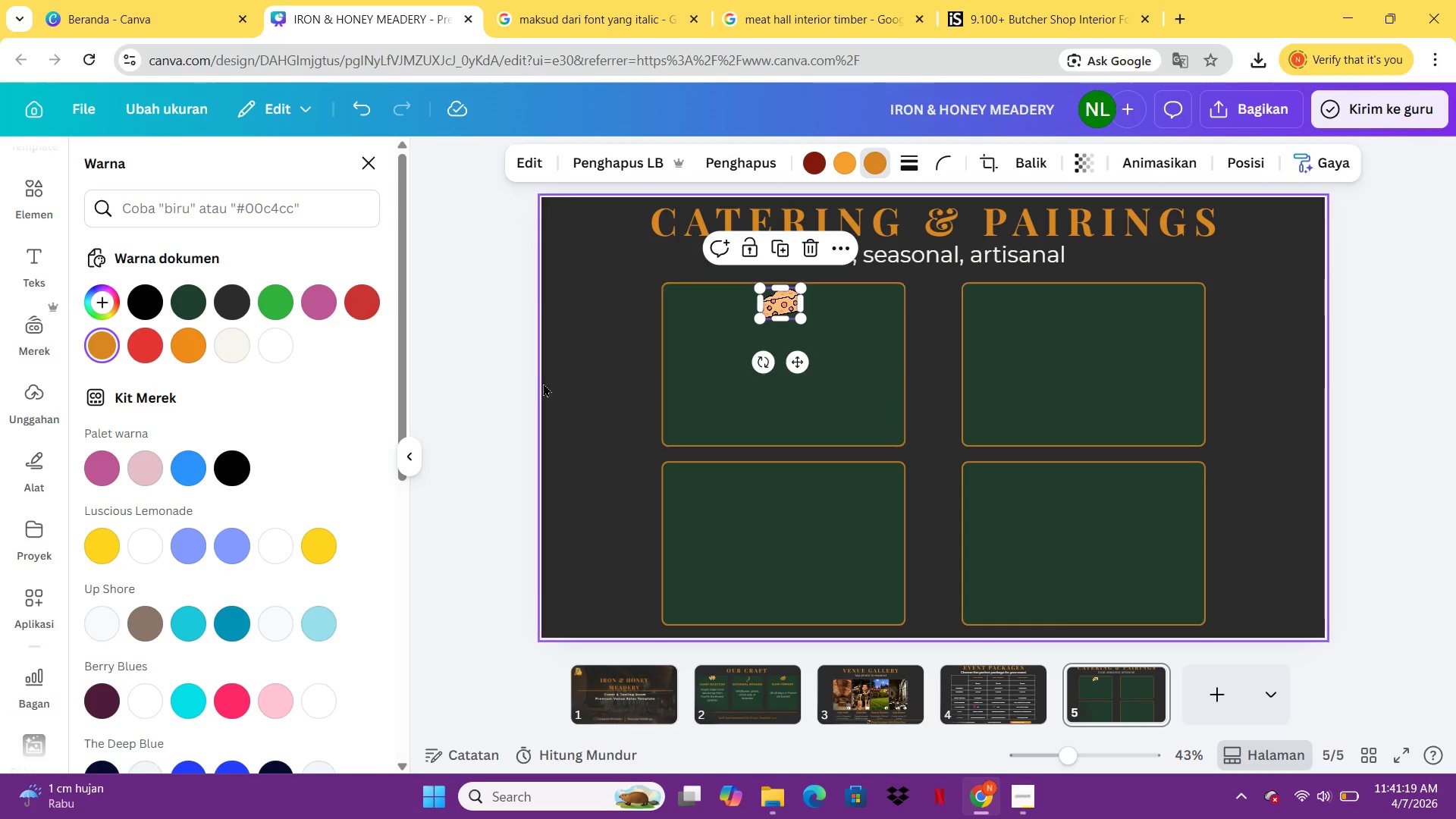 
left_click([538, 384])
 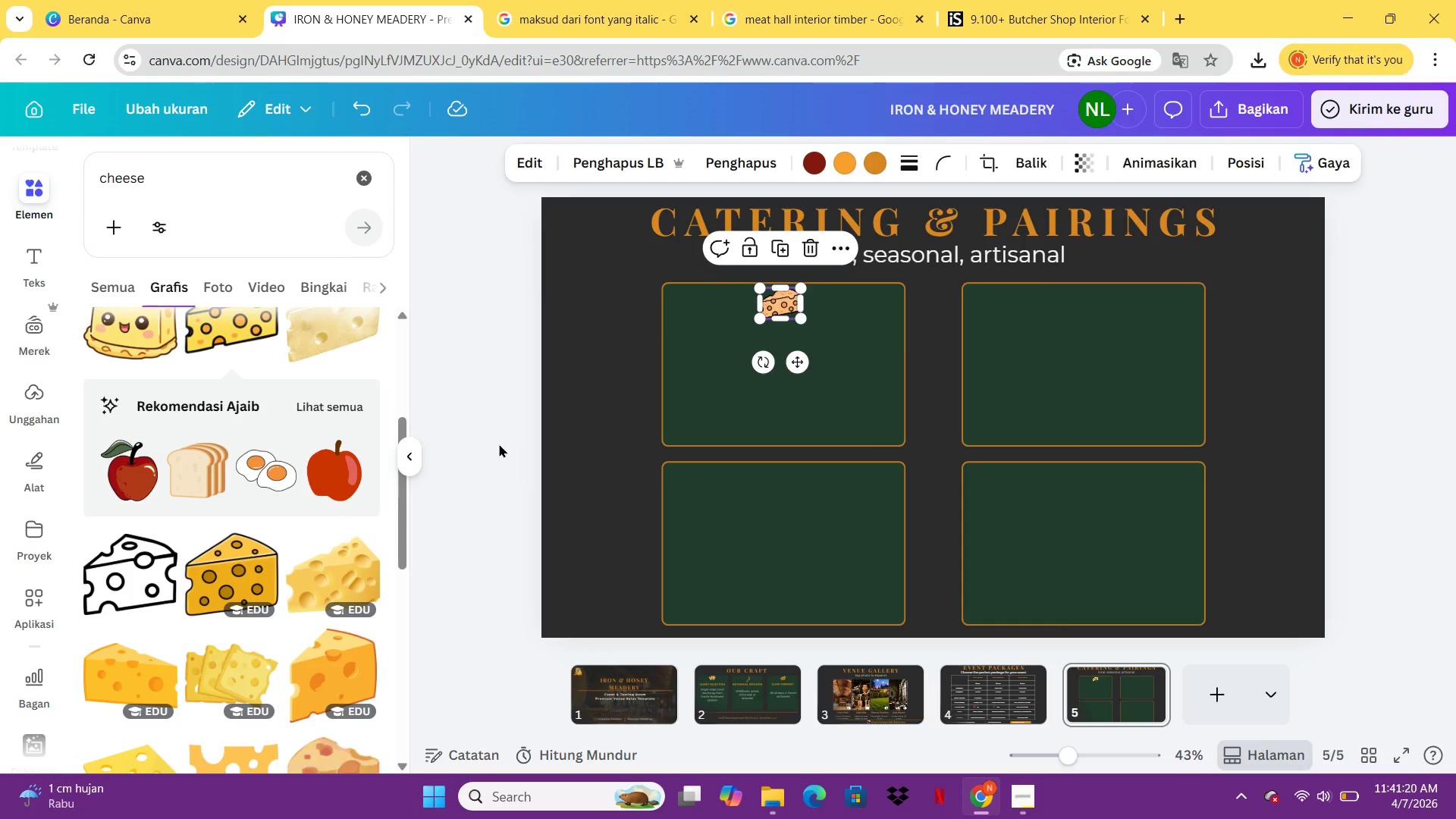 
left_click([499, 444])
 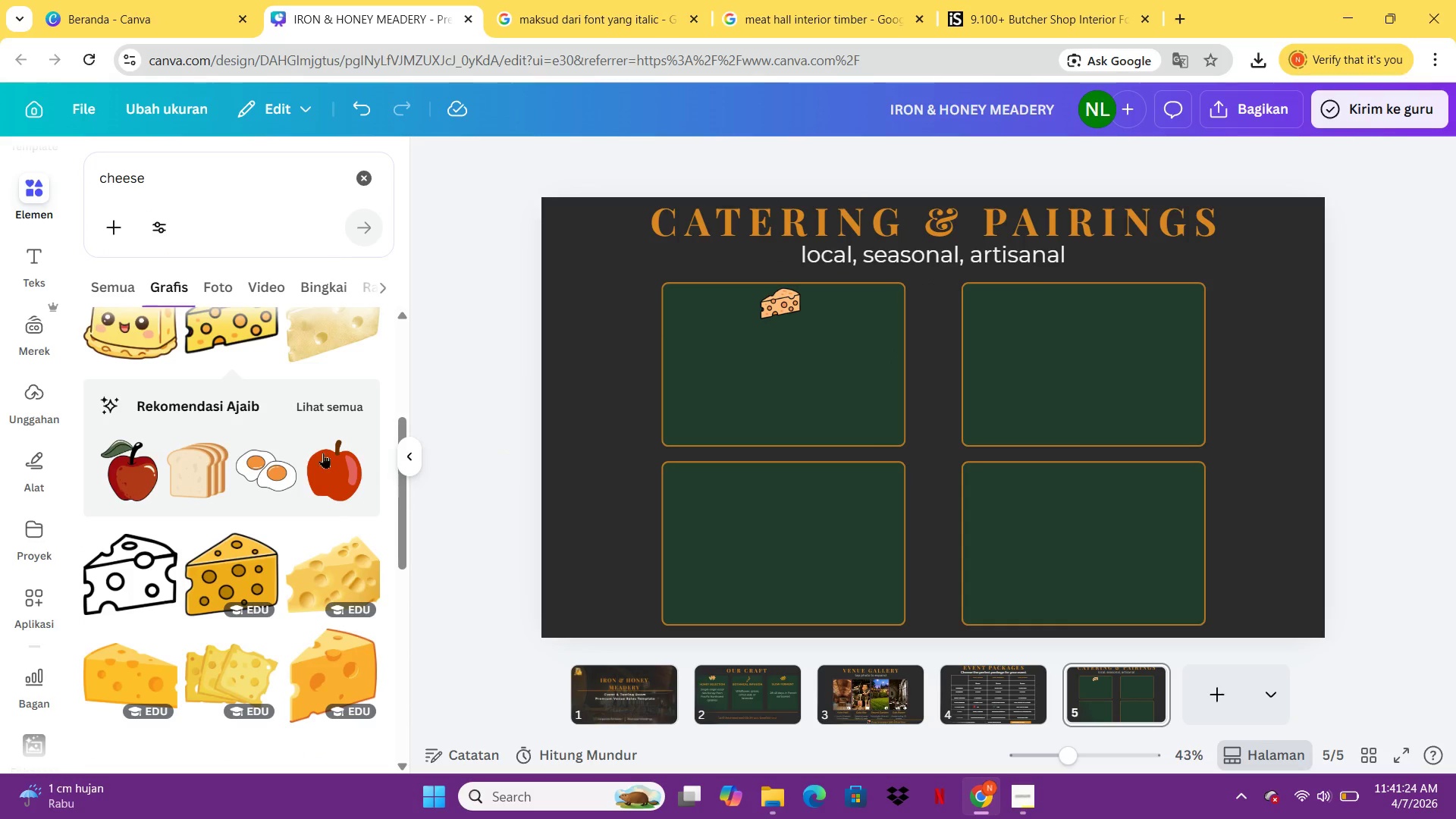 
wait(5.08)
 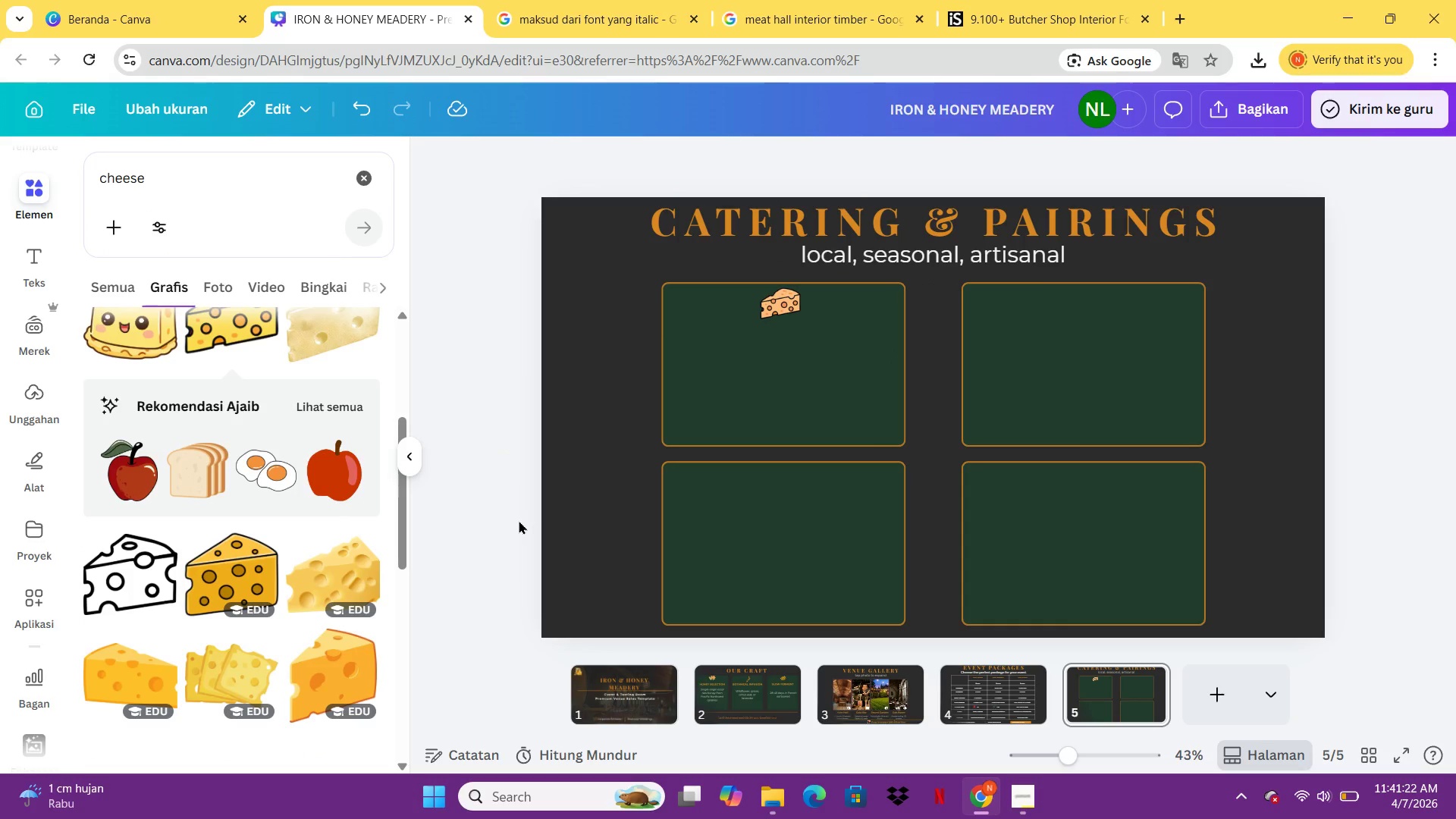 
left_click([240, 195])
 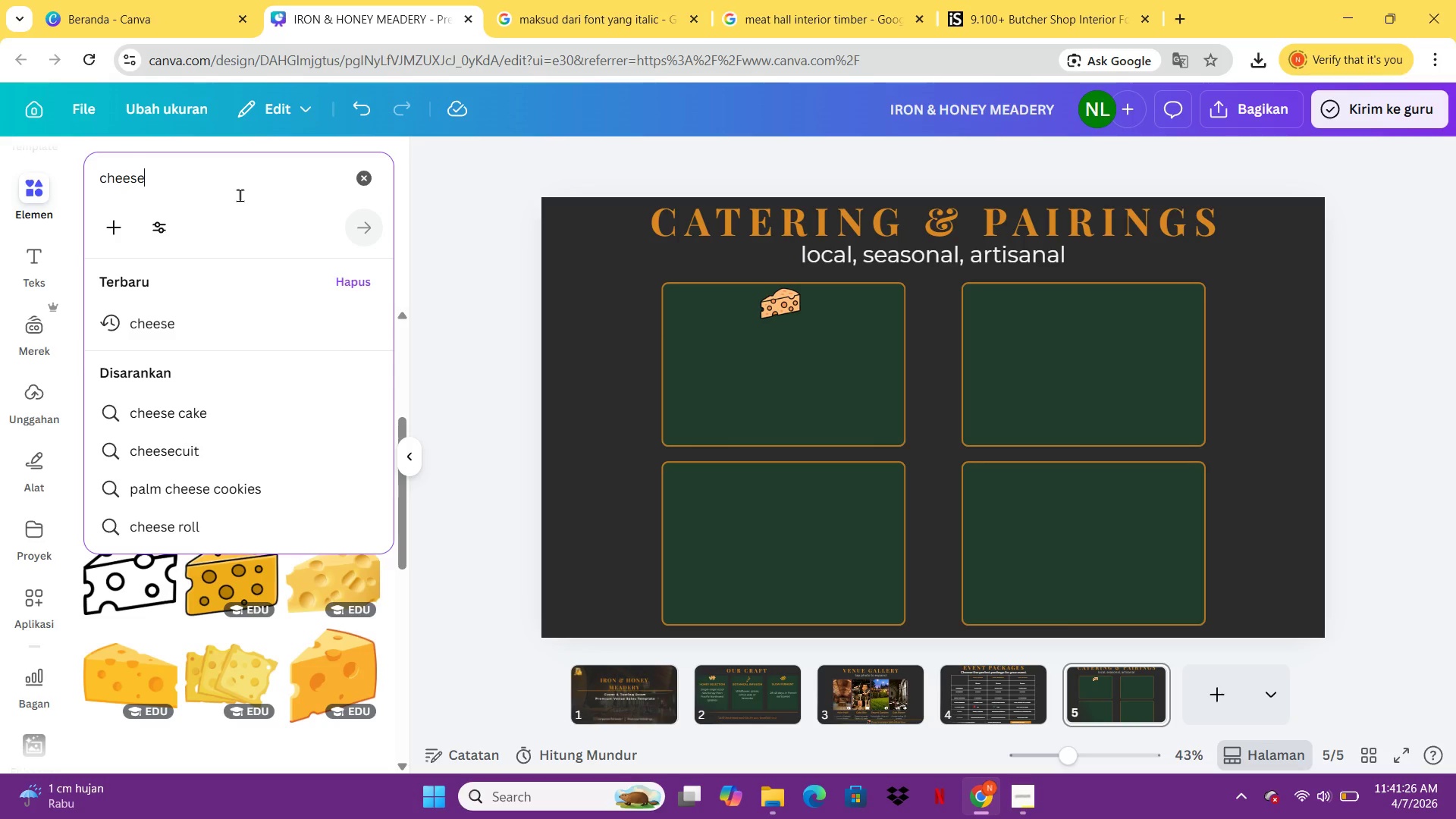 
key(Control+ControlLeft)
 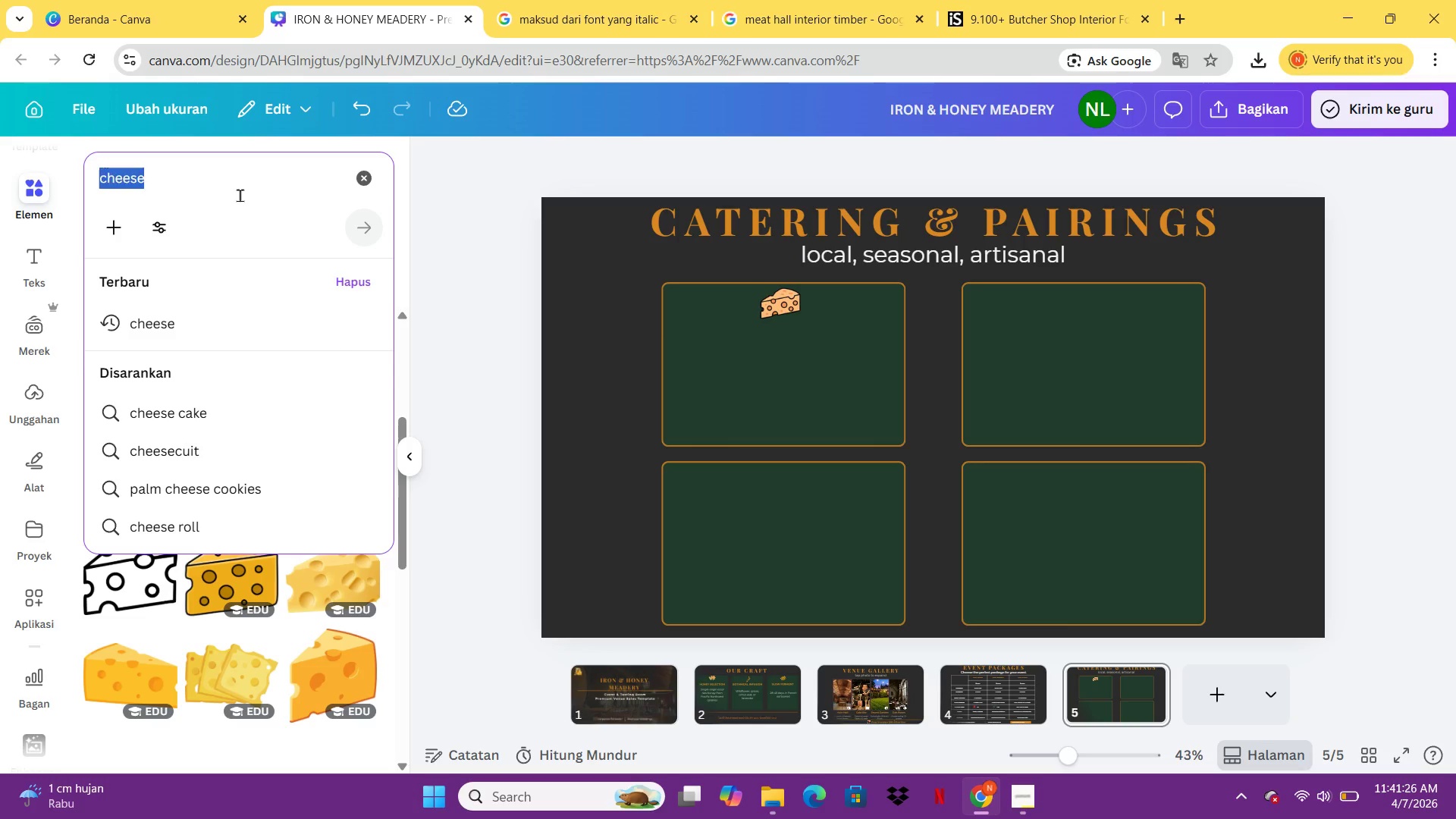 
key(Control+A)
 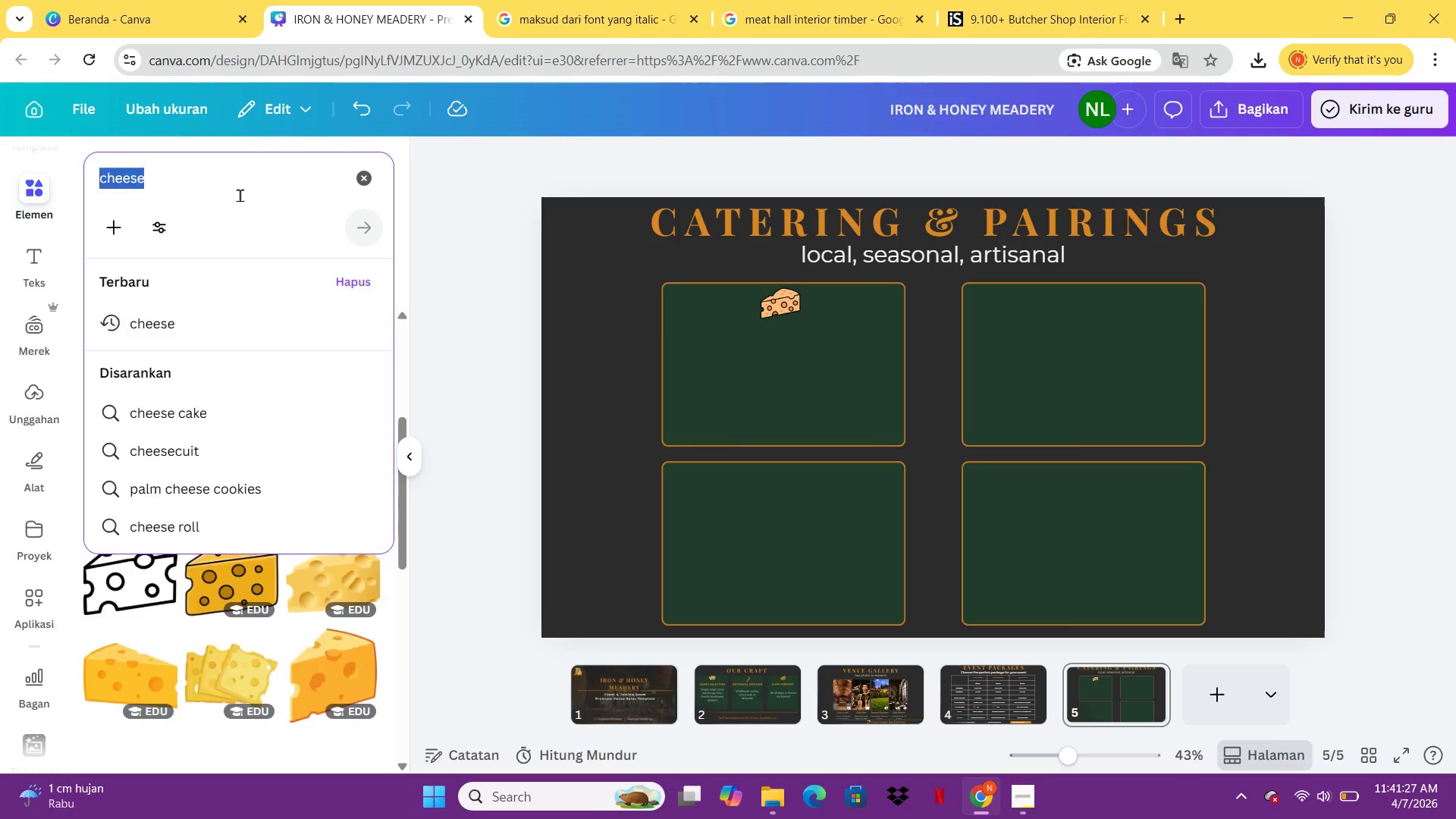 
type(BREAD)
 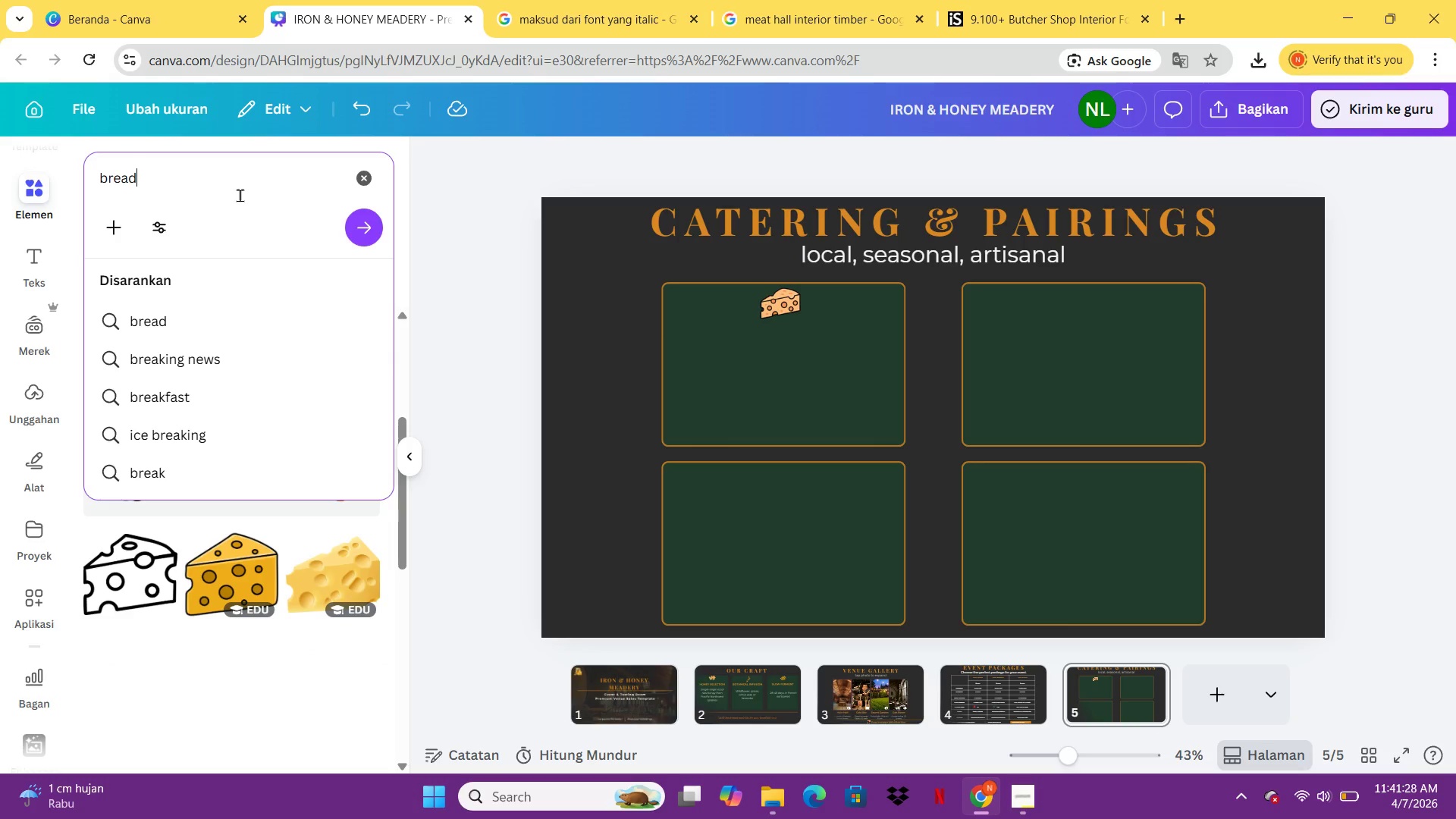 
key(Enter)
 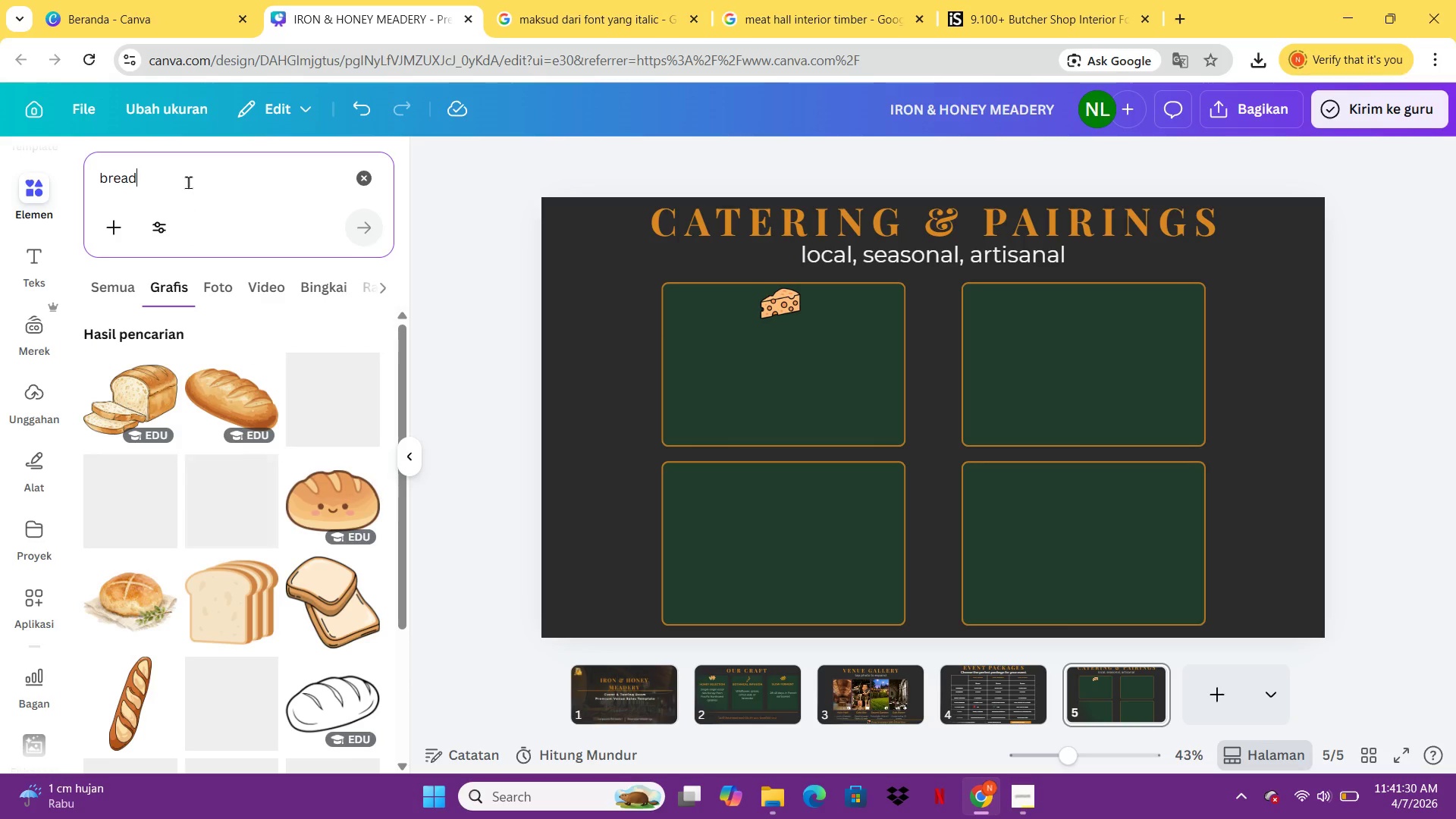 
key(Control+A)
 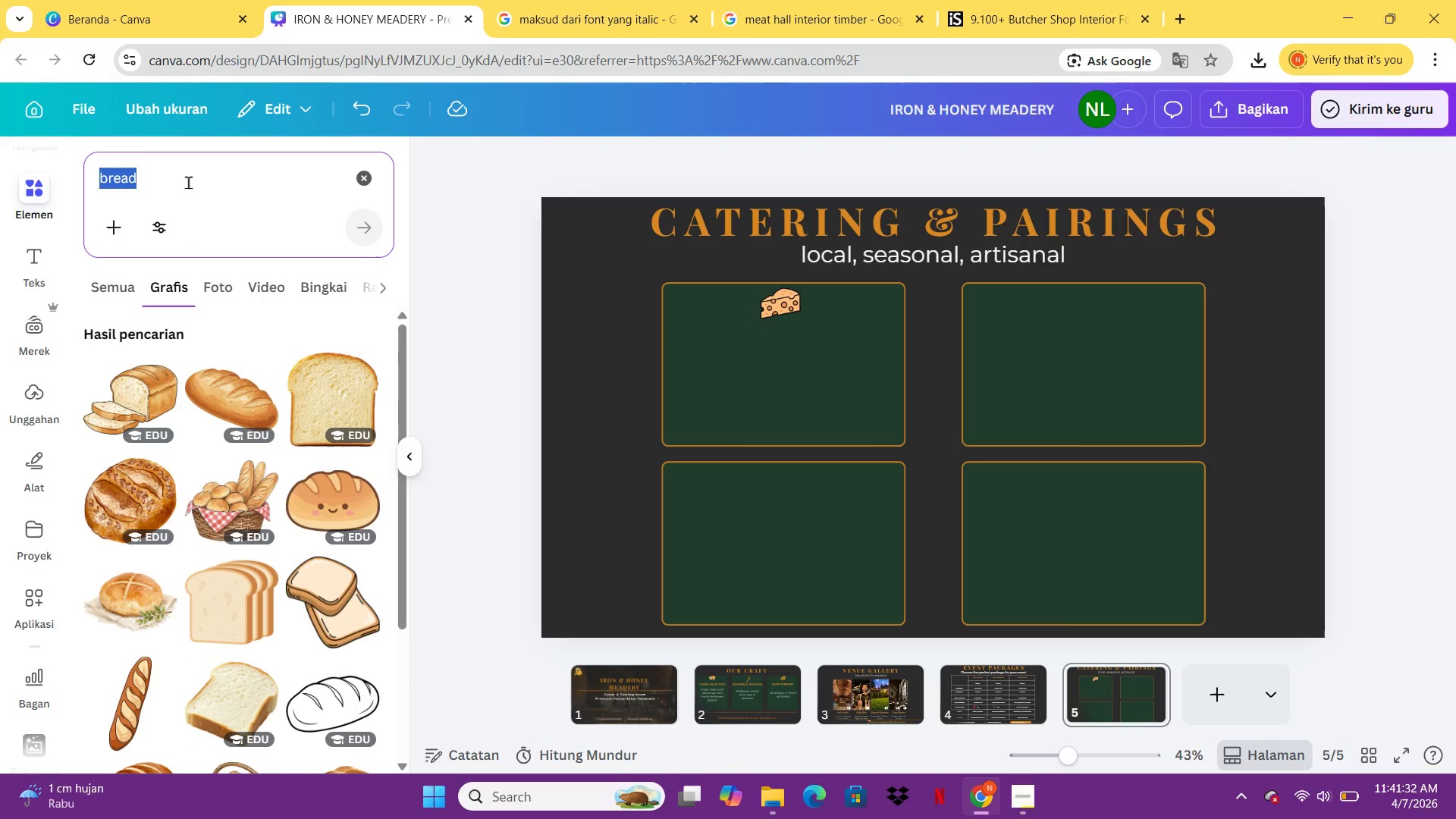 
type(BGU)
key(Backspace)
type(E)
 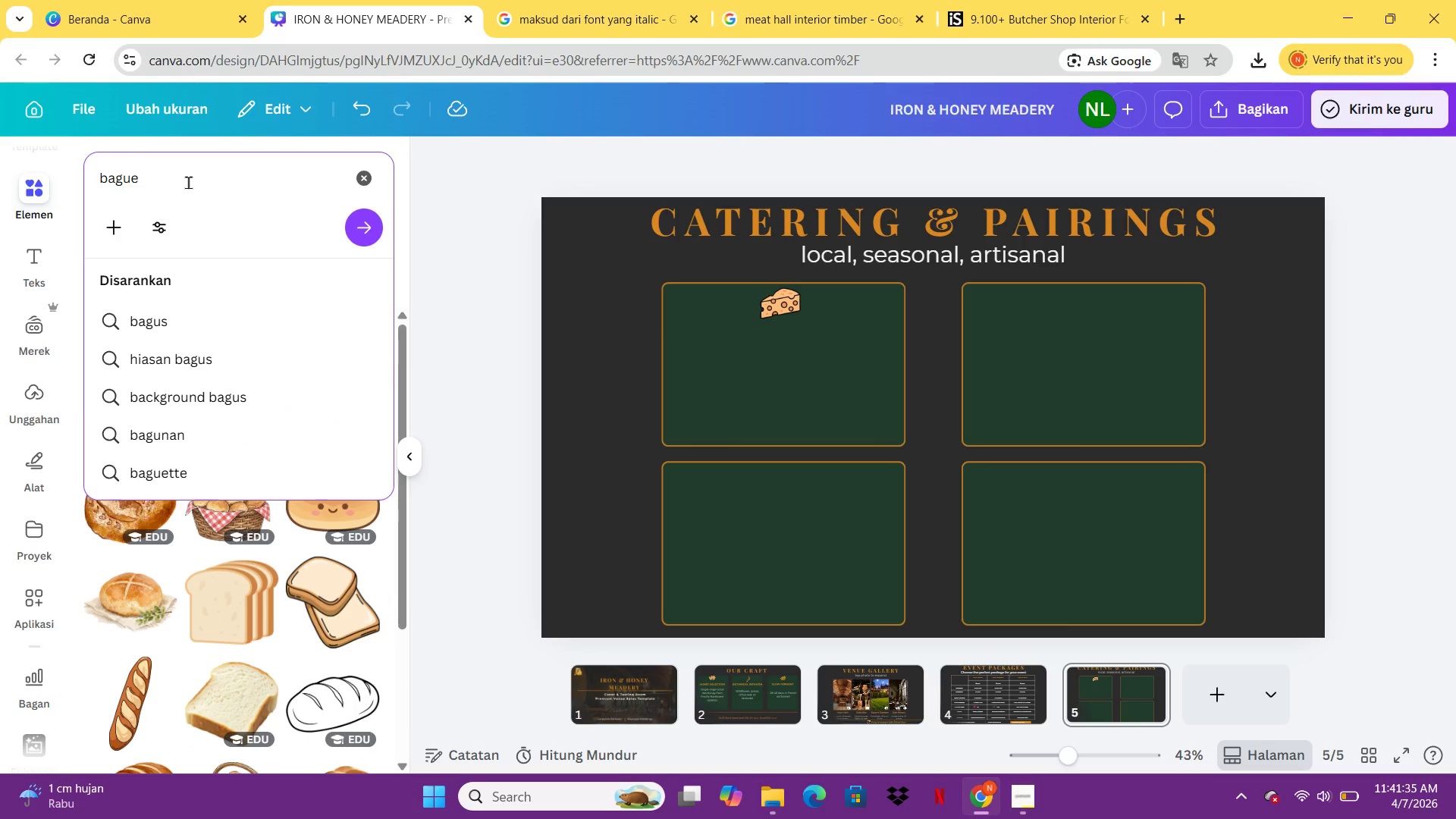 
hold_key(key=A, duration=1.16)
 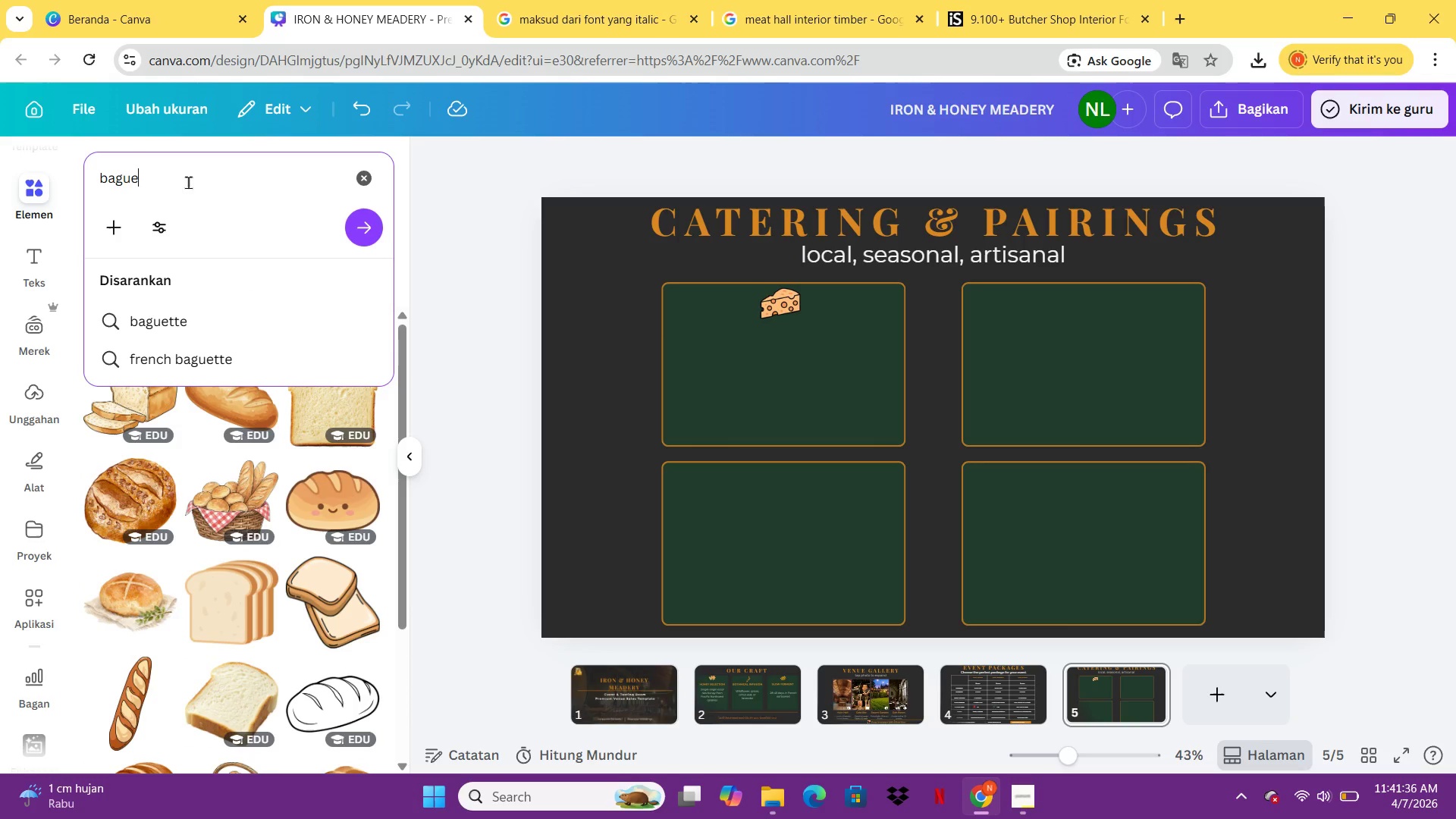 
left_click([190, 322])
 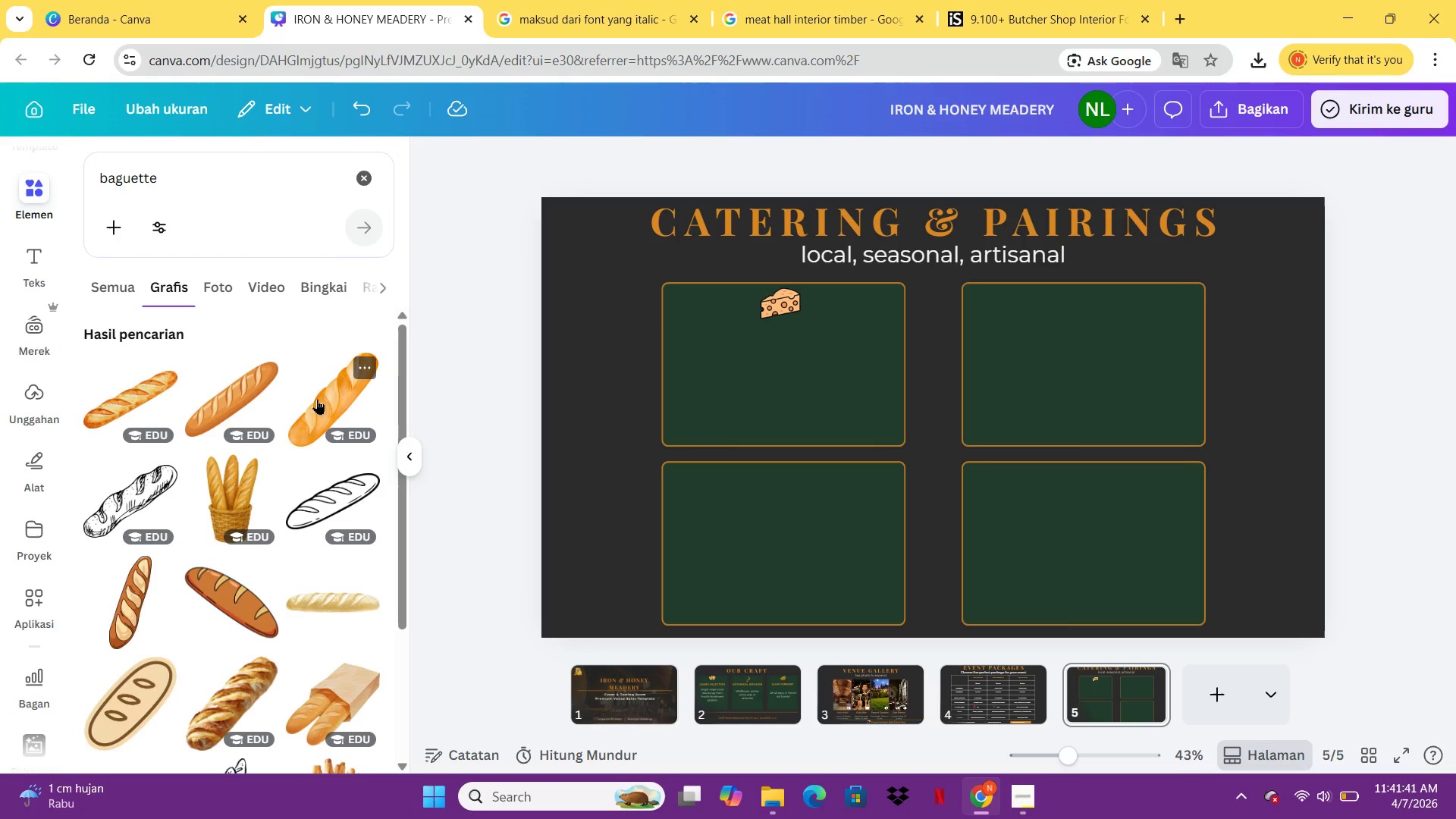 
wait(5.72)
 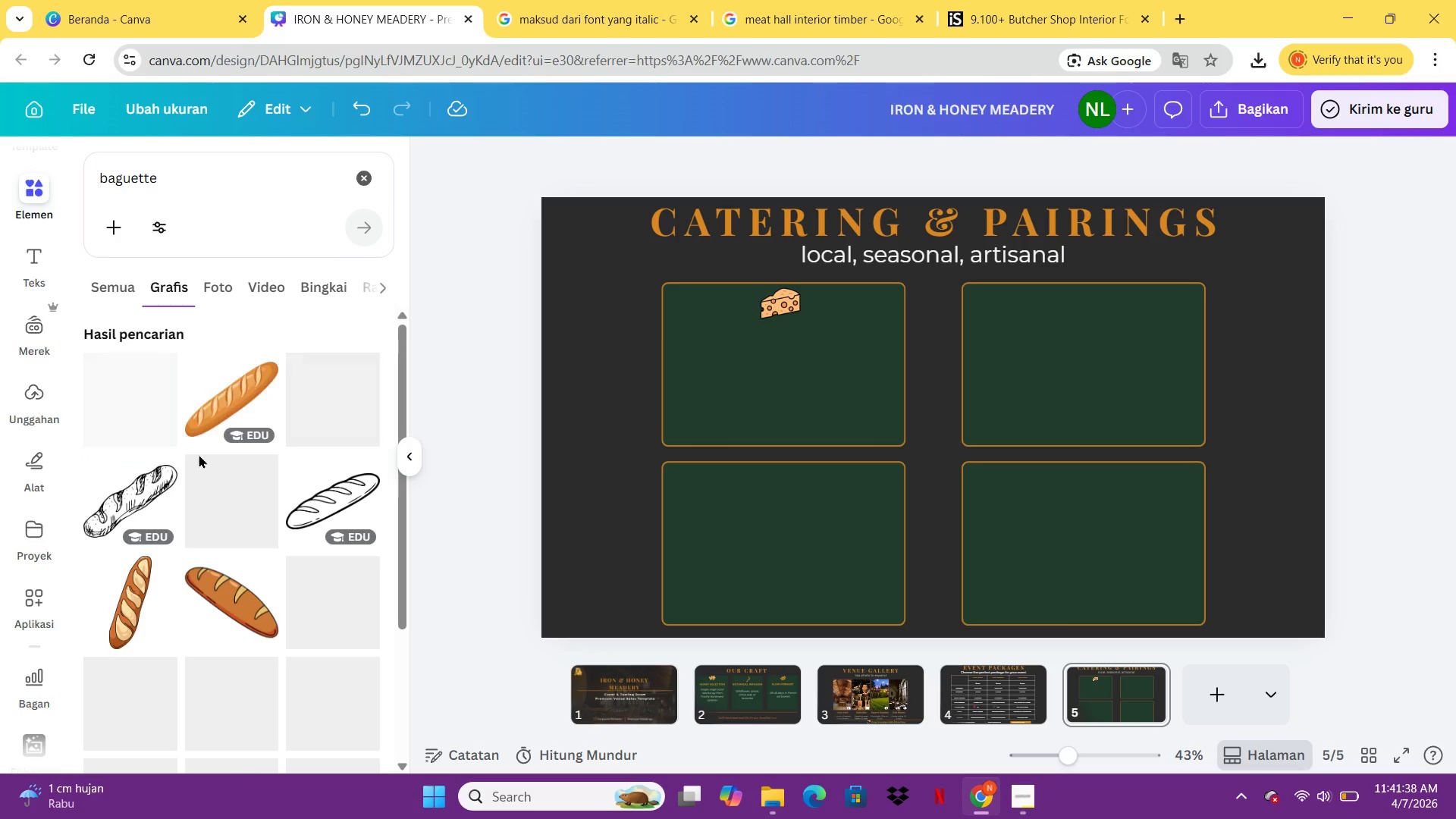 
left_click([314, 413])
 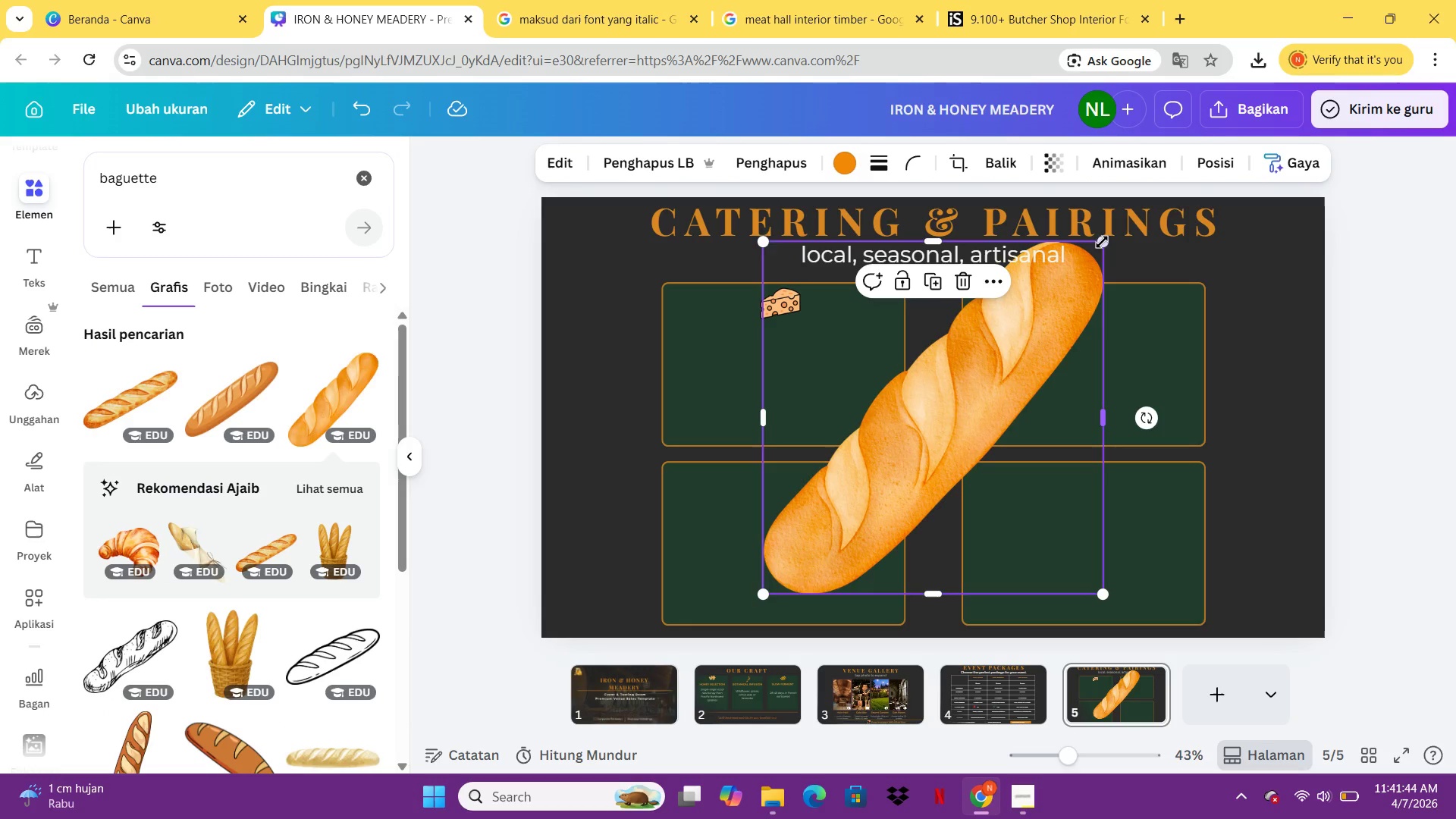 
left_click_drag(start_coordinate=[1102, 241], to_coordinate=[943, 375])
 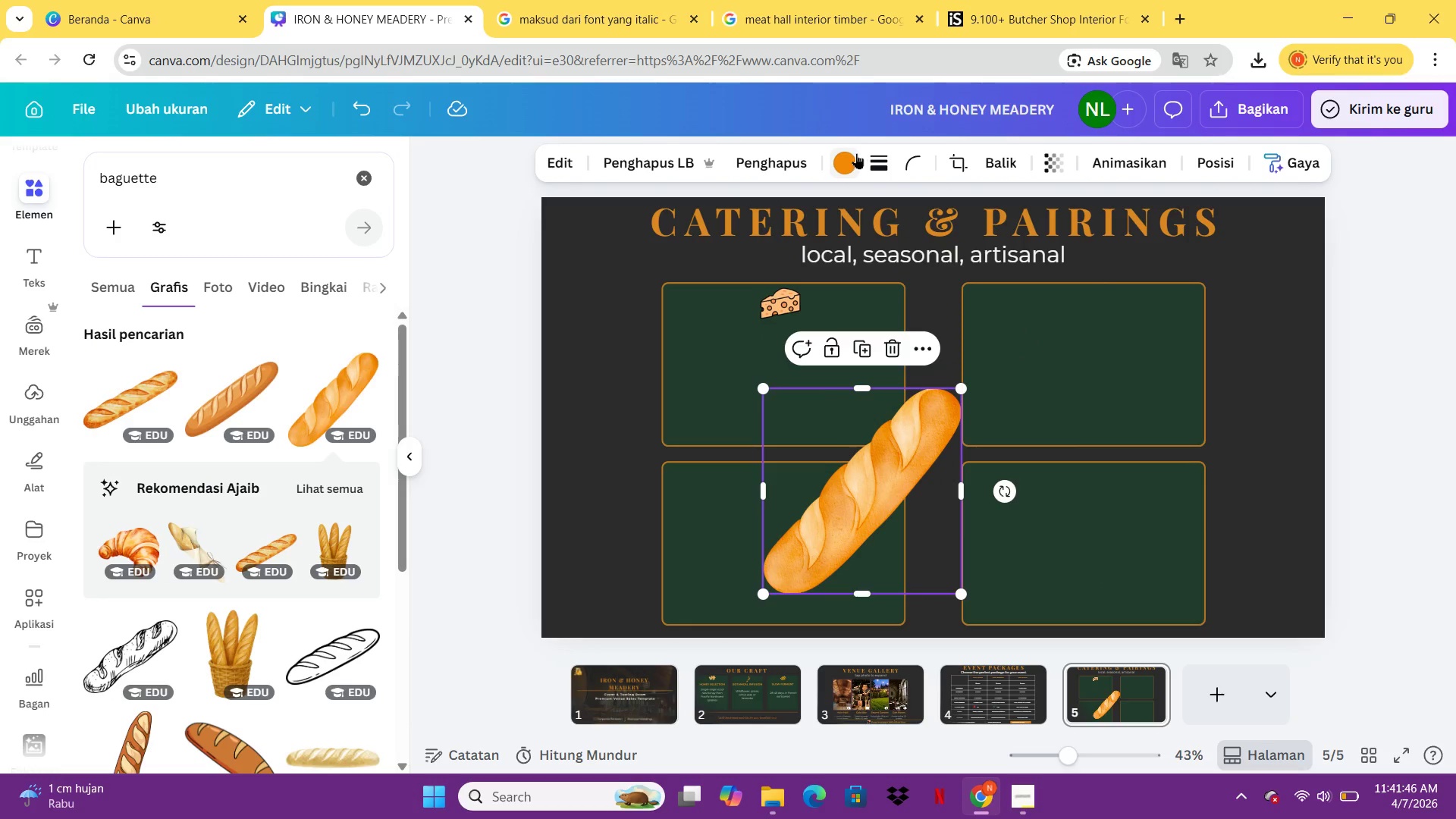 
left_click([855, 153])
 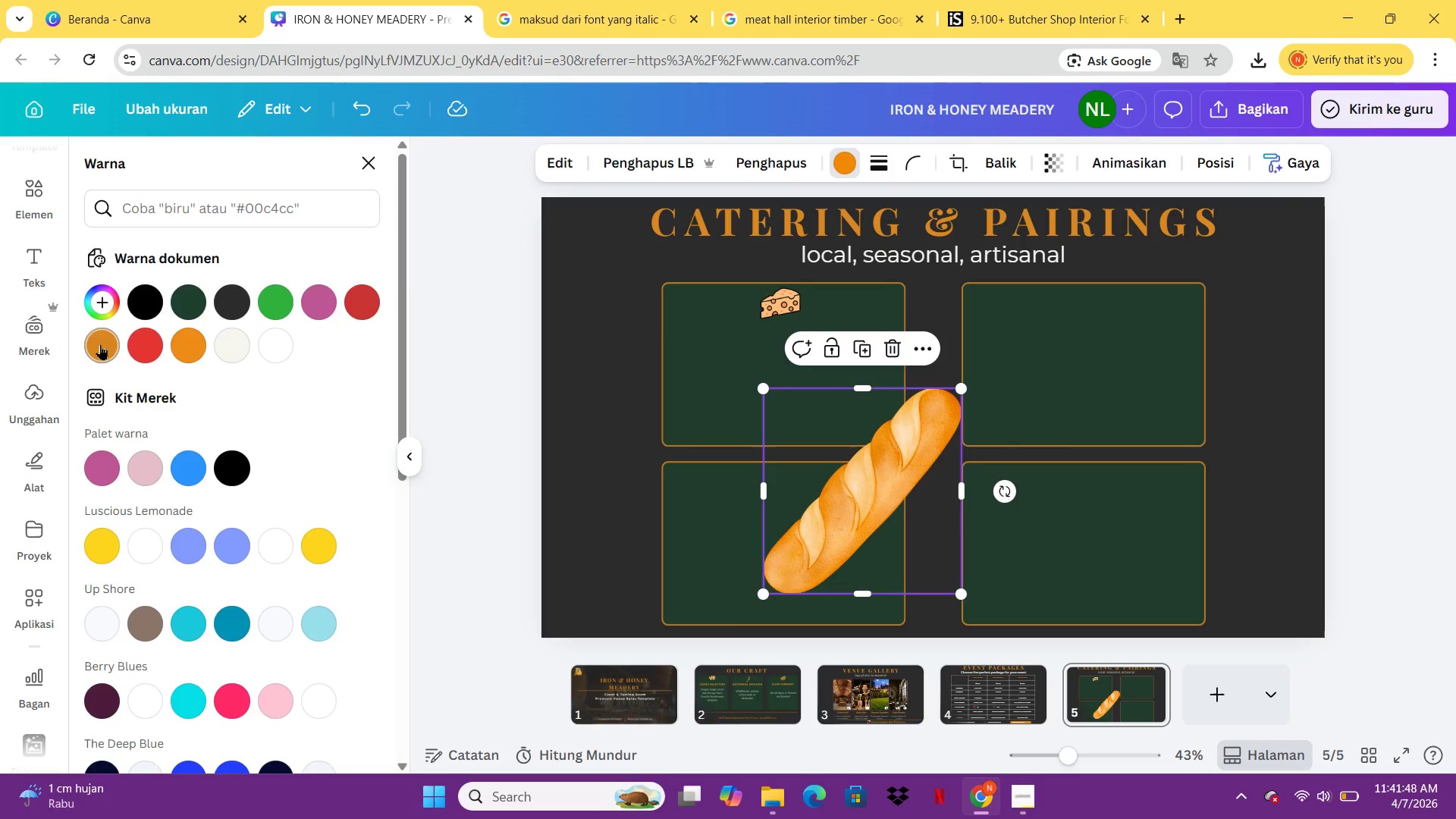 
left_click([100, 344])
 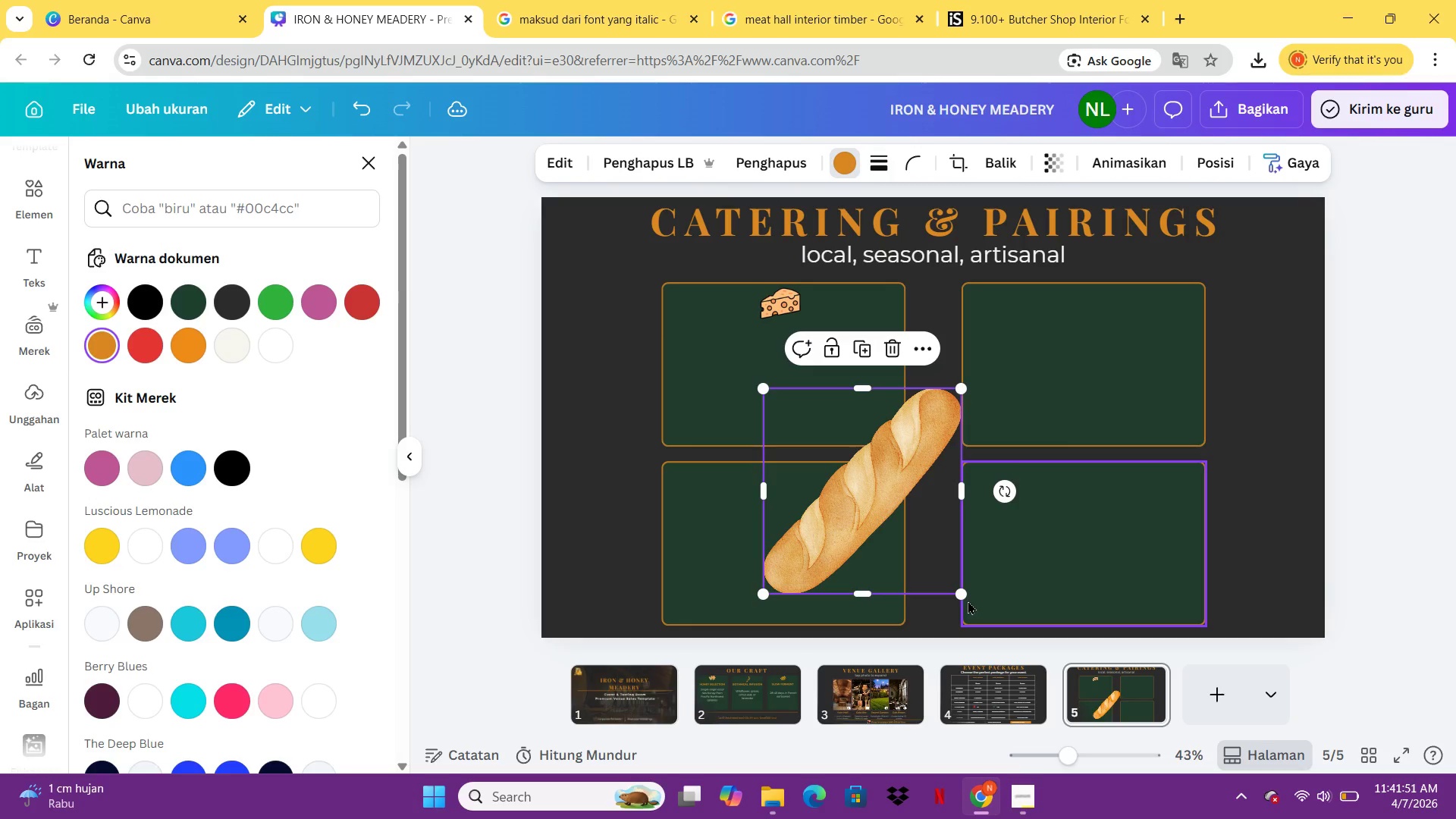 
left_click_drag(start_coordinate=[957, 592], to_coordinate=[814, 440])
 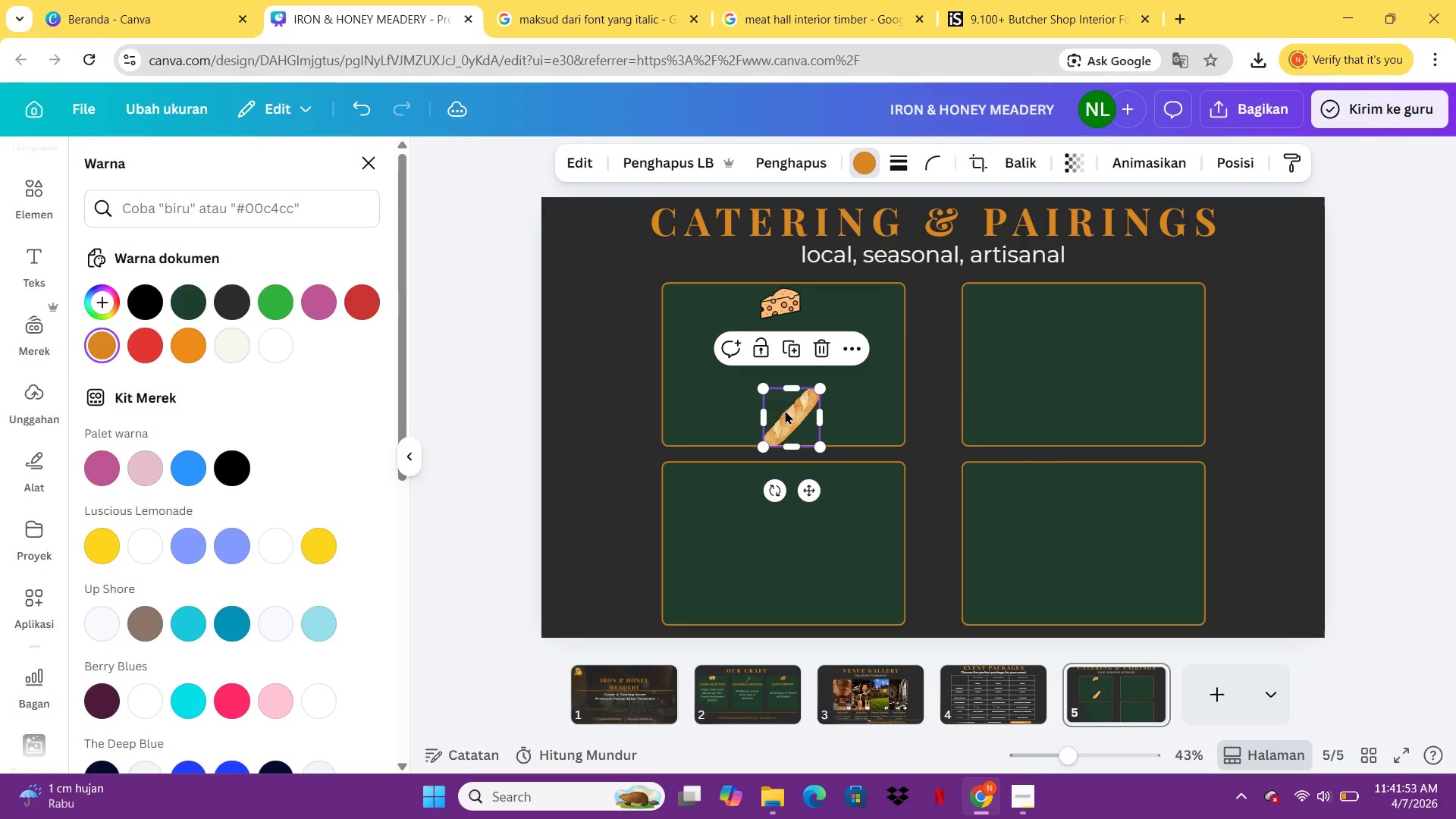 
left_click_drag(start_coordinate=[784, 410], to_coordinate=[1059, 302])
 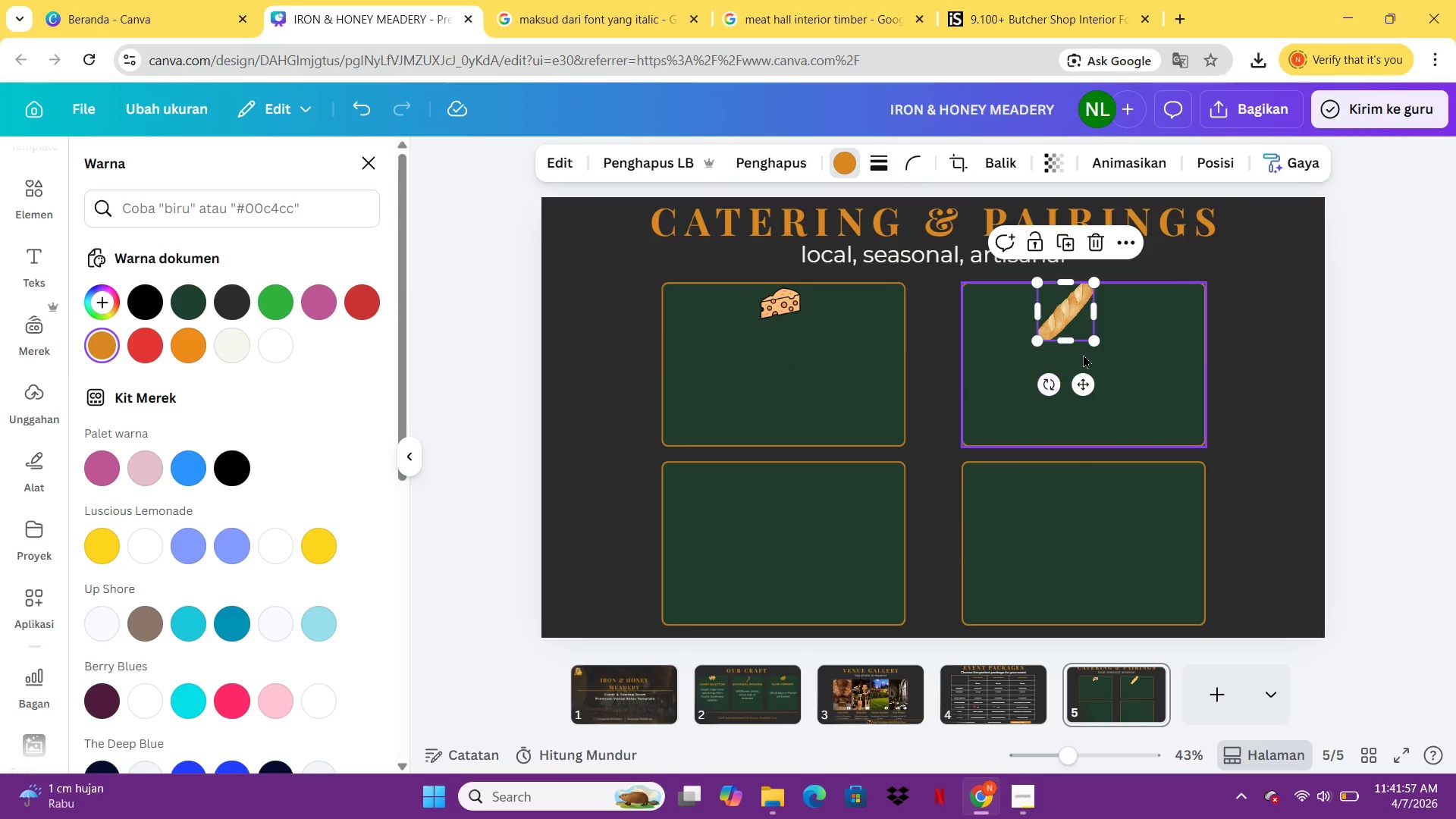 
left_click_drag(start_coordinate=[1096, 338], to_coordinate=[1078, 321])
 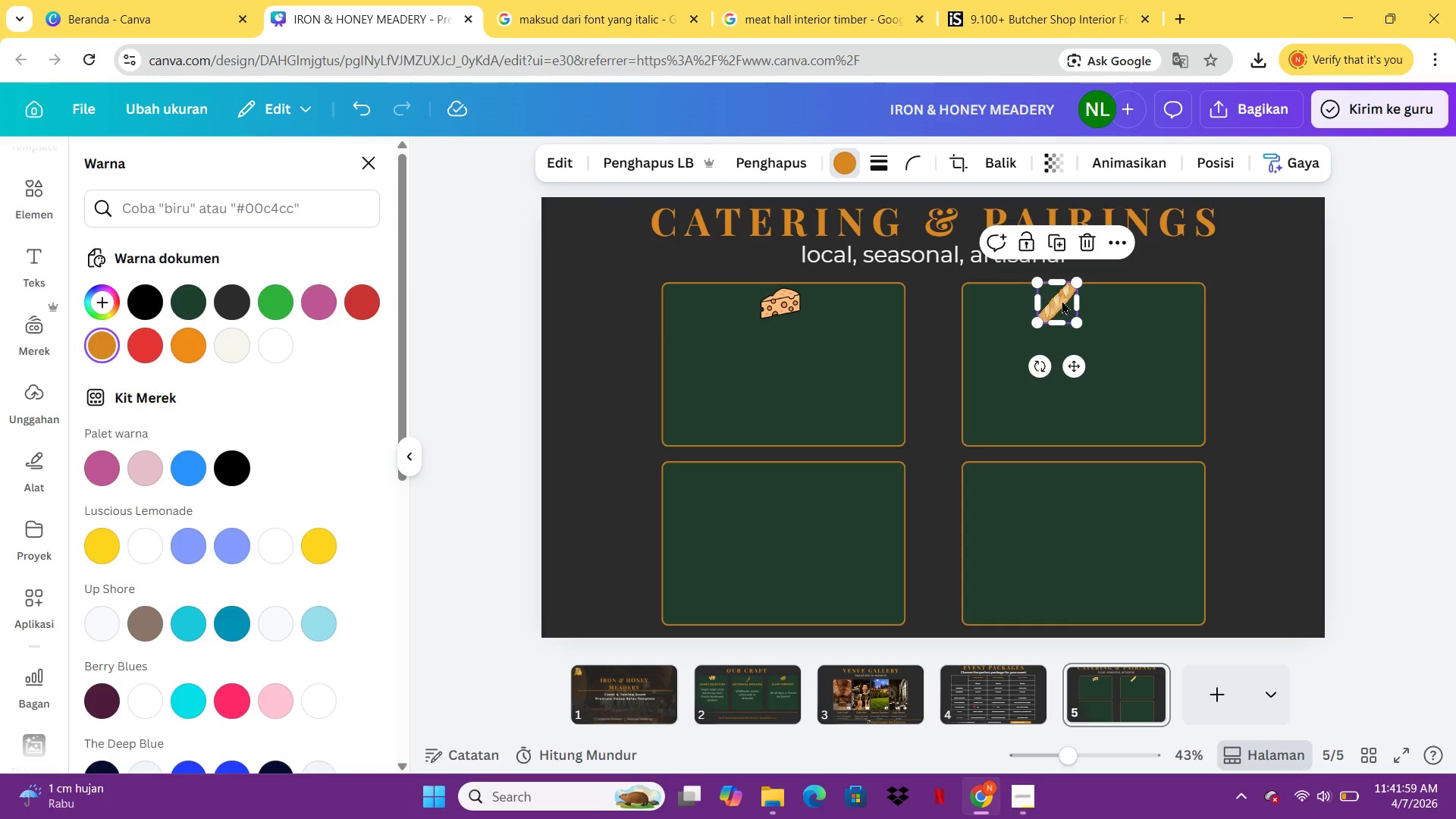 
left_click_drag(start_coordinate=[1062, 300], to_coordinate=[1090, 300])
 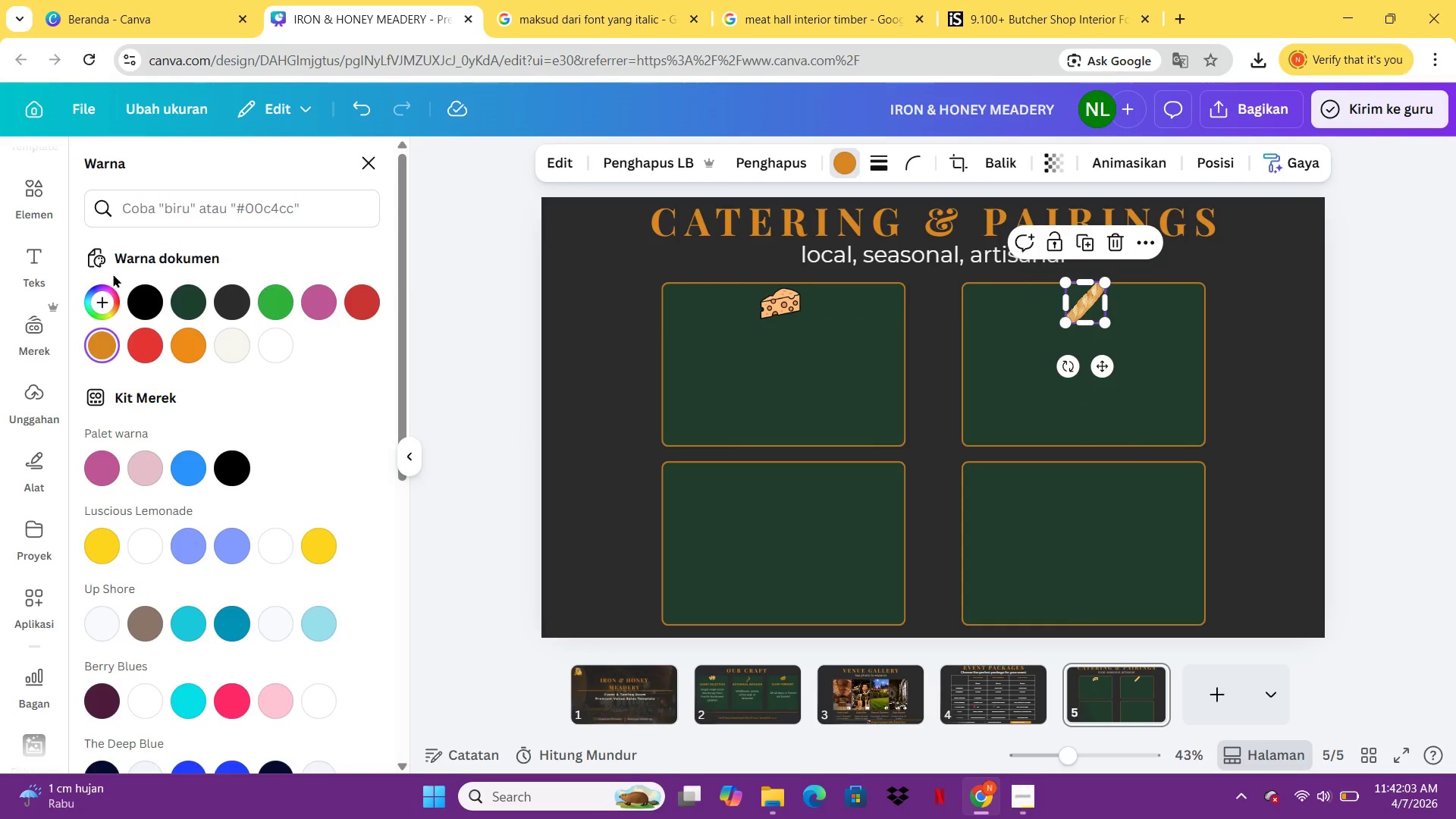 
right_click([24, 198])
 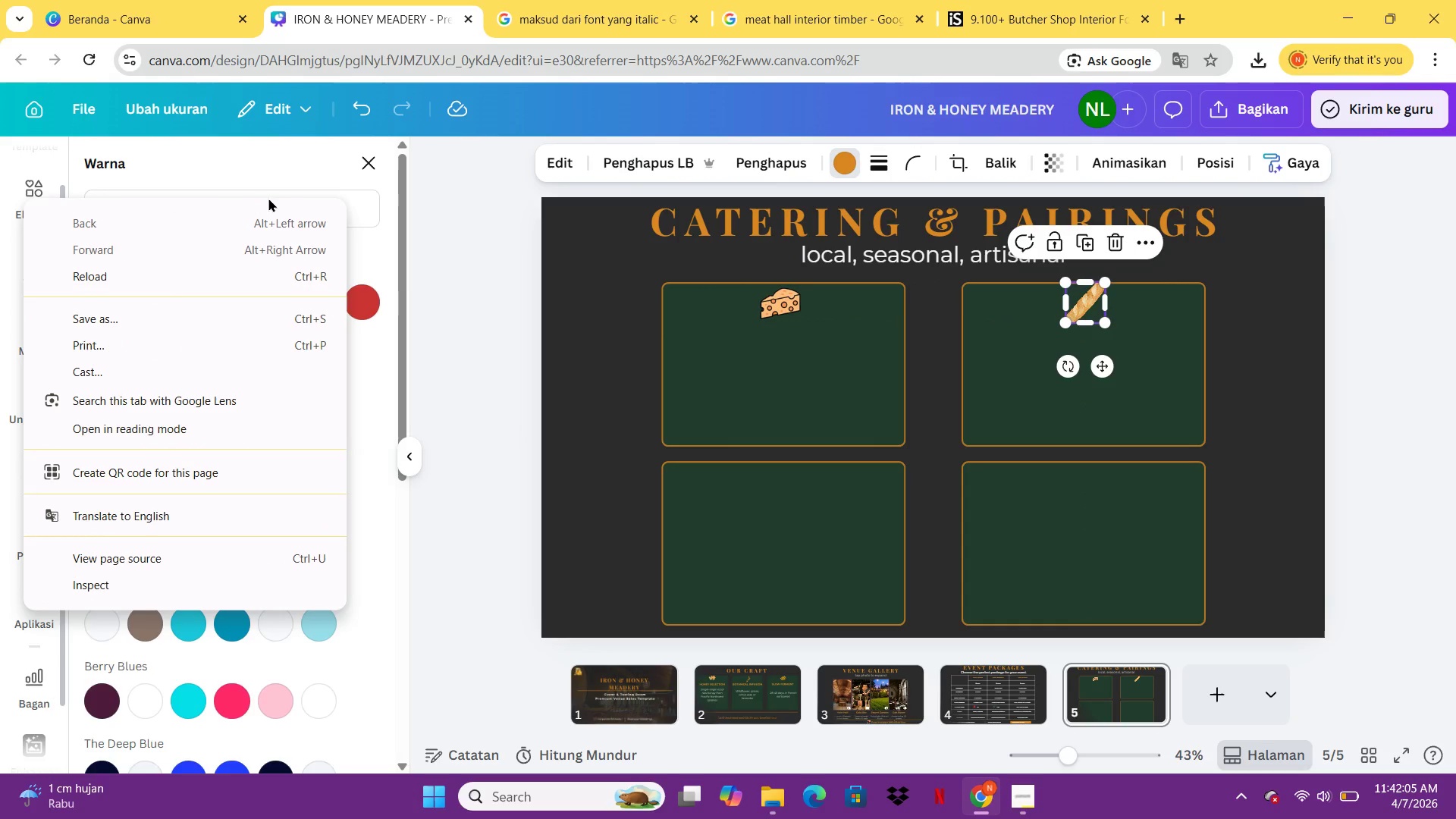 
left_click([221, 180])
 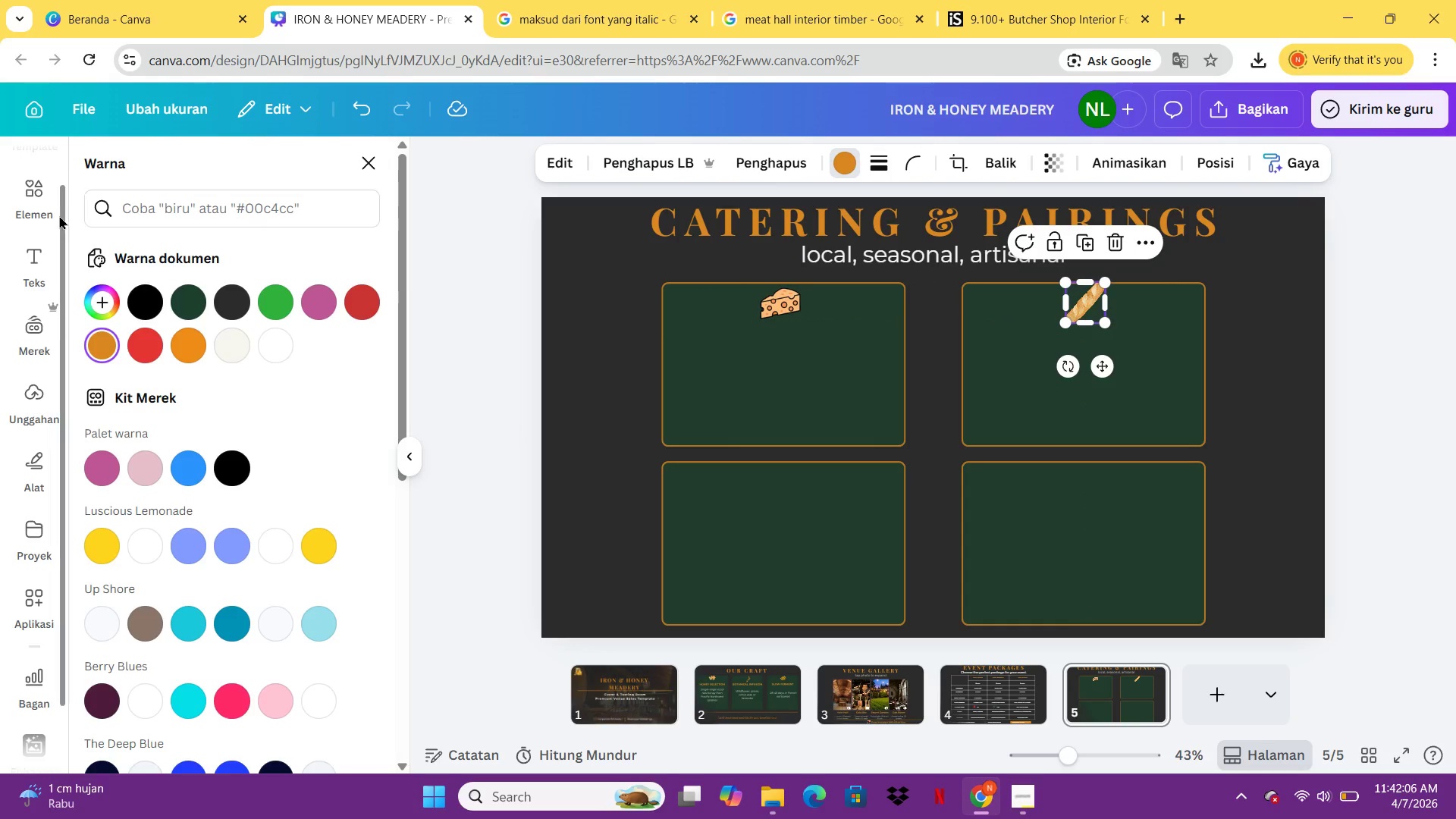 
left_click([52, 202])
 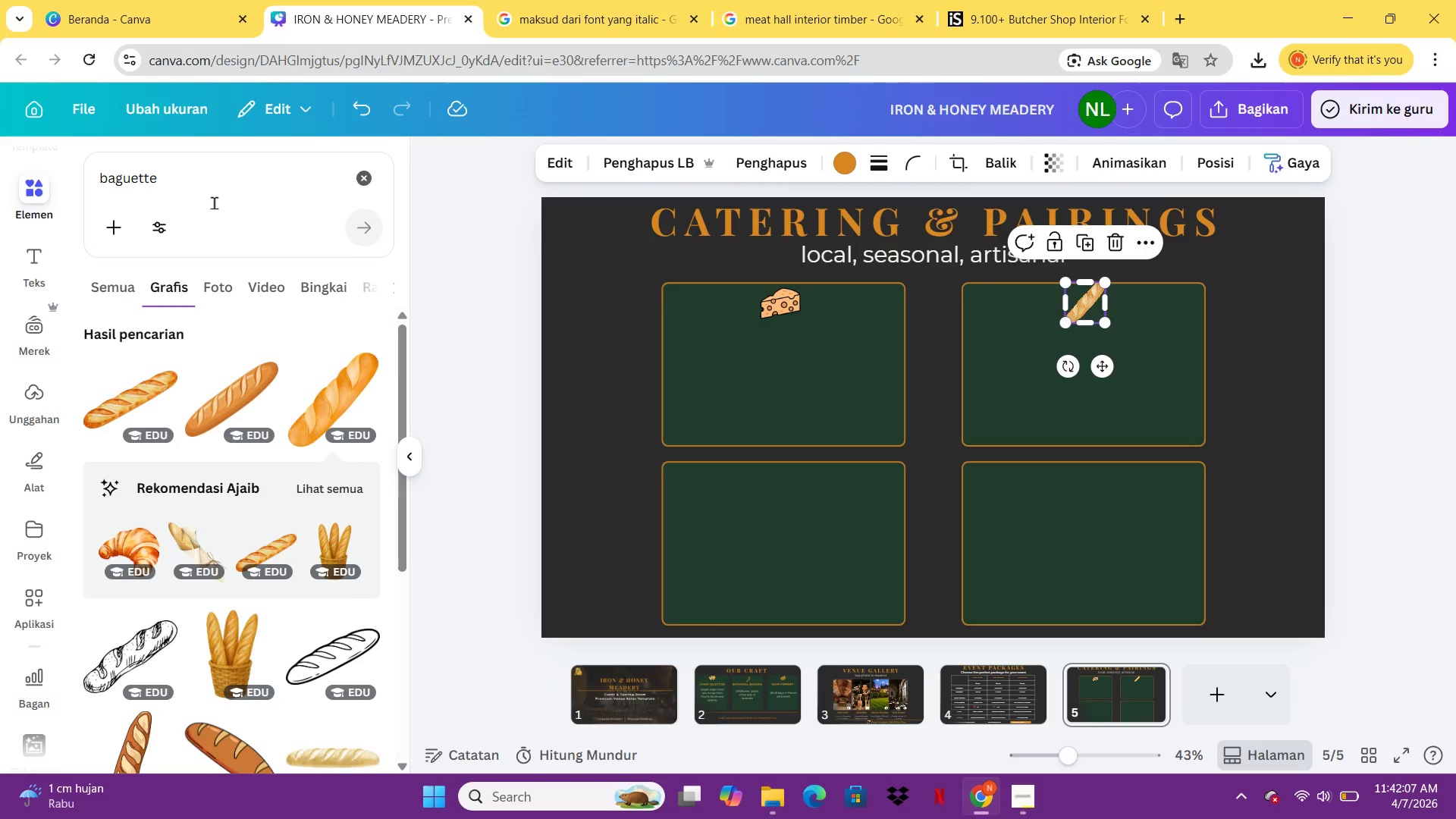 
left_click([214, 202])
 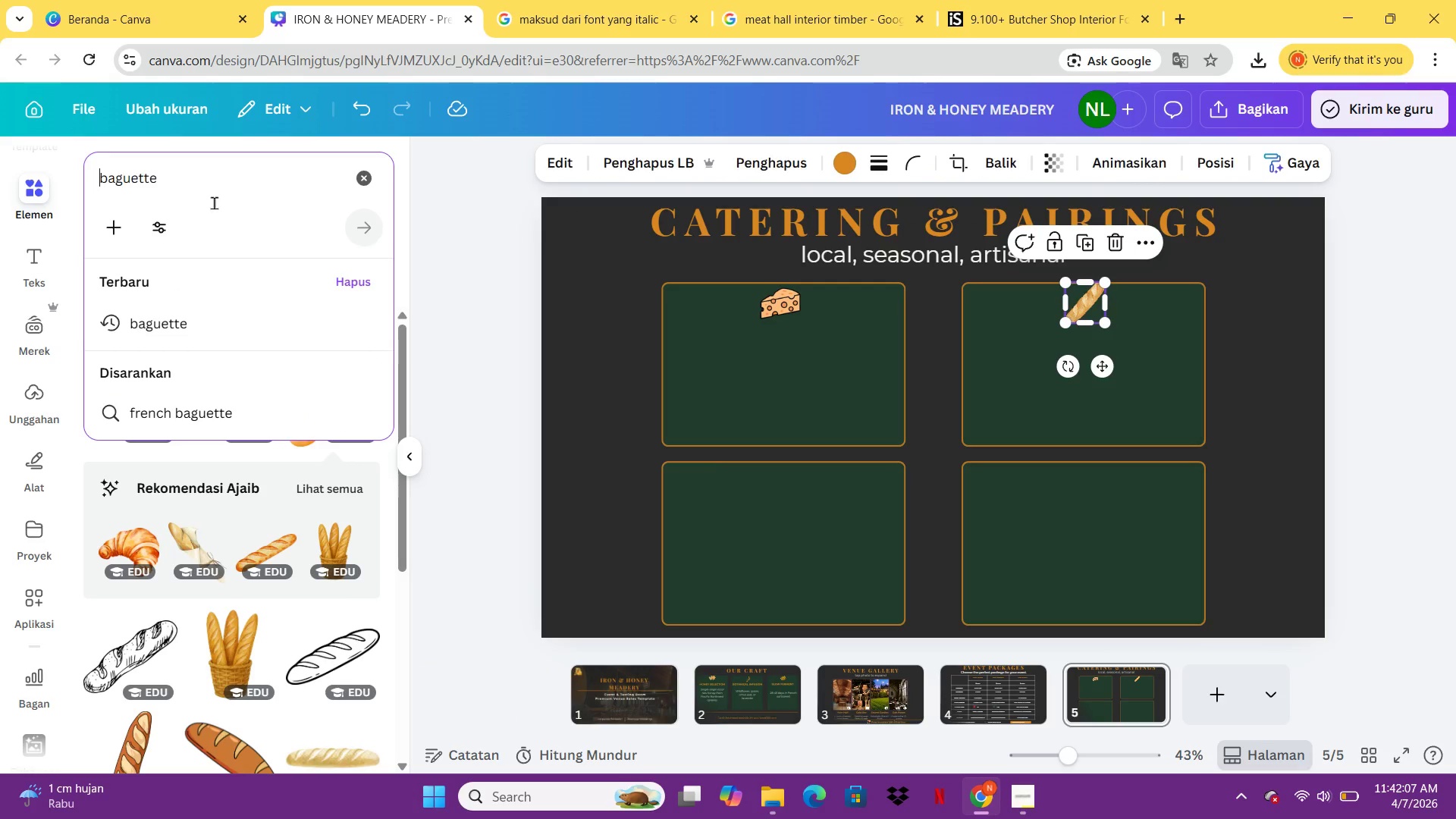 
key(Control+A)
 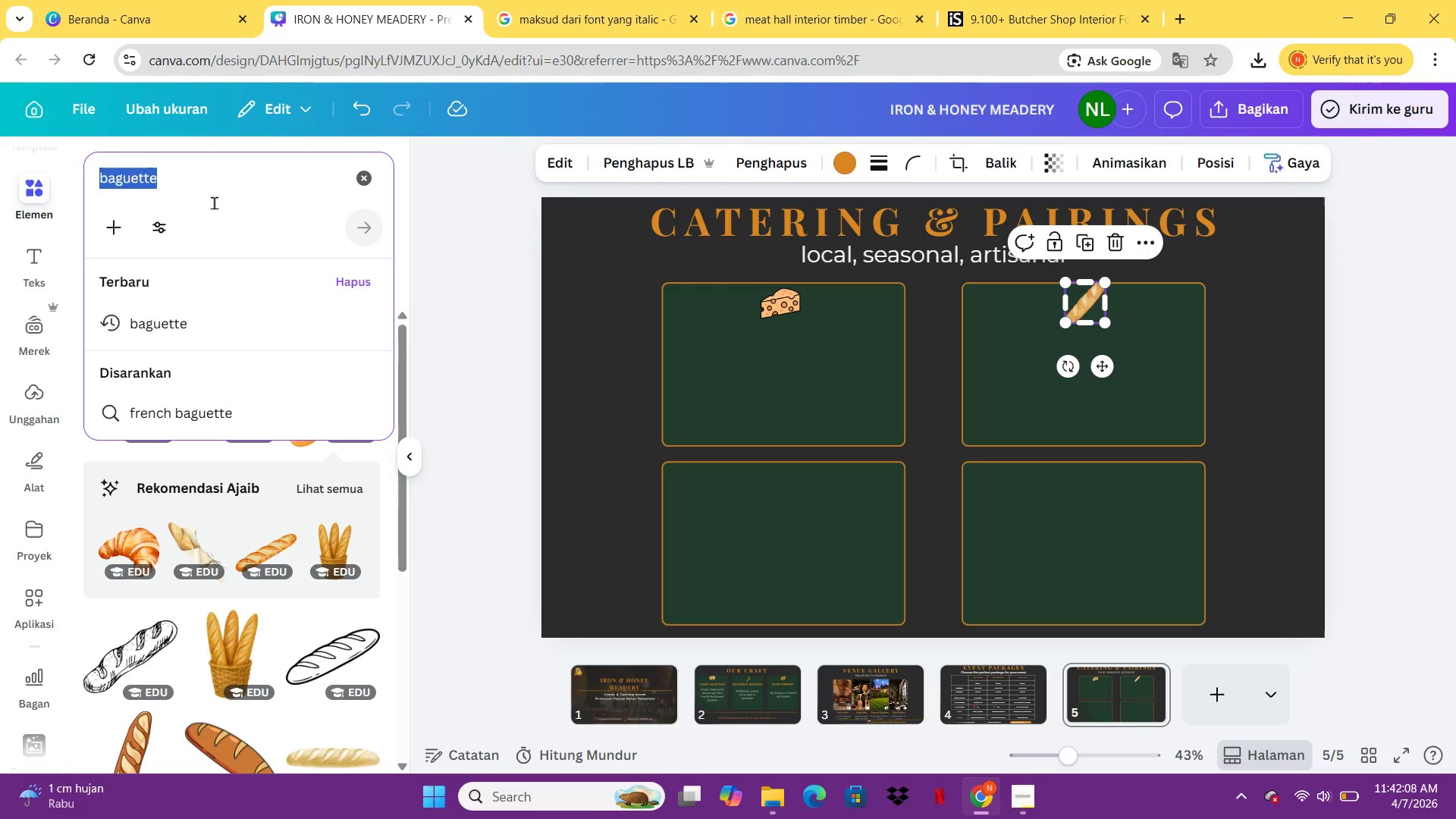 
type(HONEY)
 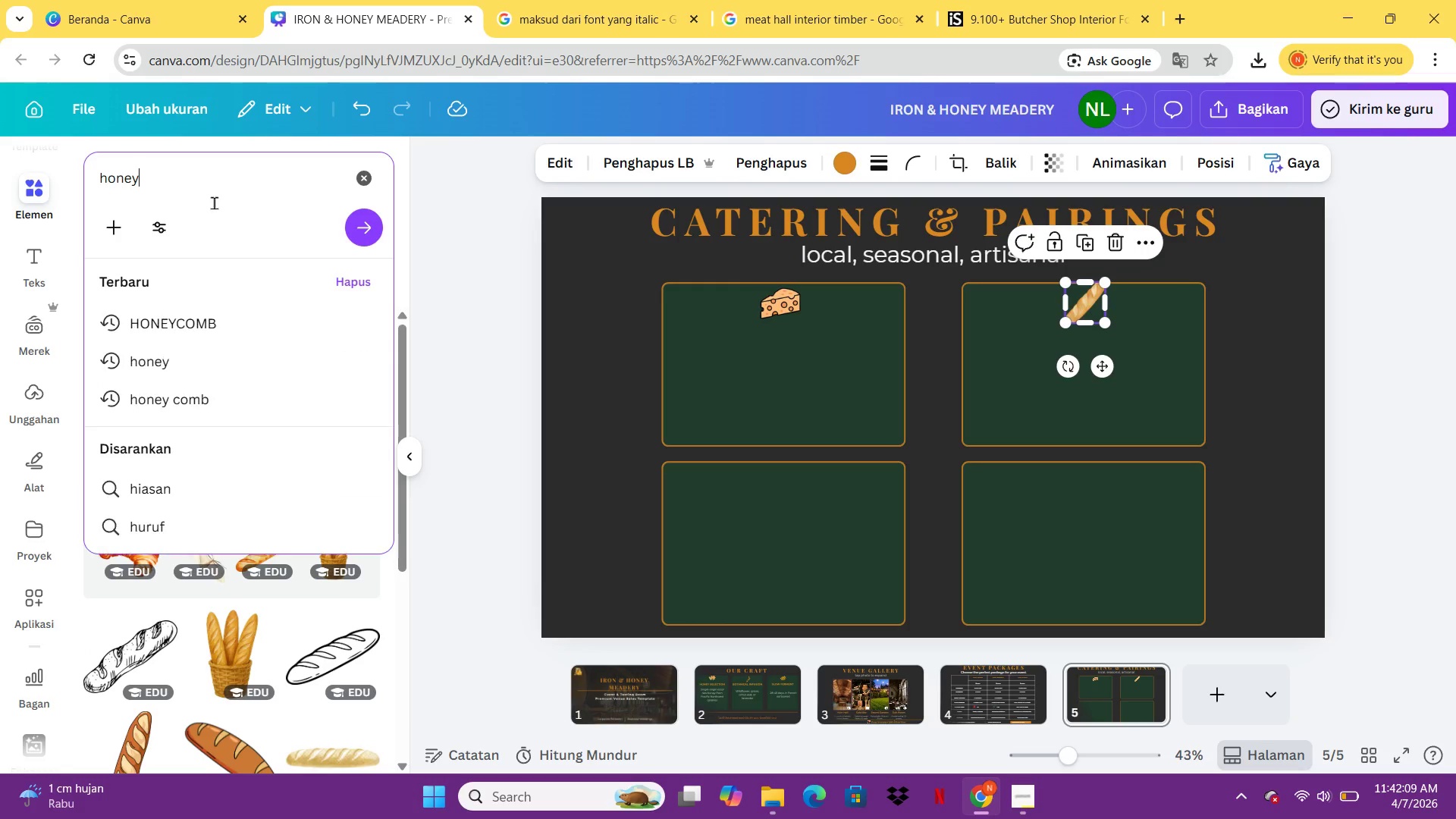 
key(Enter)
 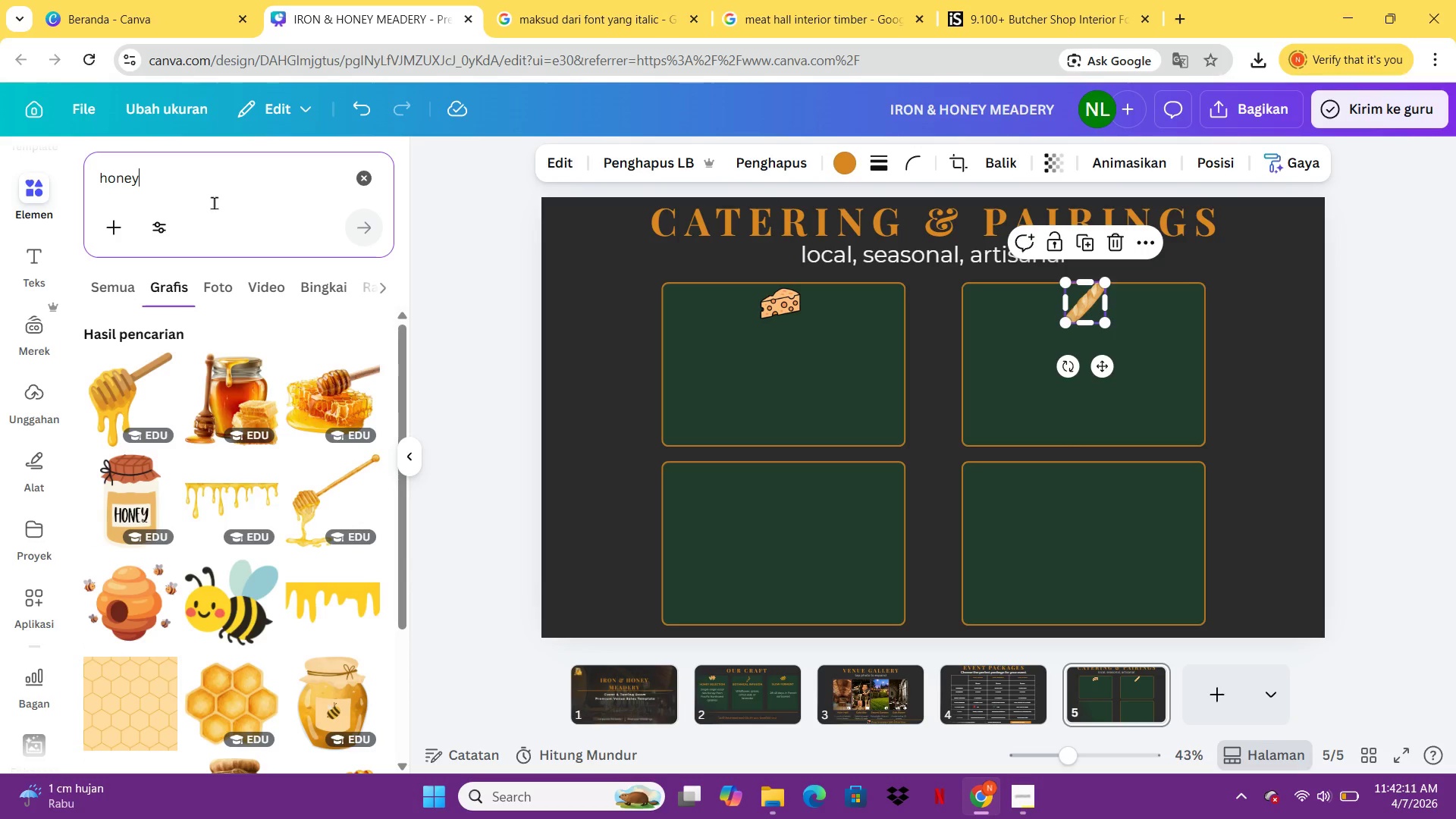 
type( DIPPER)
 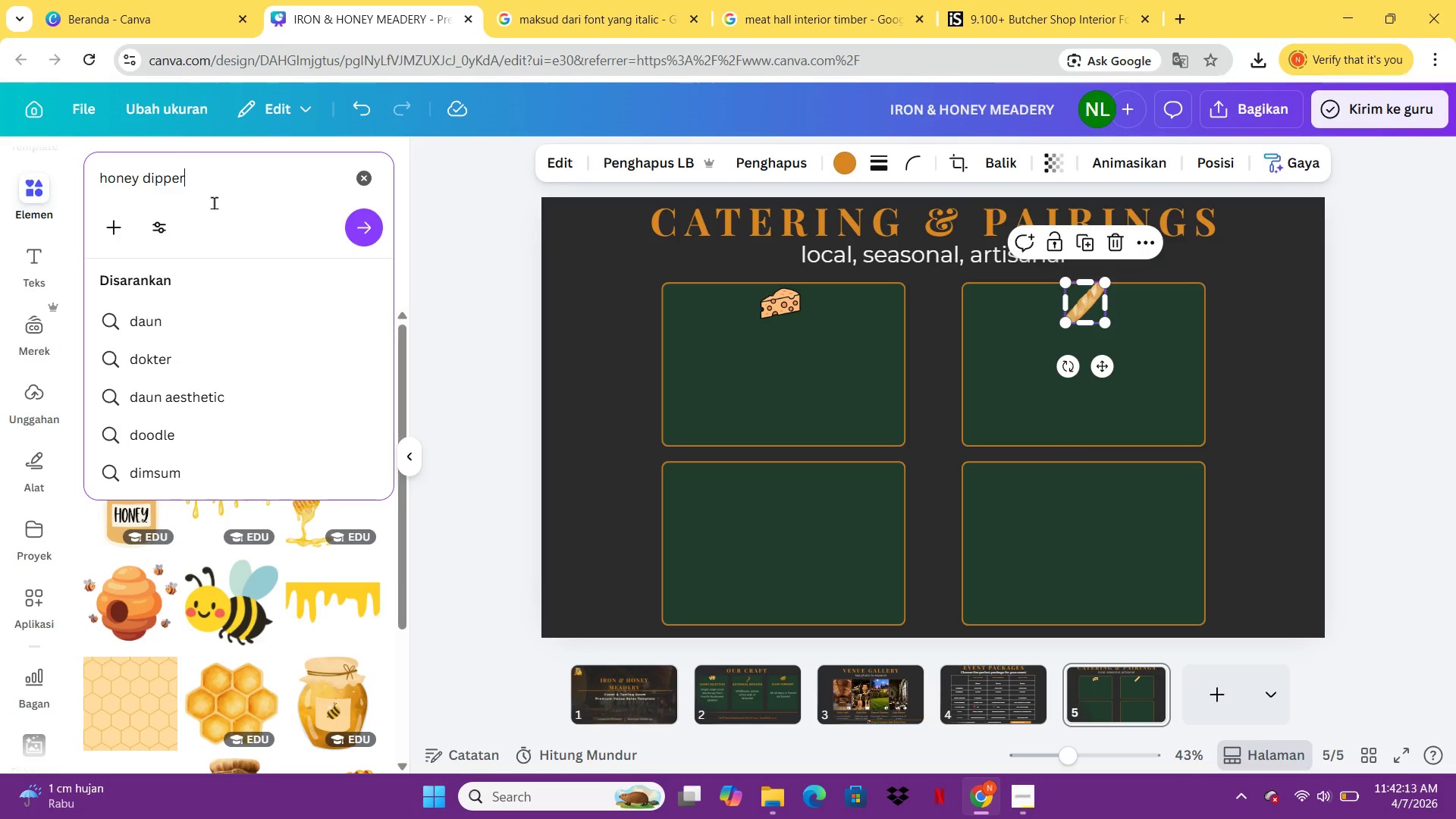 
key(Enter)
 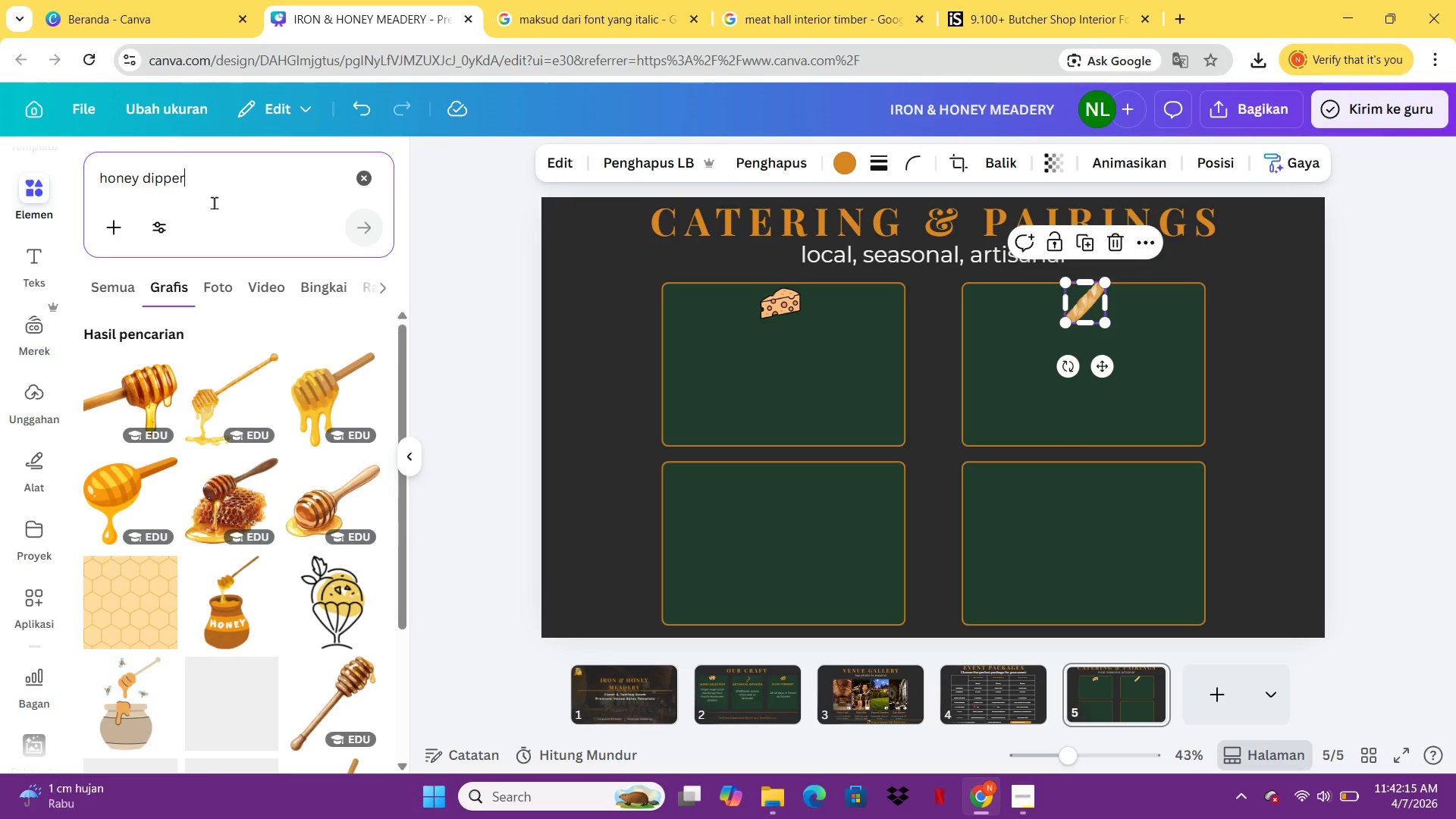 
mouse_move([167, 378])
 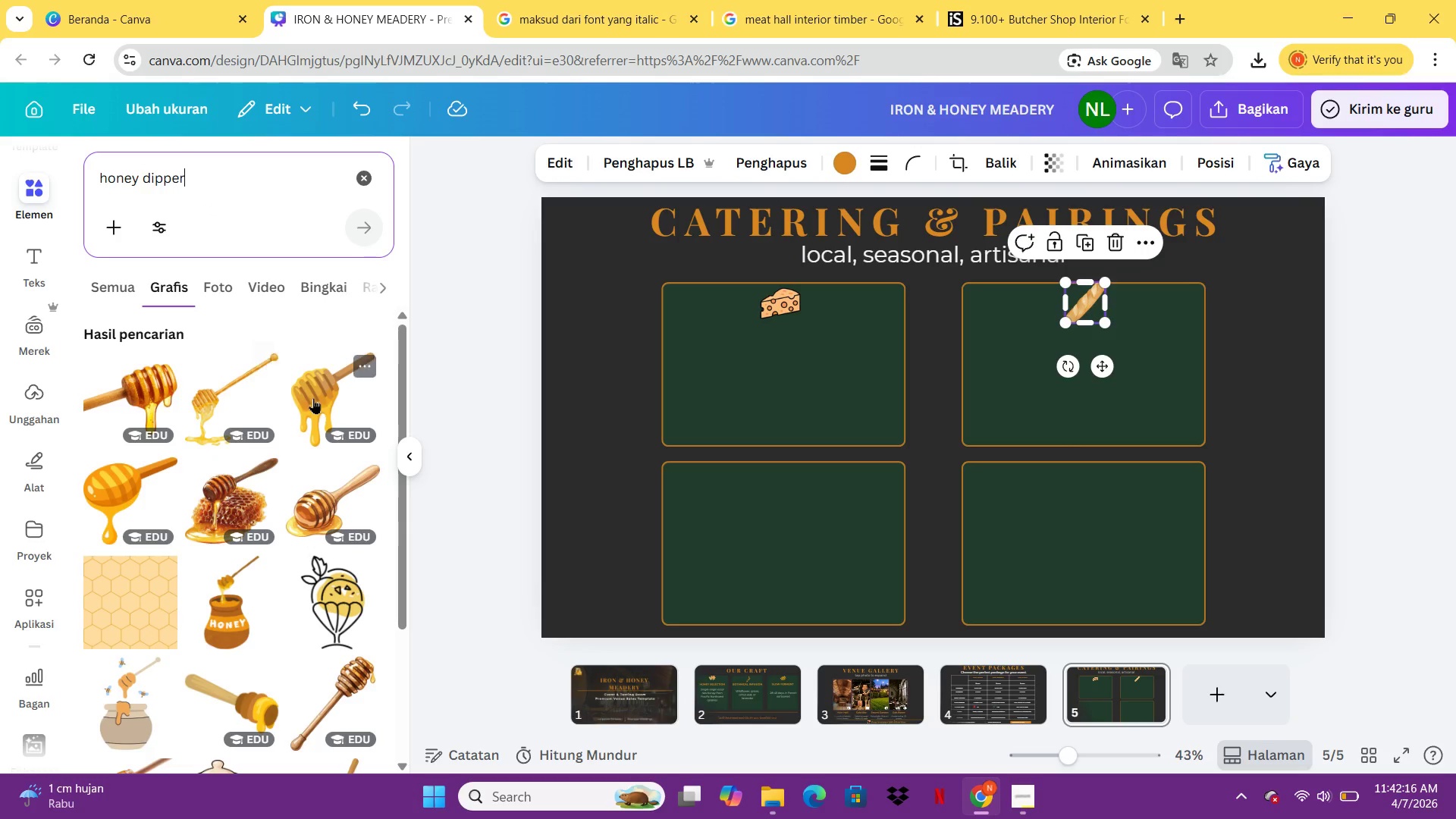 
left_click([313, 398])
 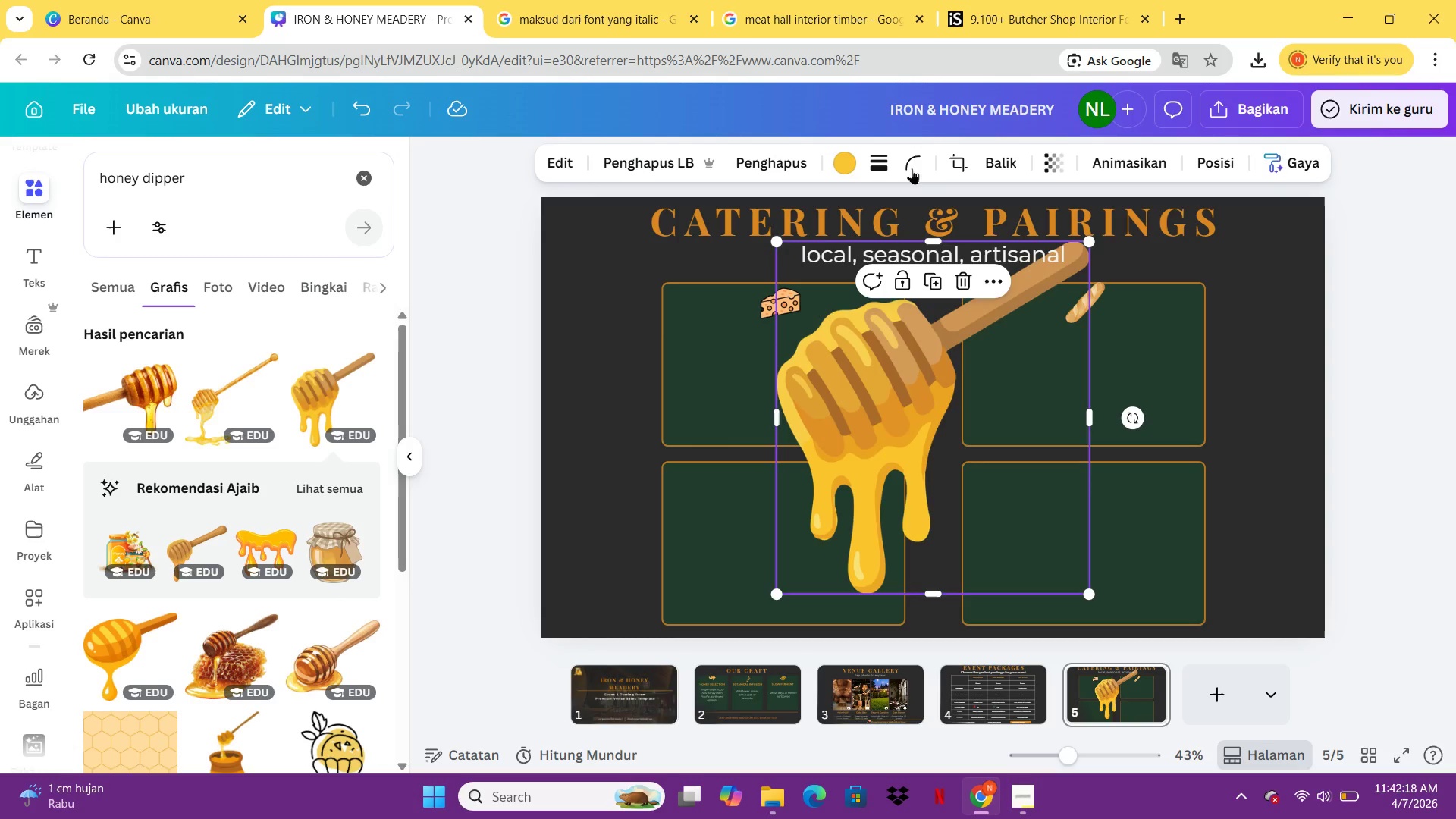 
left_click([849, 162])
 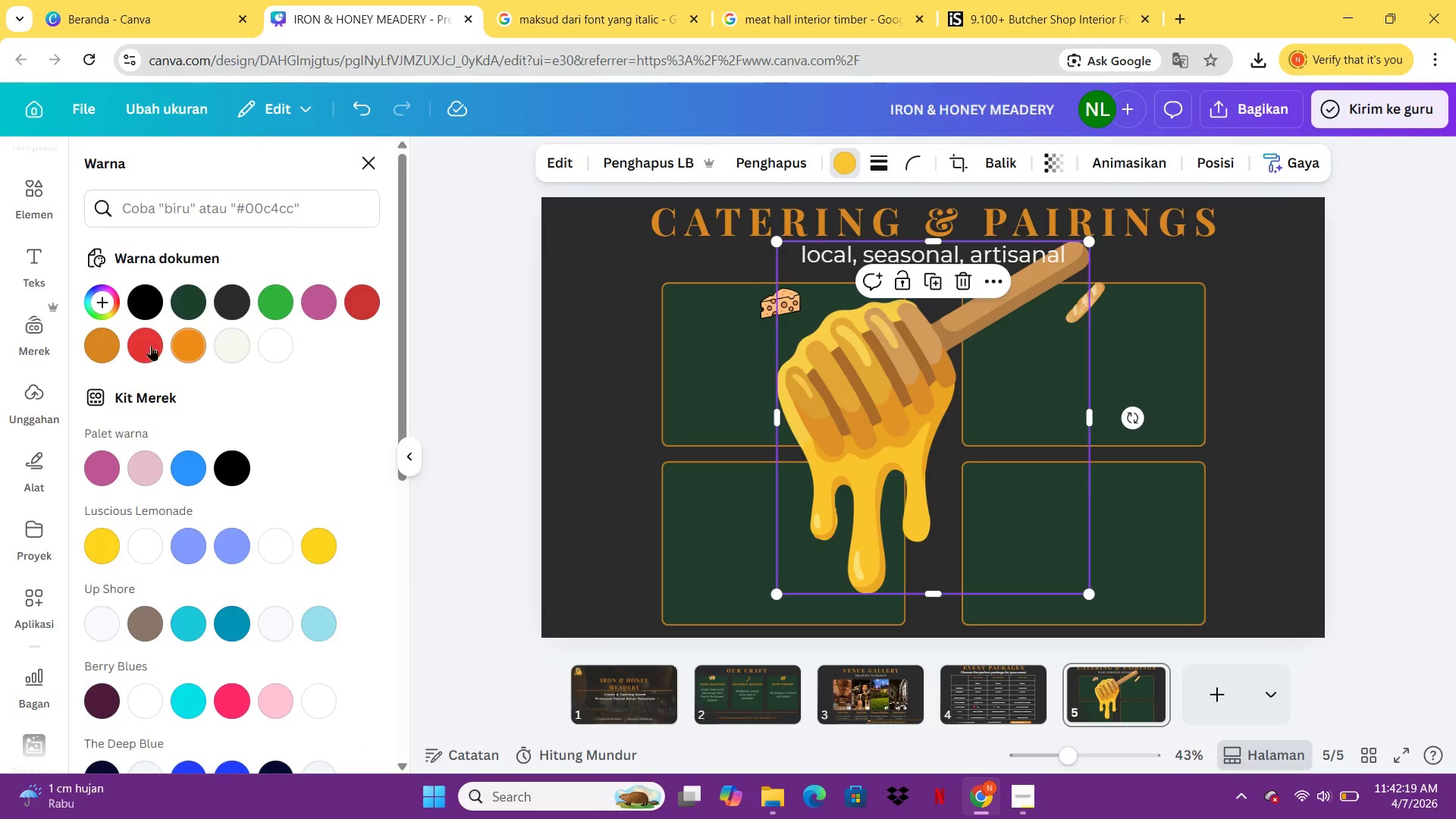 
left_click([97, 334])
 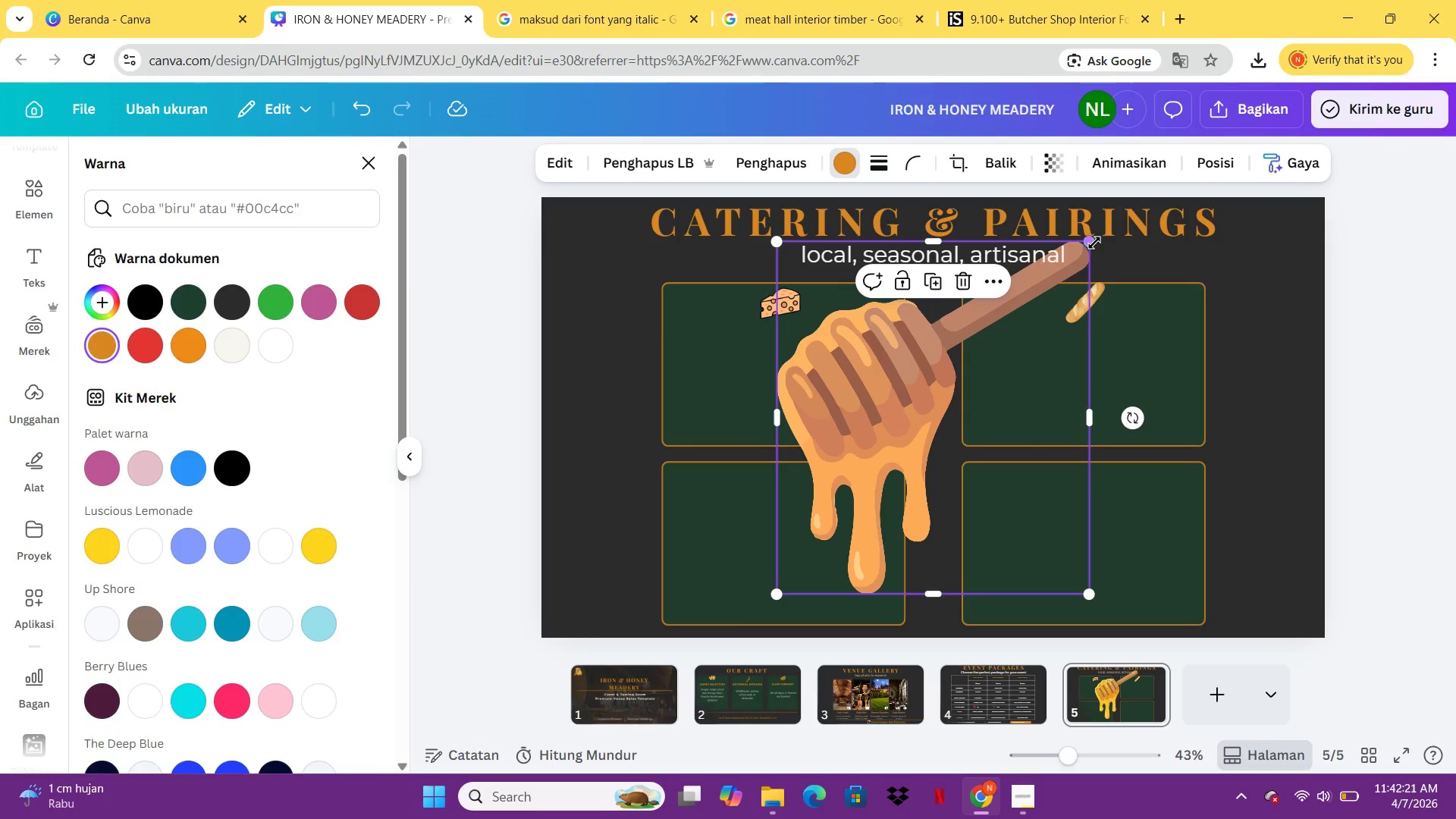 
left_click_drag(start_coordinate=[1094, 243], to_coordinate=[809, 529])
 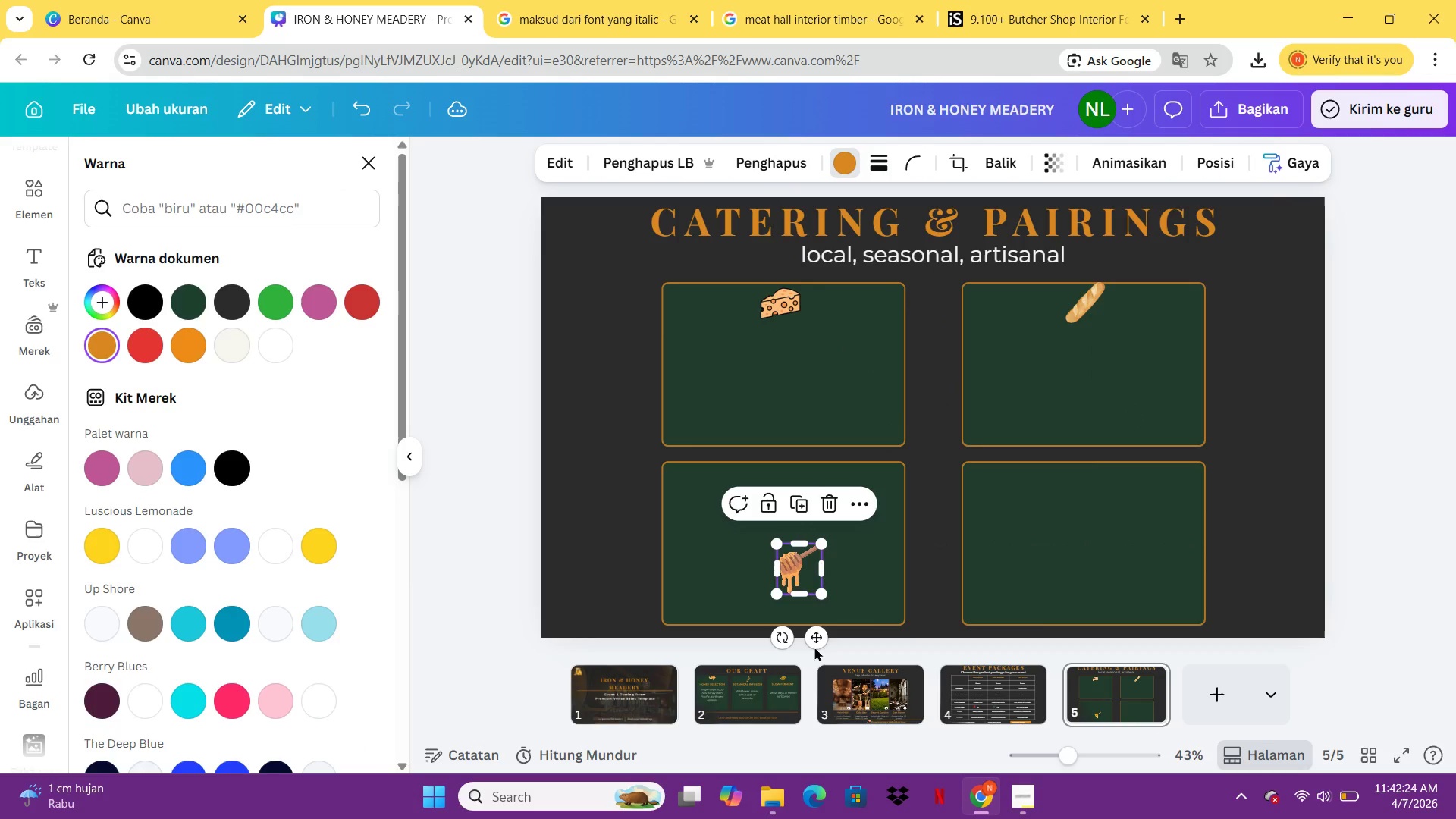 
left_click_drag(start_coordinate=[814, 645], to_coordinate=[808, 566])
 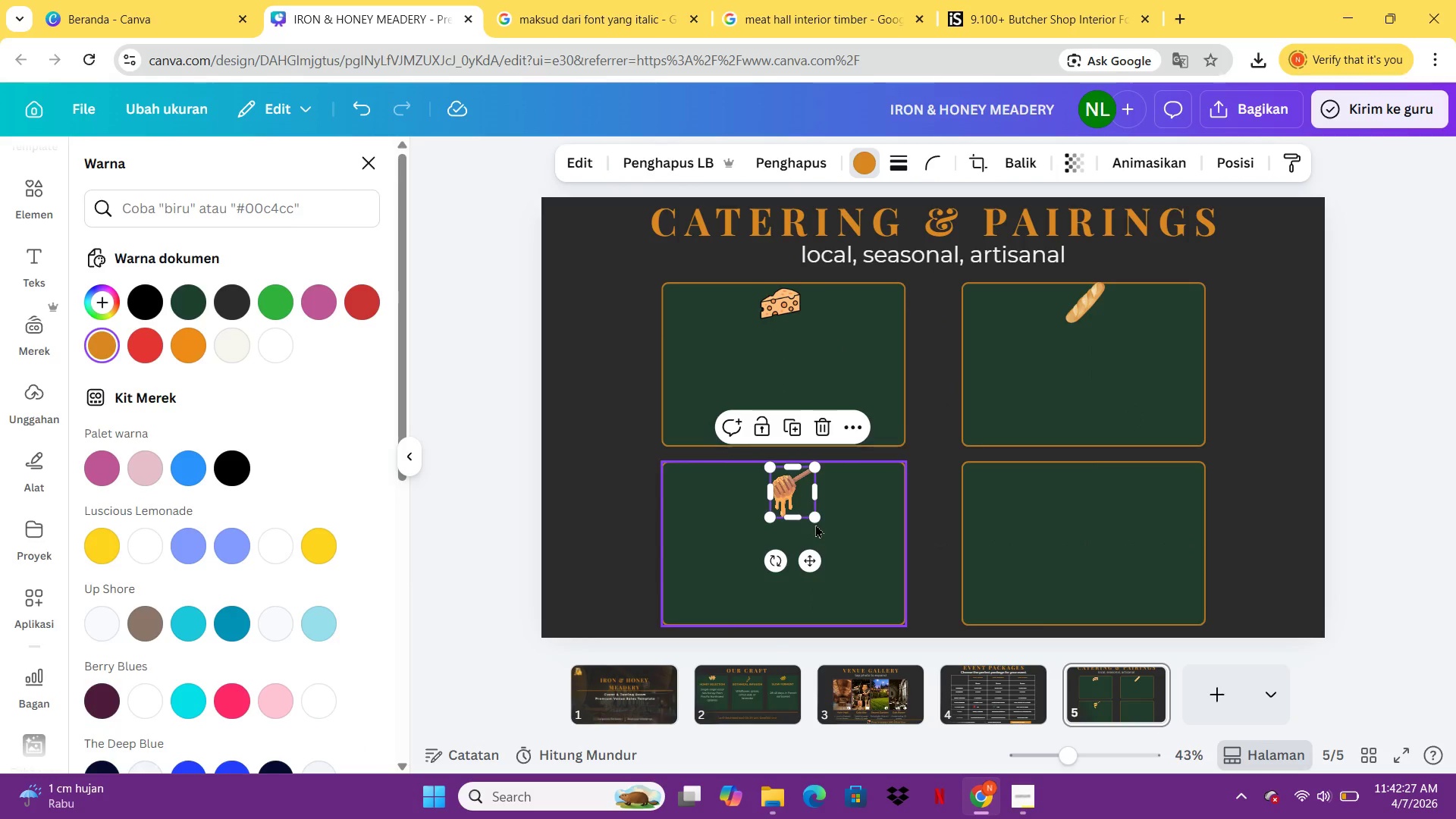 
left_click_drag(start_coordinate=[815, 523], to_coordinate=[804, 506])
 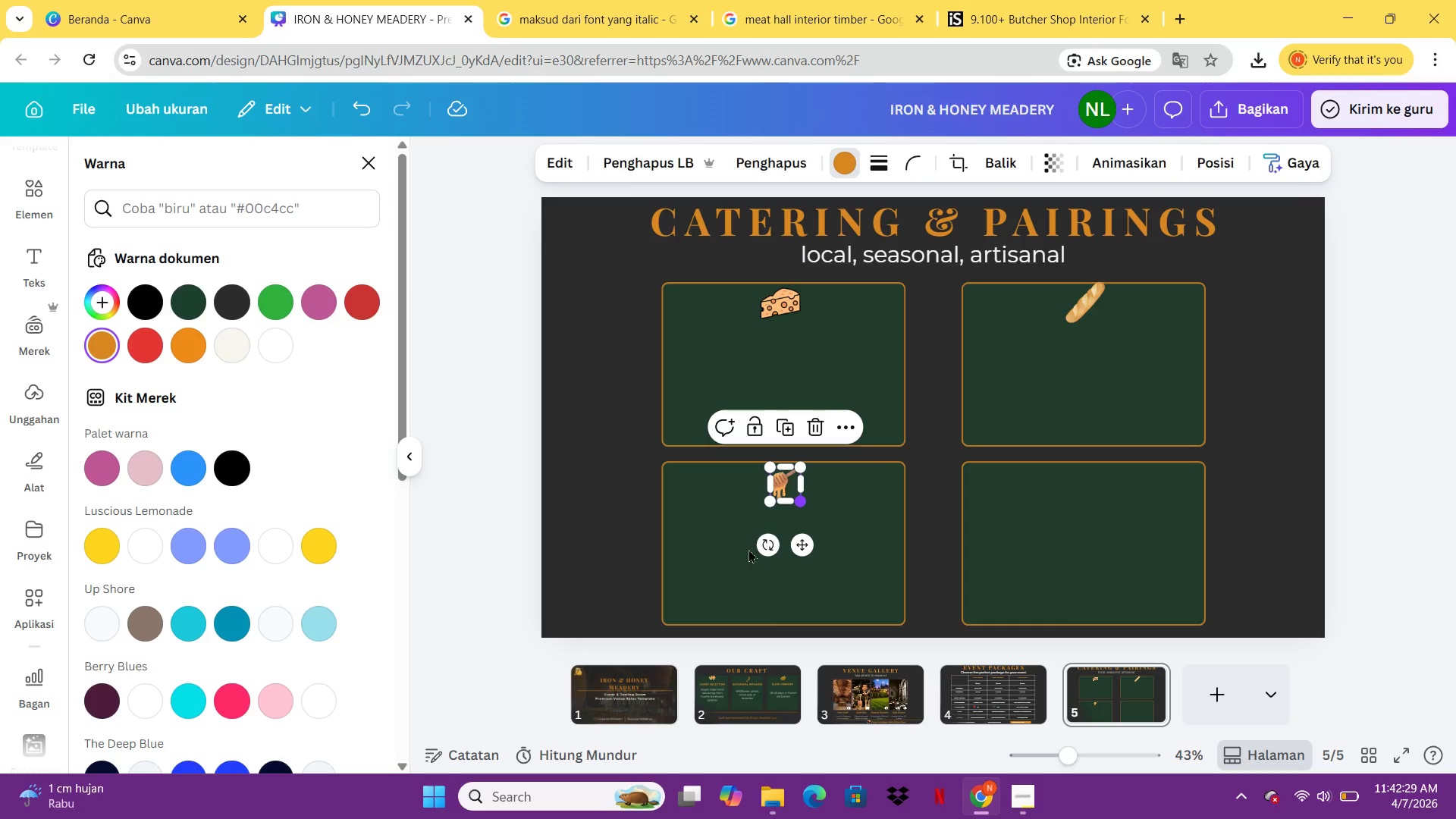 
left_click([725, 554])
 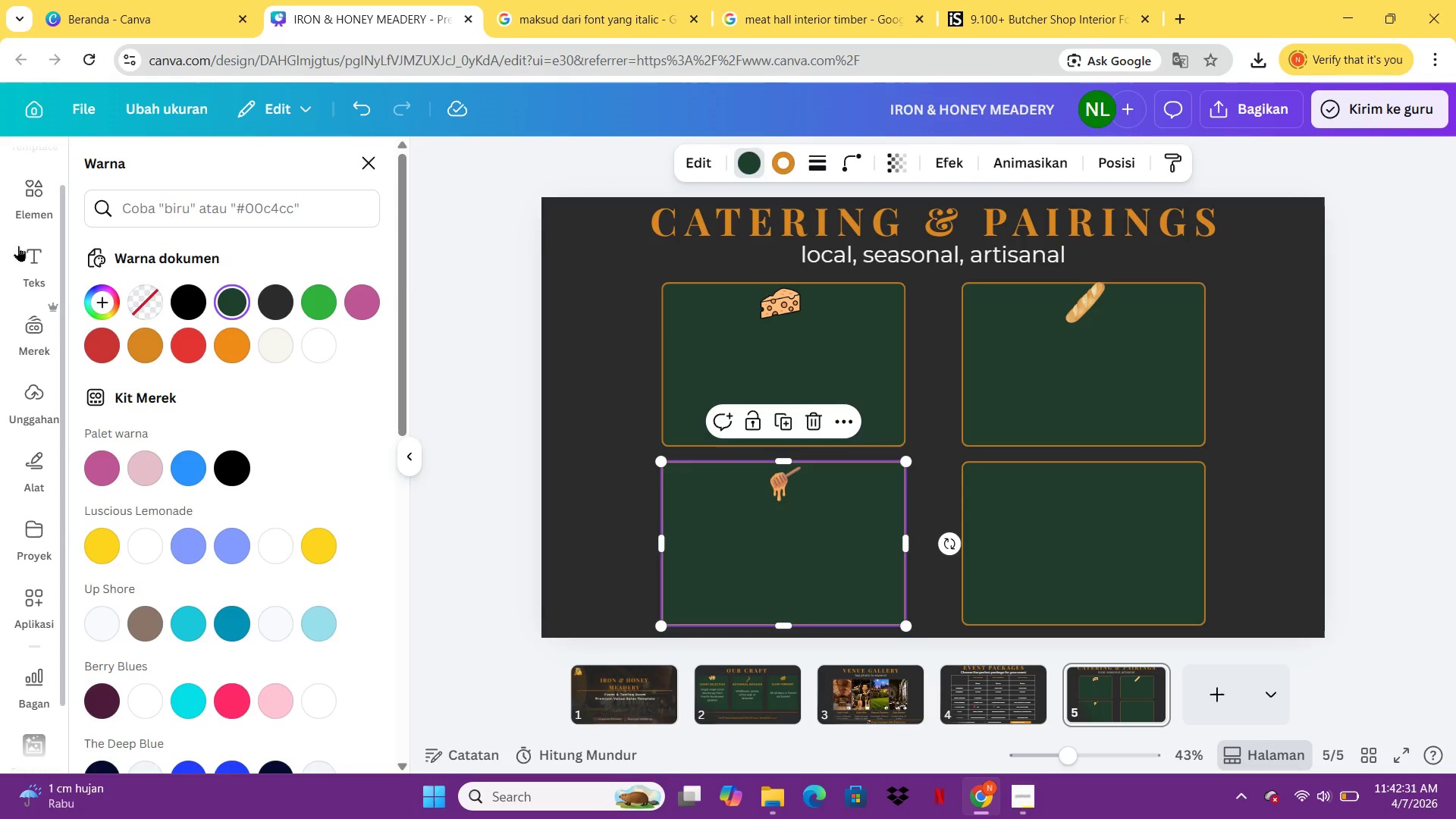 
left_click([28, 202])
 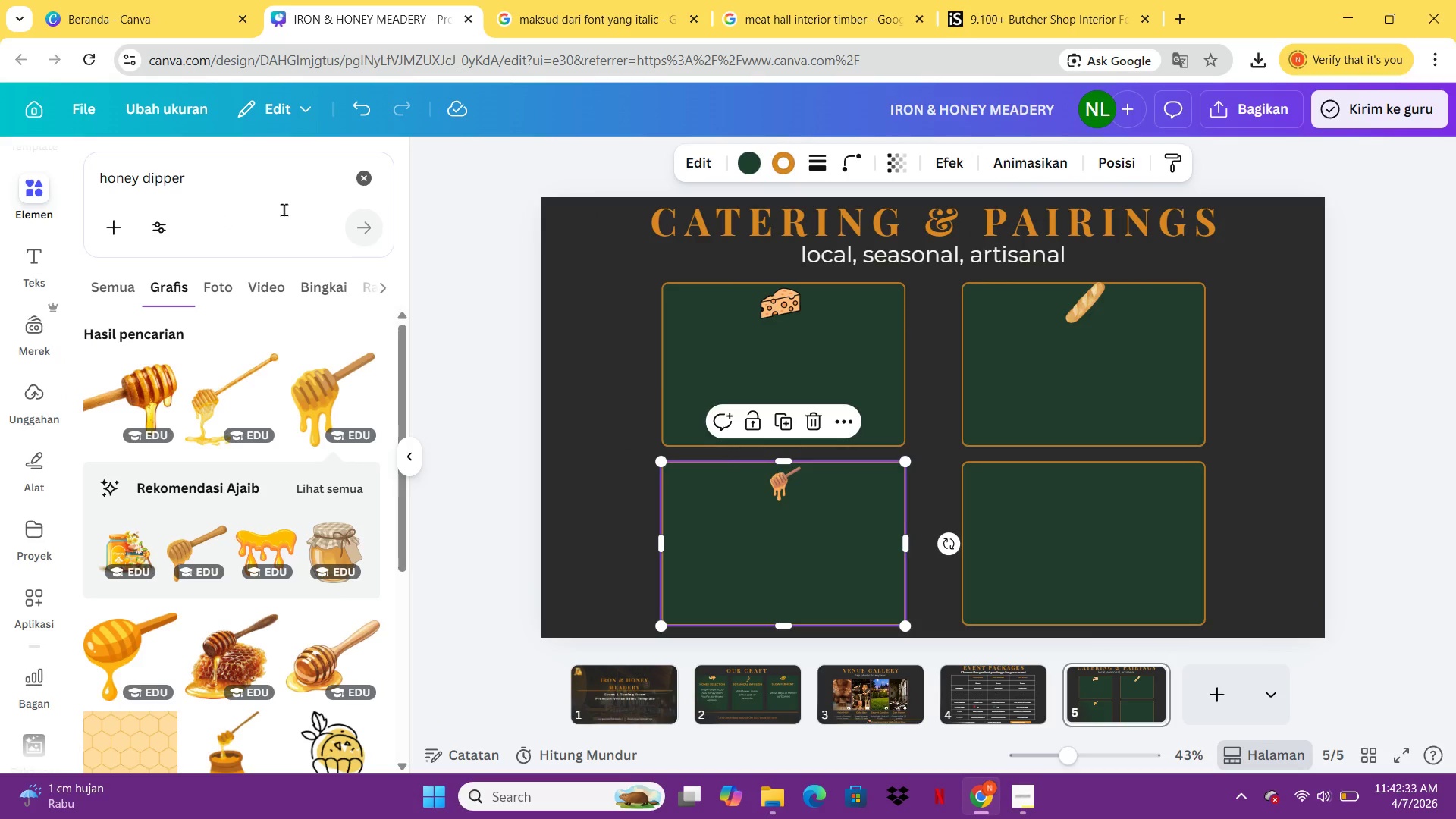 
left_click_drag(start_coordinate=[267, 199], to_coordinate=[97, 193])
 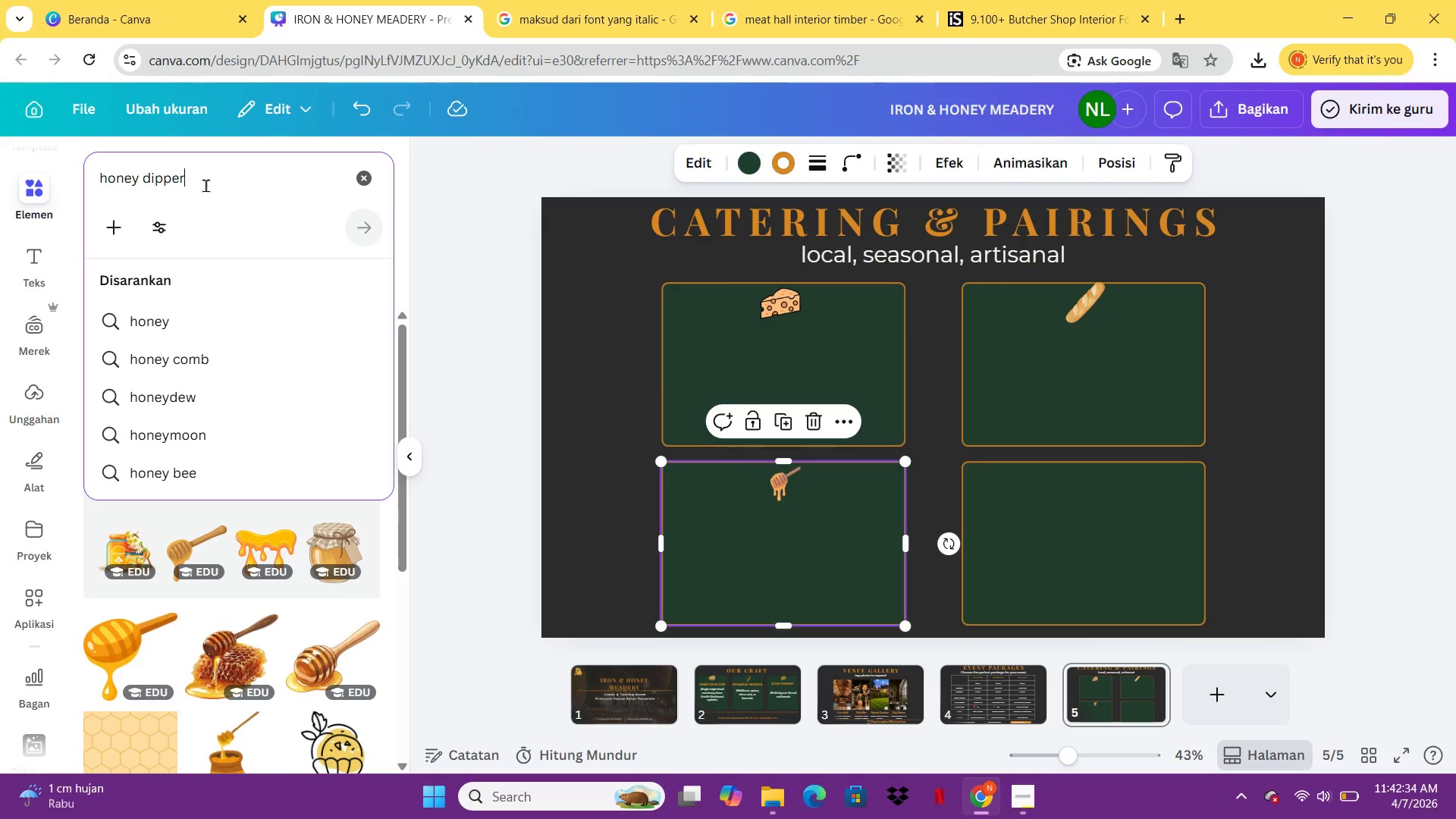 
left_click_drag(start_coordinate=[207, 185], to_coordinate=[73, 184])
 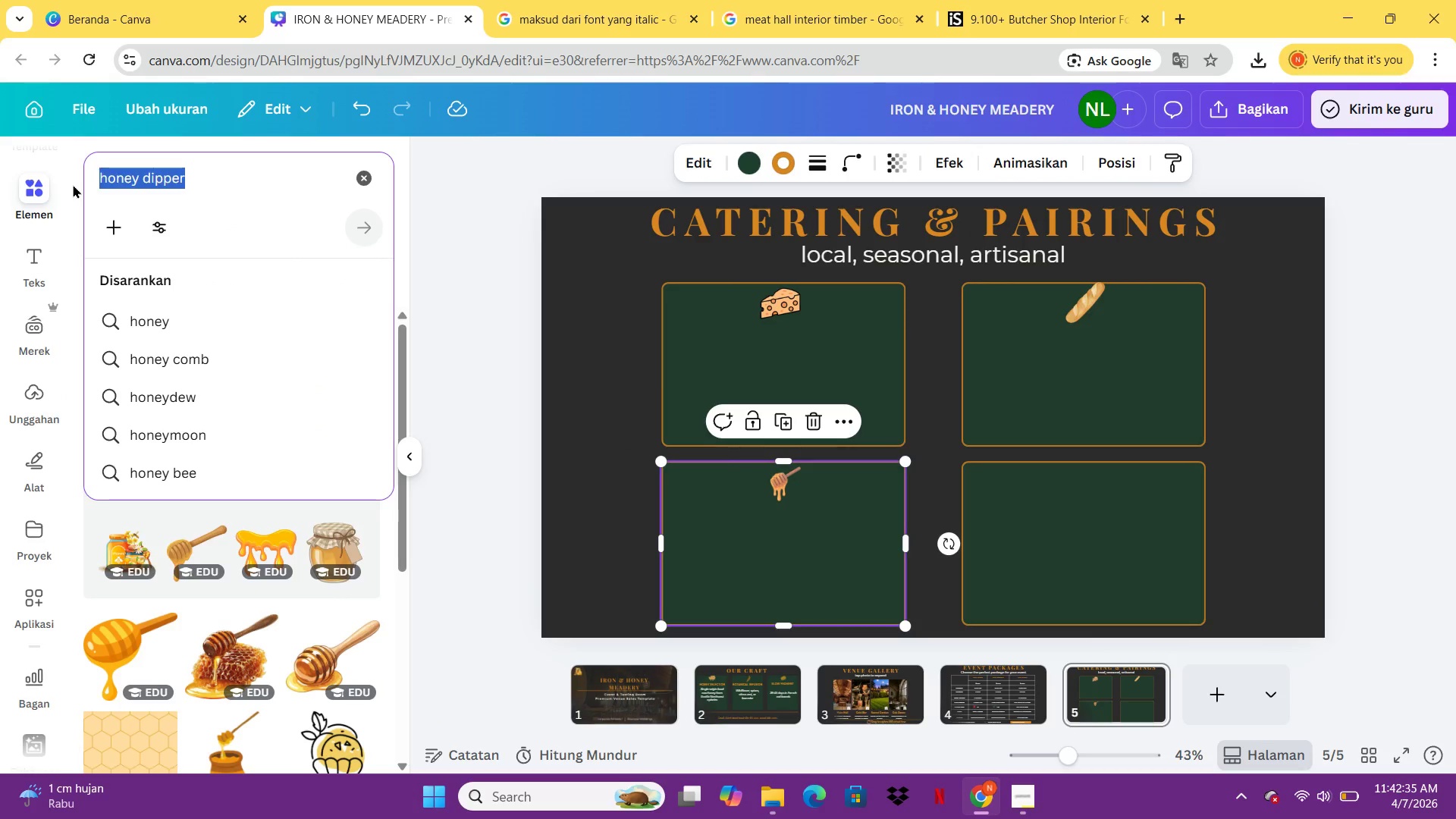 
type(MEAD)
 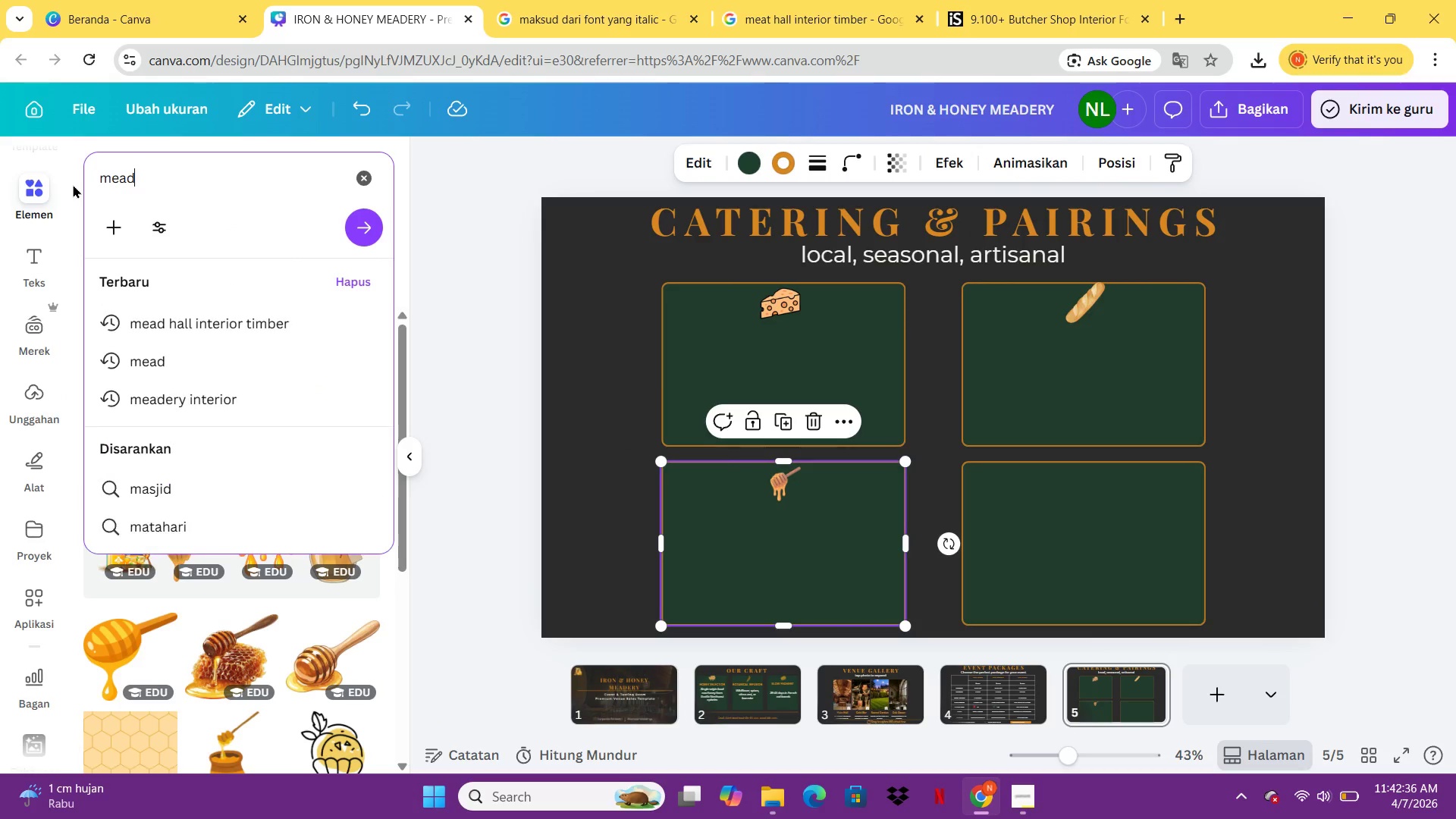 
key(Enter)
 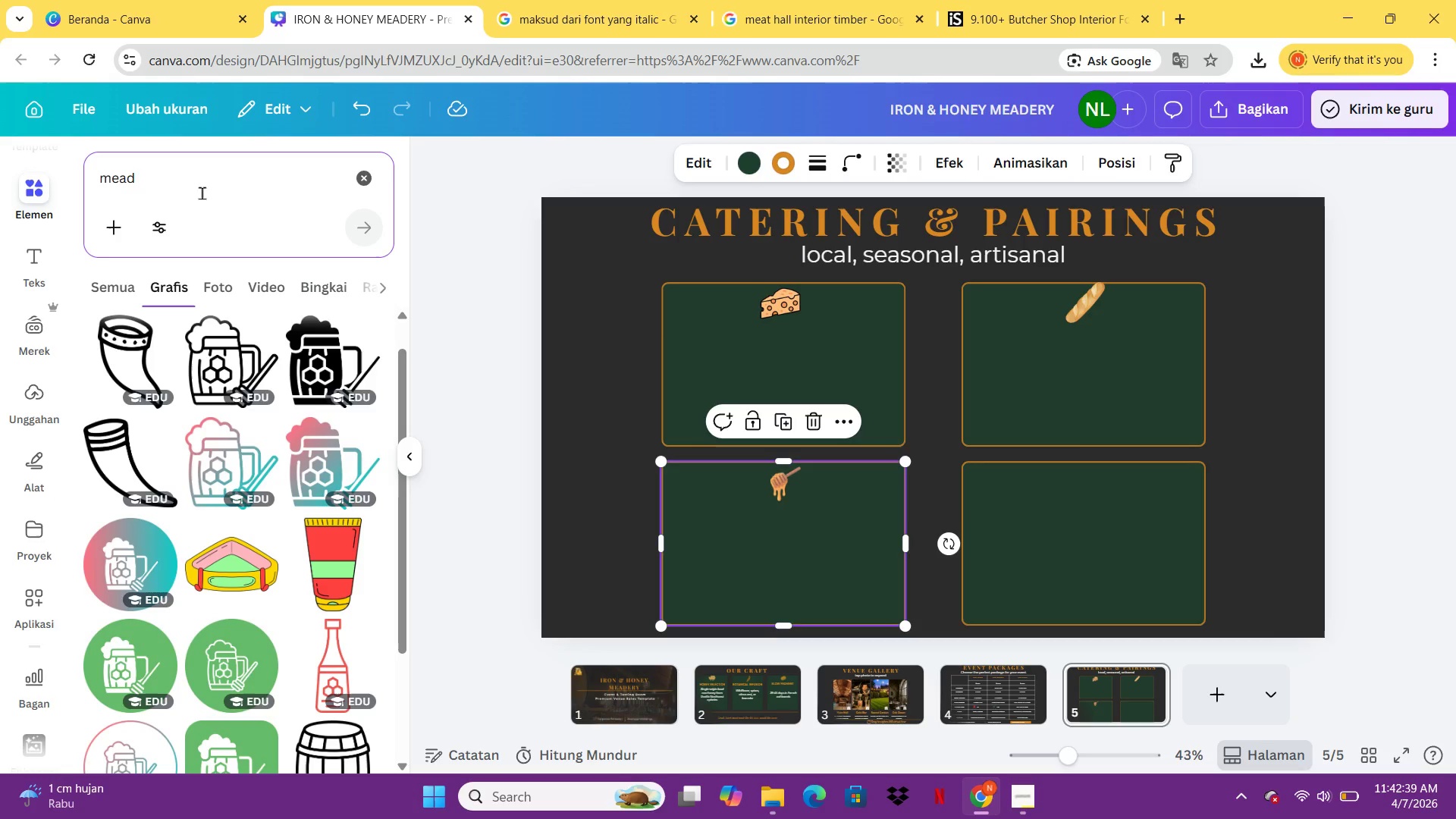 
left_click_drag(start_coordinate=[201, 193], to_coordinate=[88, 183])
 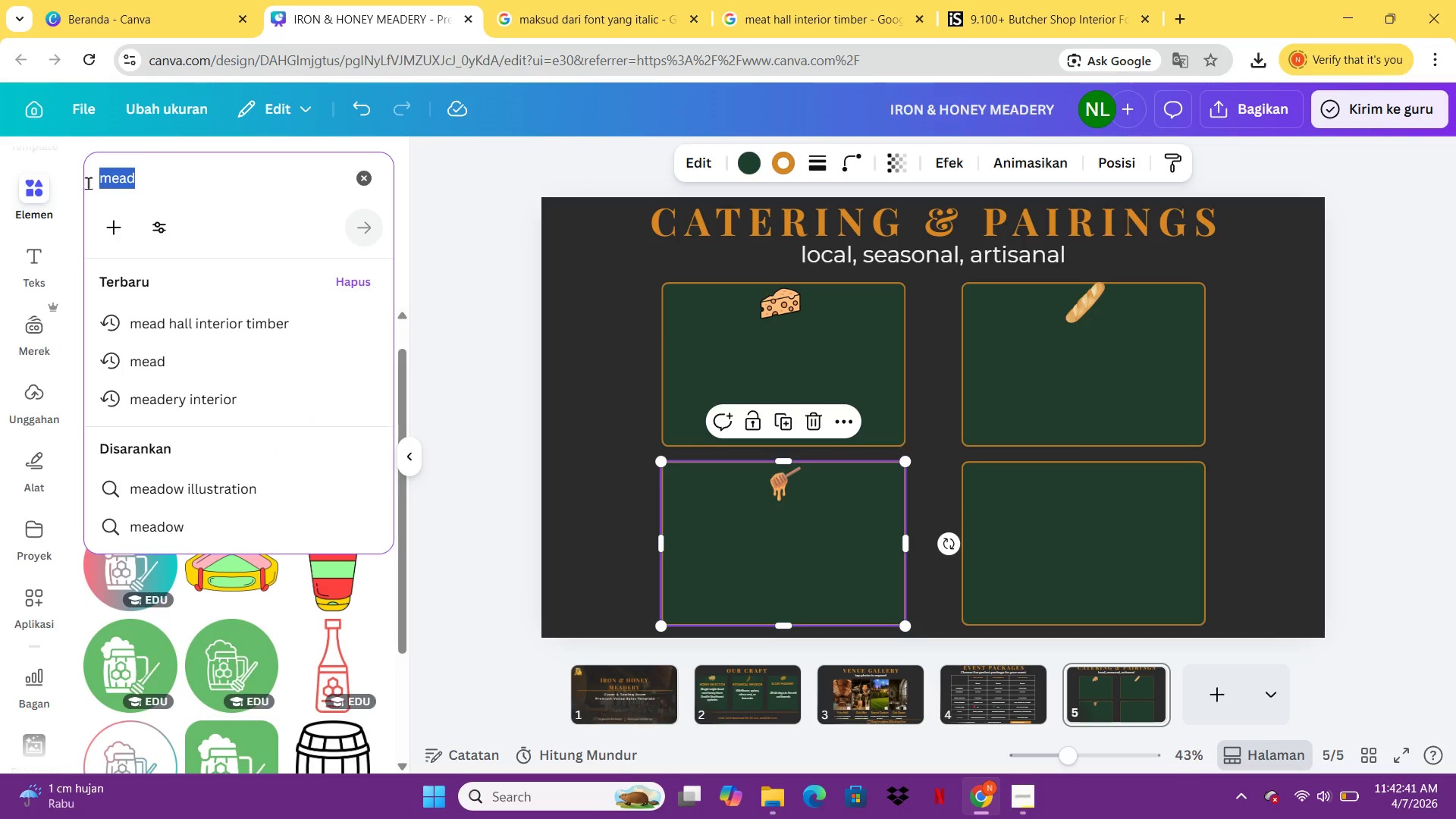 
type(WINE GLASS)
 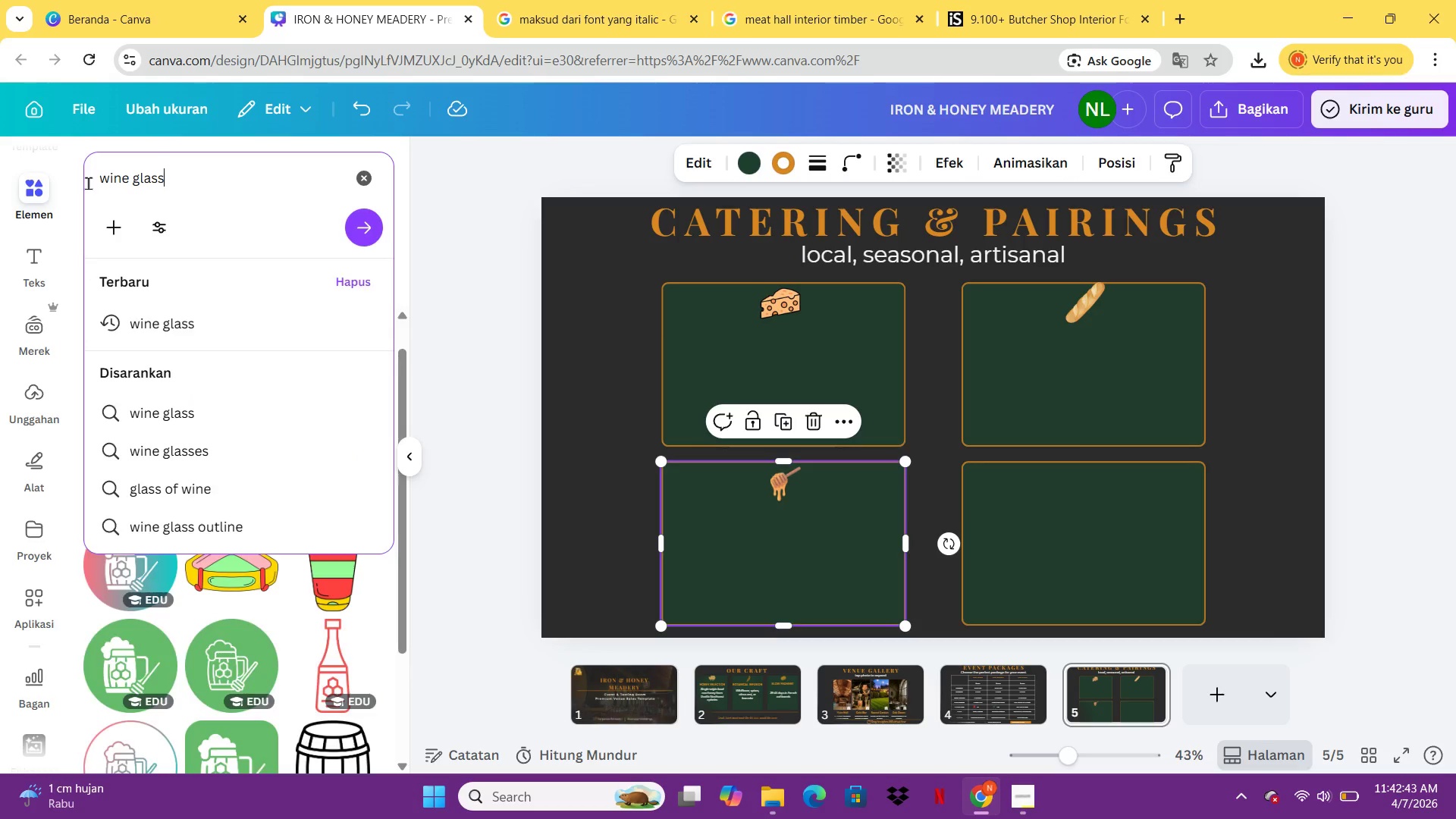 
key(Enter)
 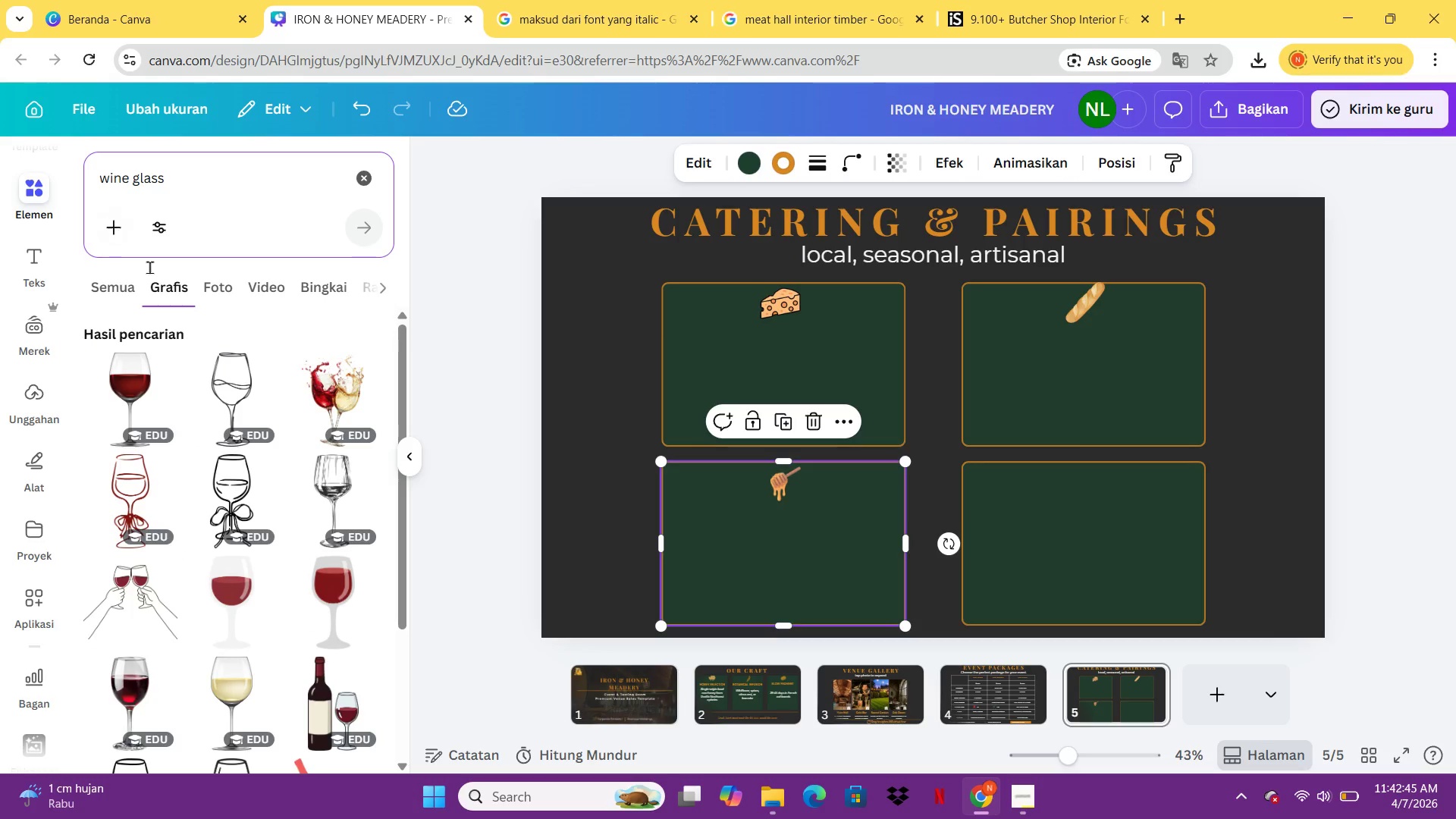 
mouse_move([243, 505])
 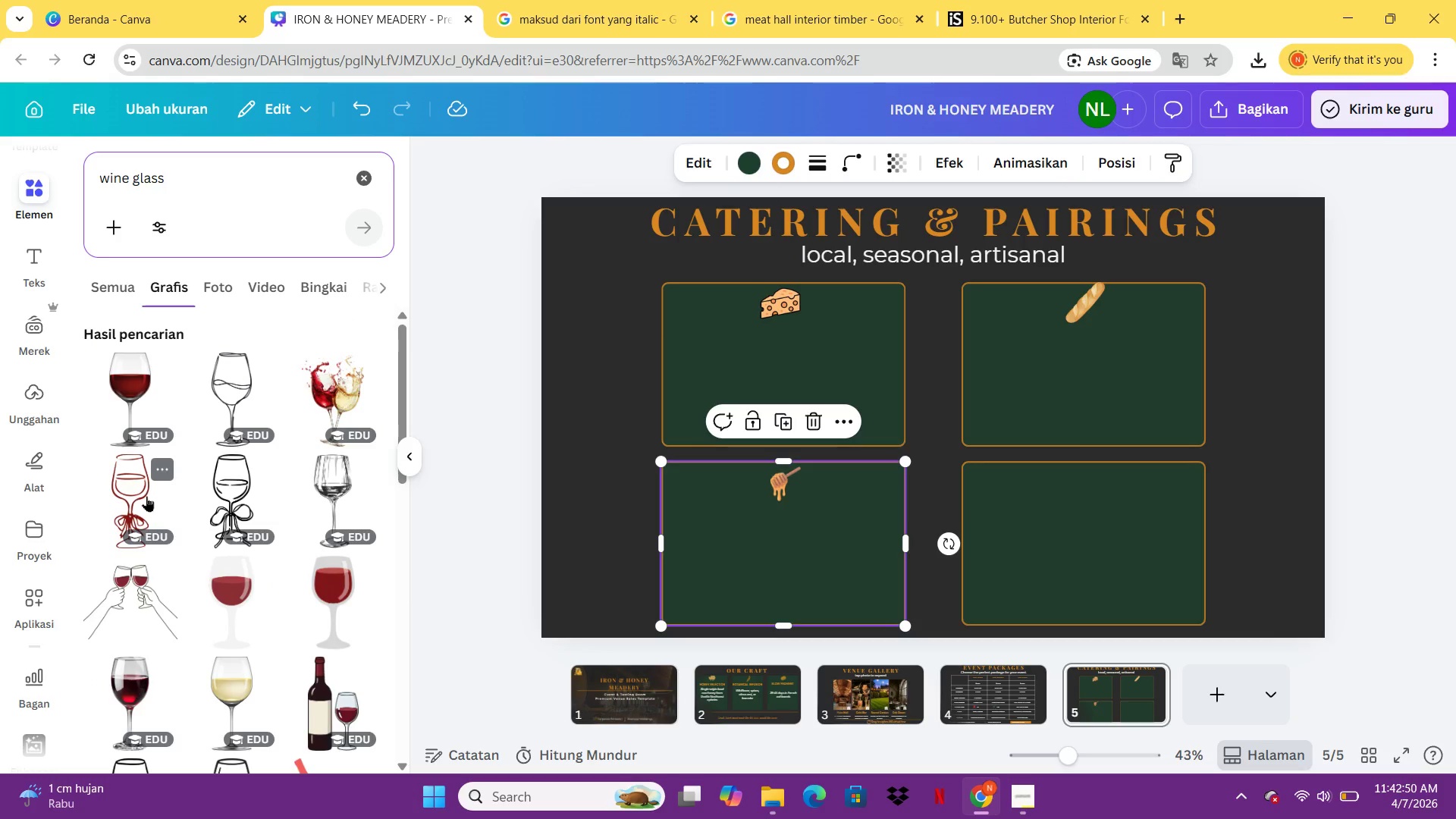 
left_click([142, 496])
 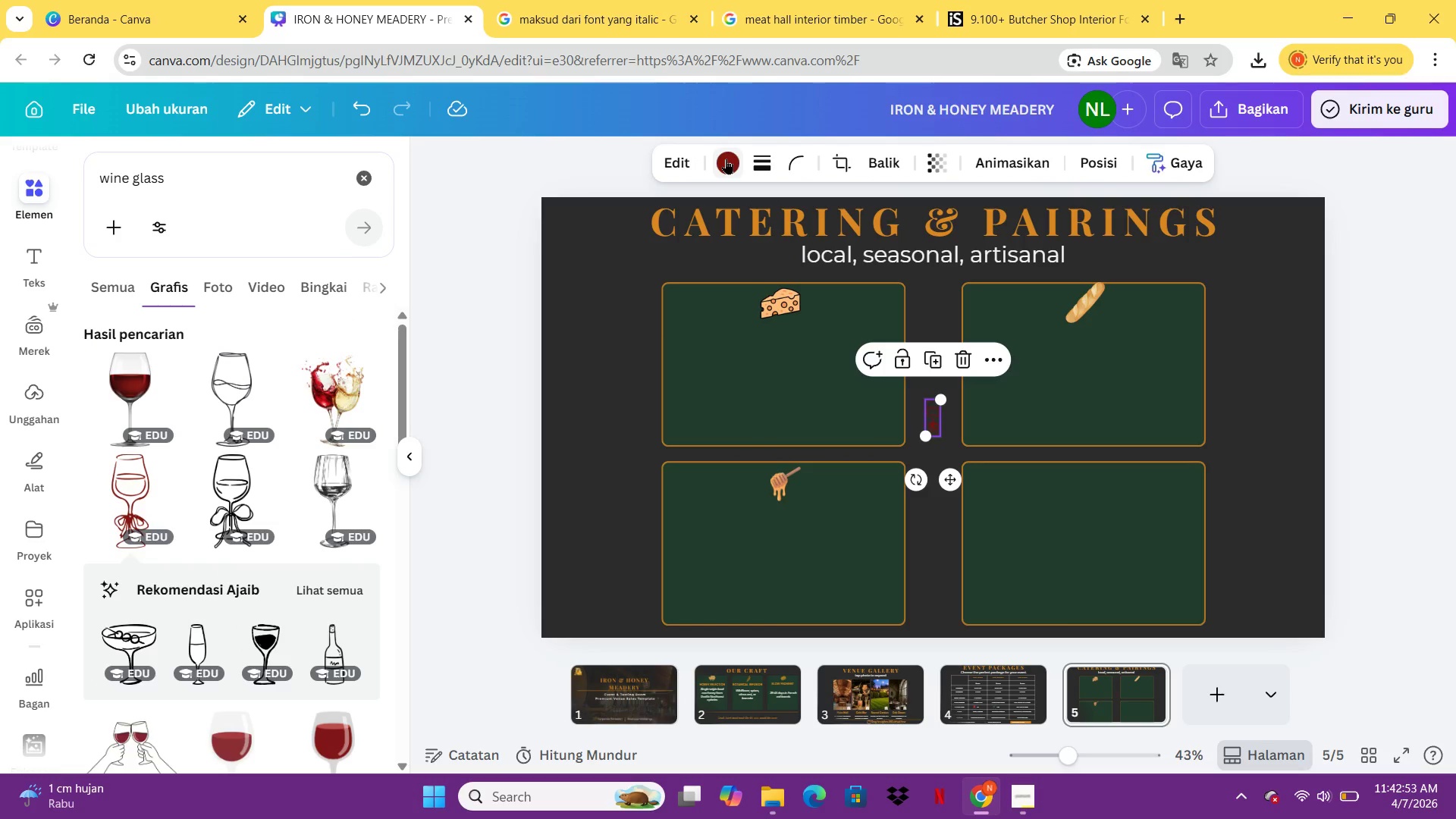 
left_click([726, 158])
 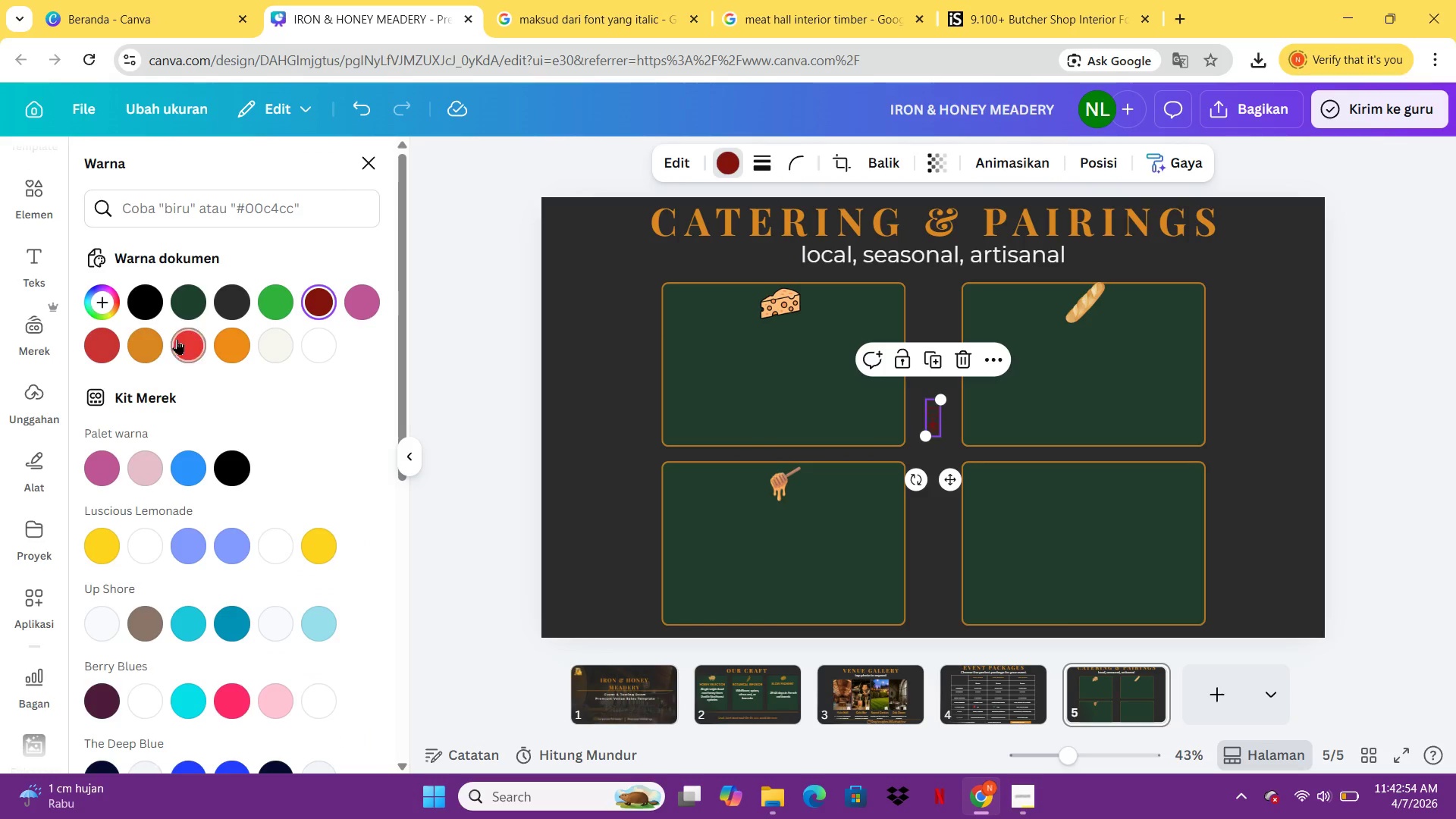 
left_click([147, 350])
 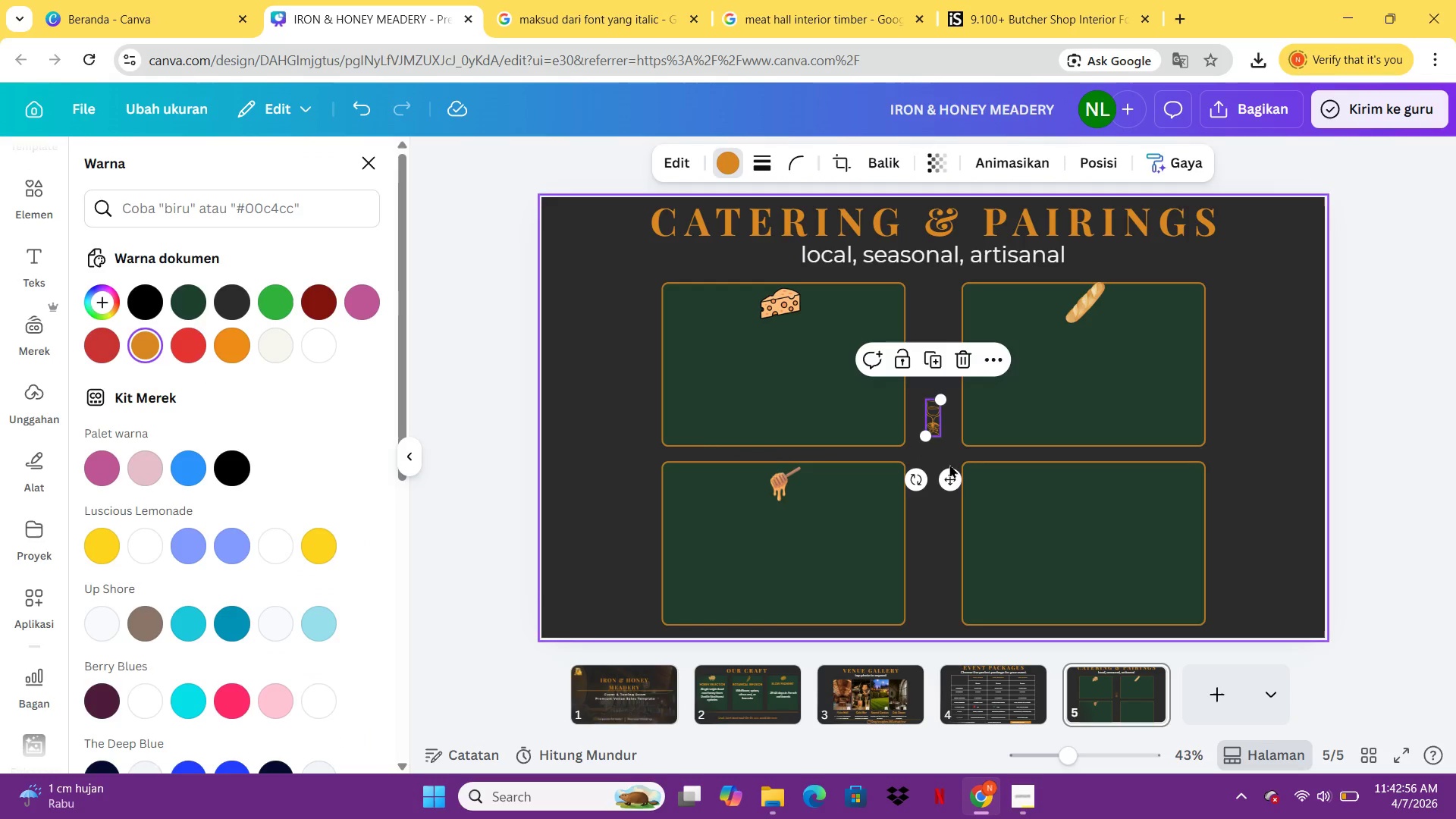 
left_click_drag(start_coordinate=[951, 480], to_coordinate=[1106, 548])
 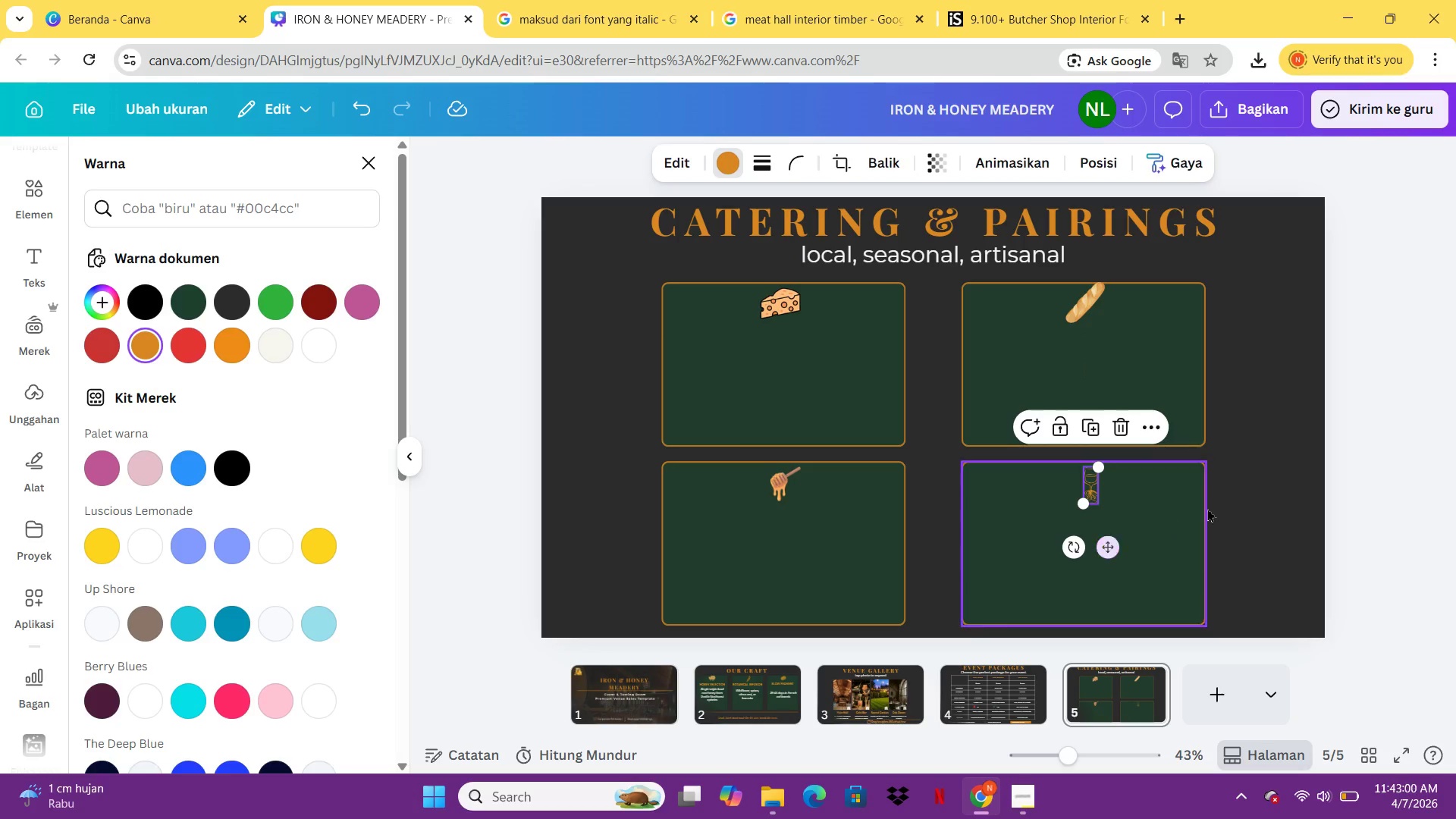 
left_click([1213, 508])
 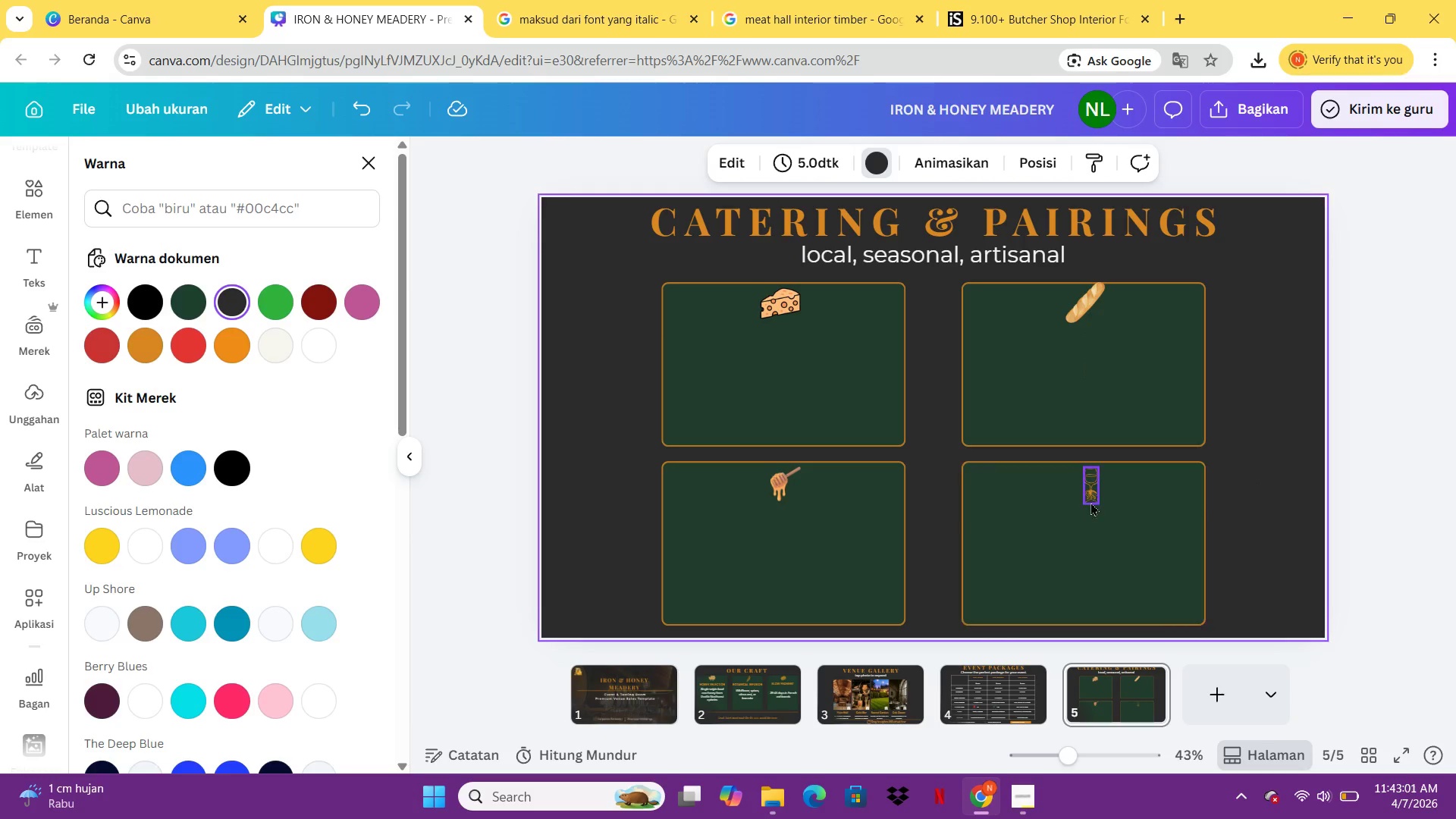 
left_click([1086, 497])
 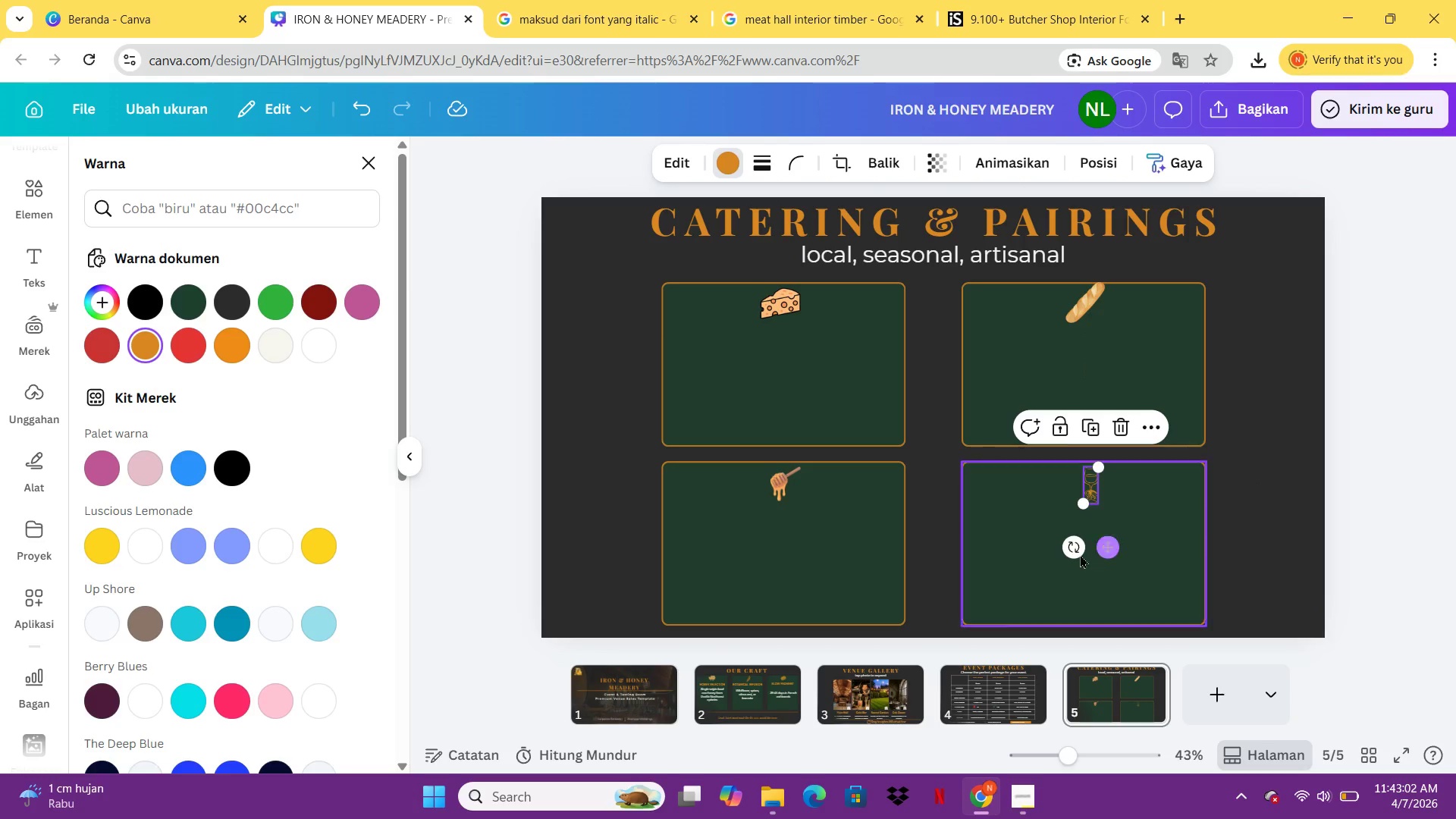 
left_click_drag(start_coordinate=[1076, 554], to_coordinate=[1131, 559])
 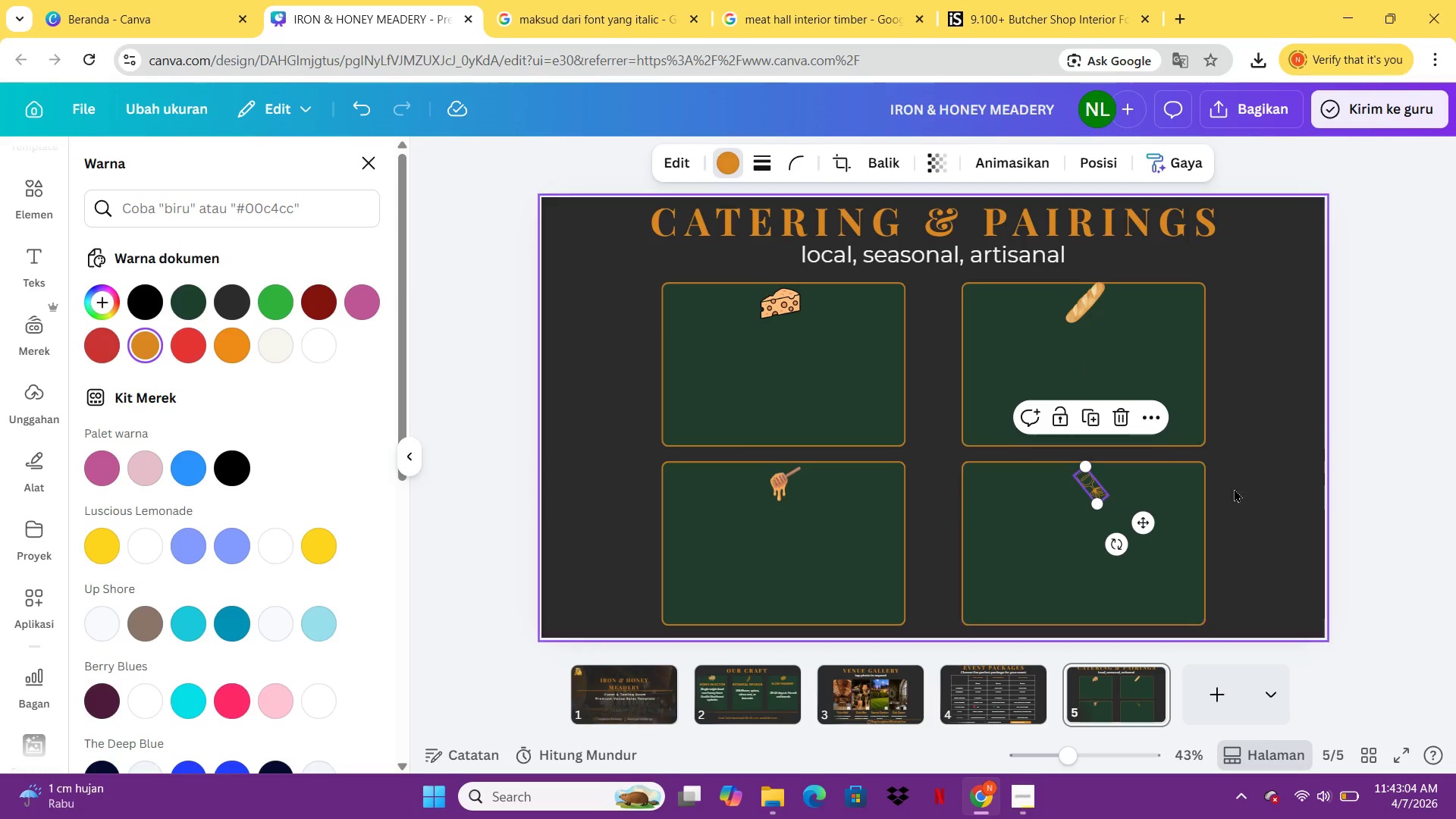 
left_click([1288, 479])
 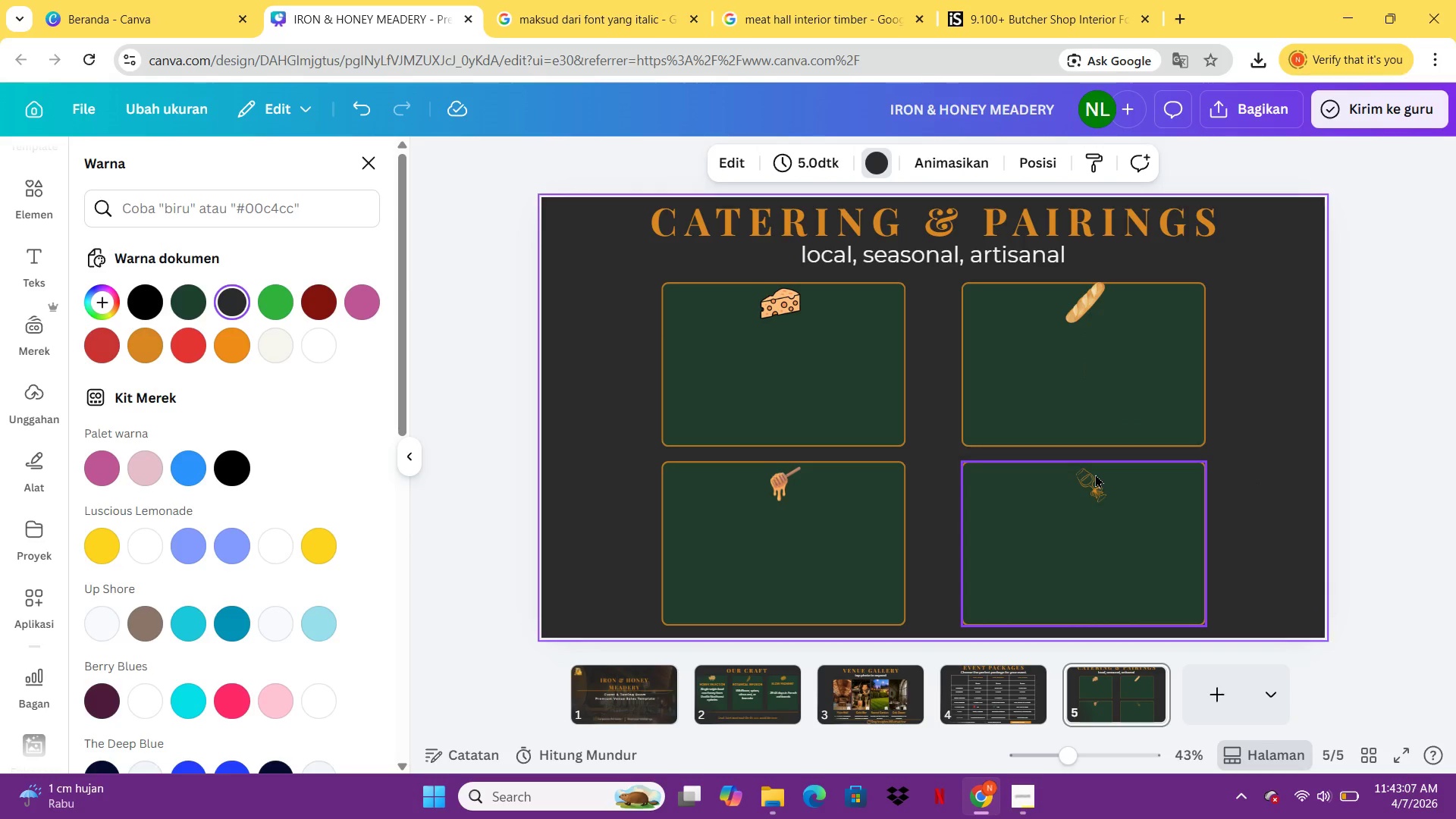 
left_click([1081, 479])
 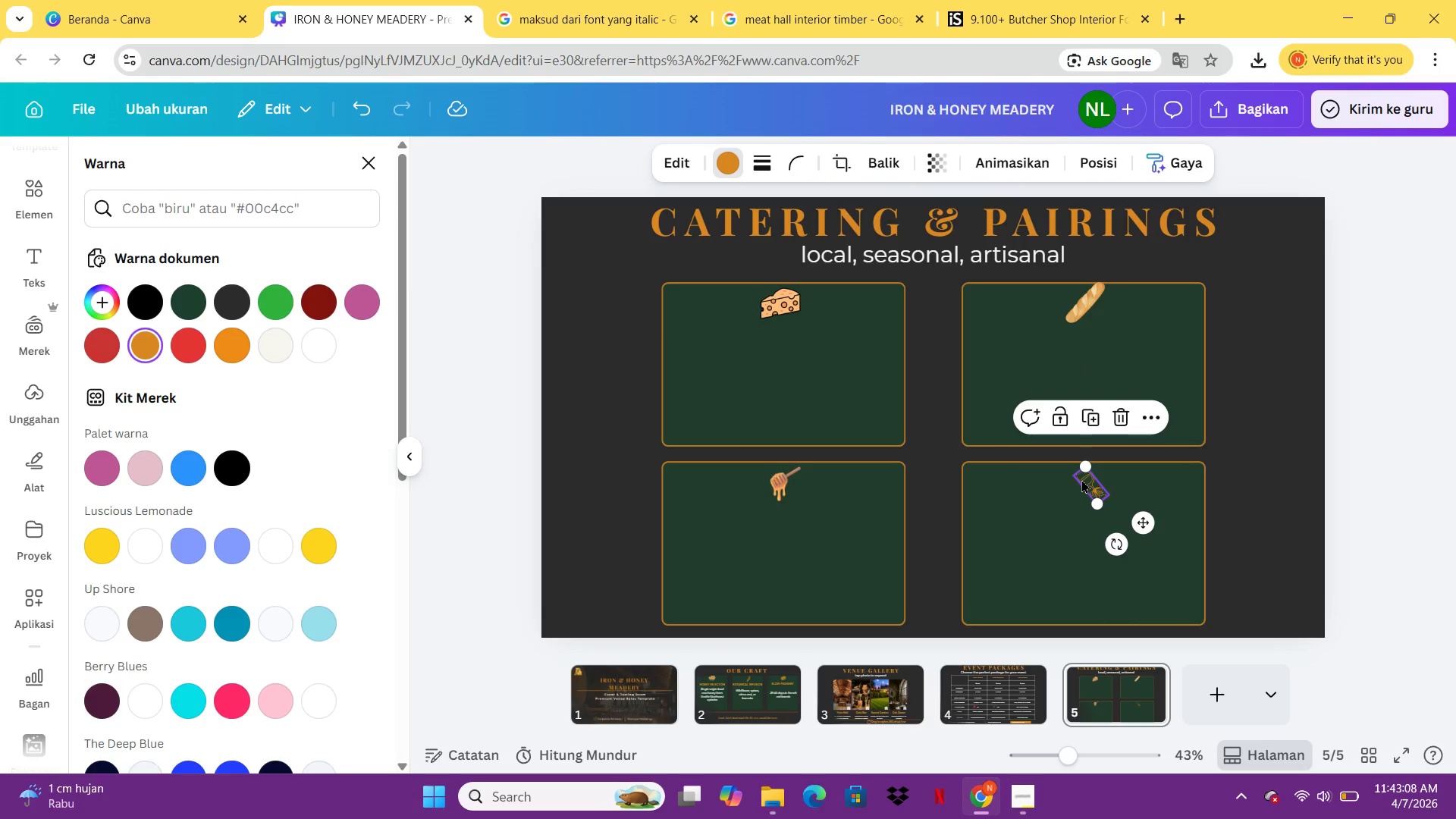 
key(Control+C)
 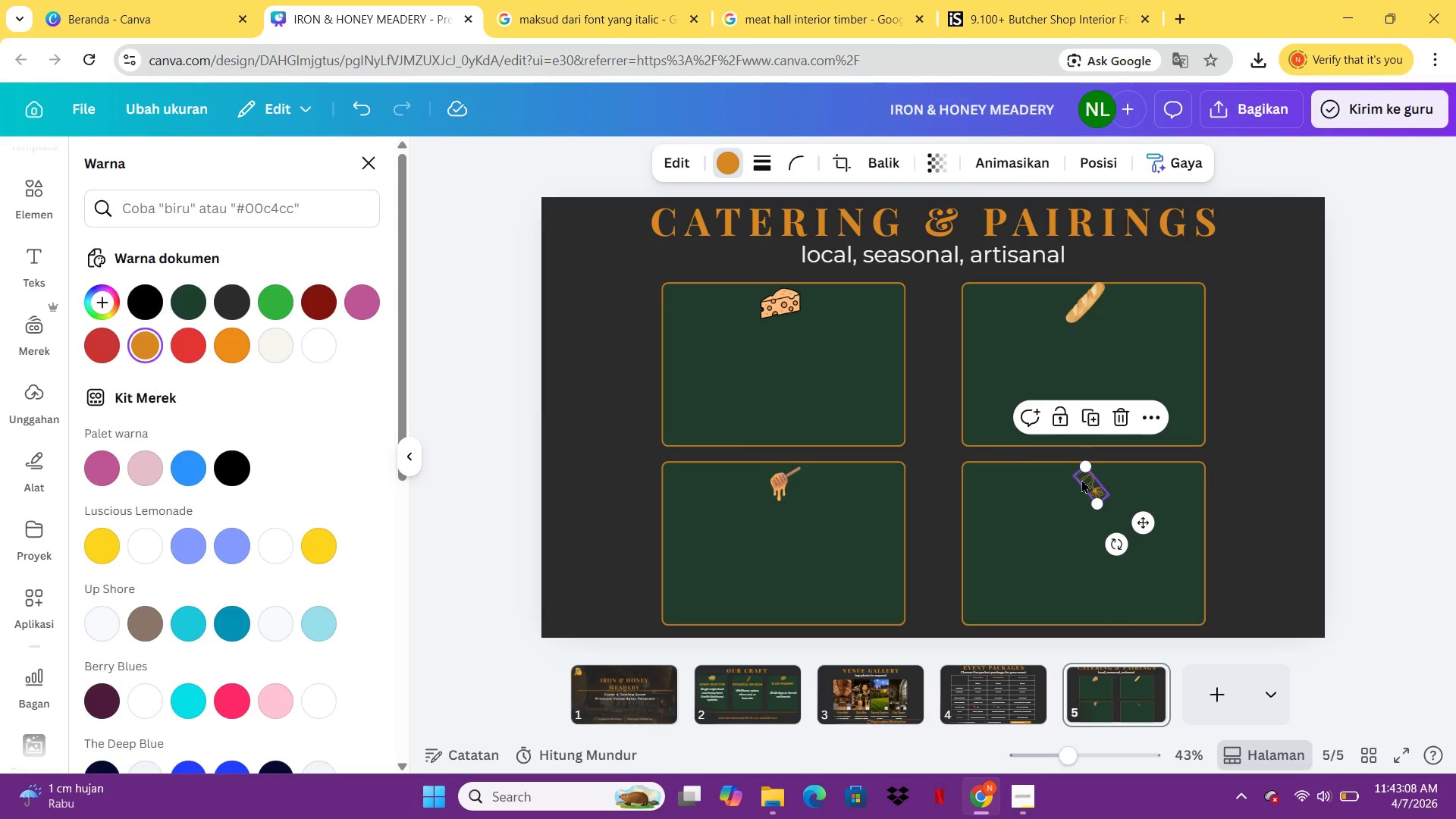 
key(Control+V)
 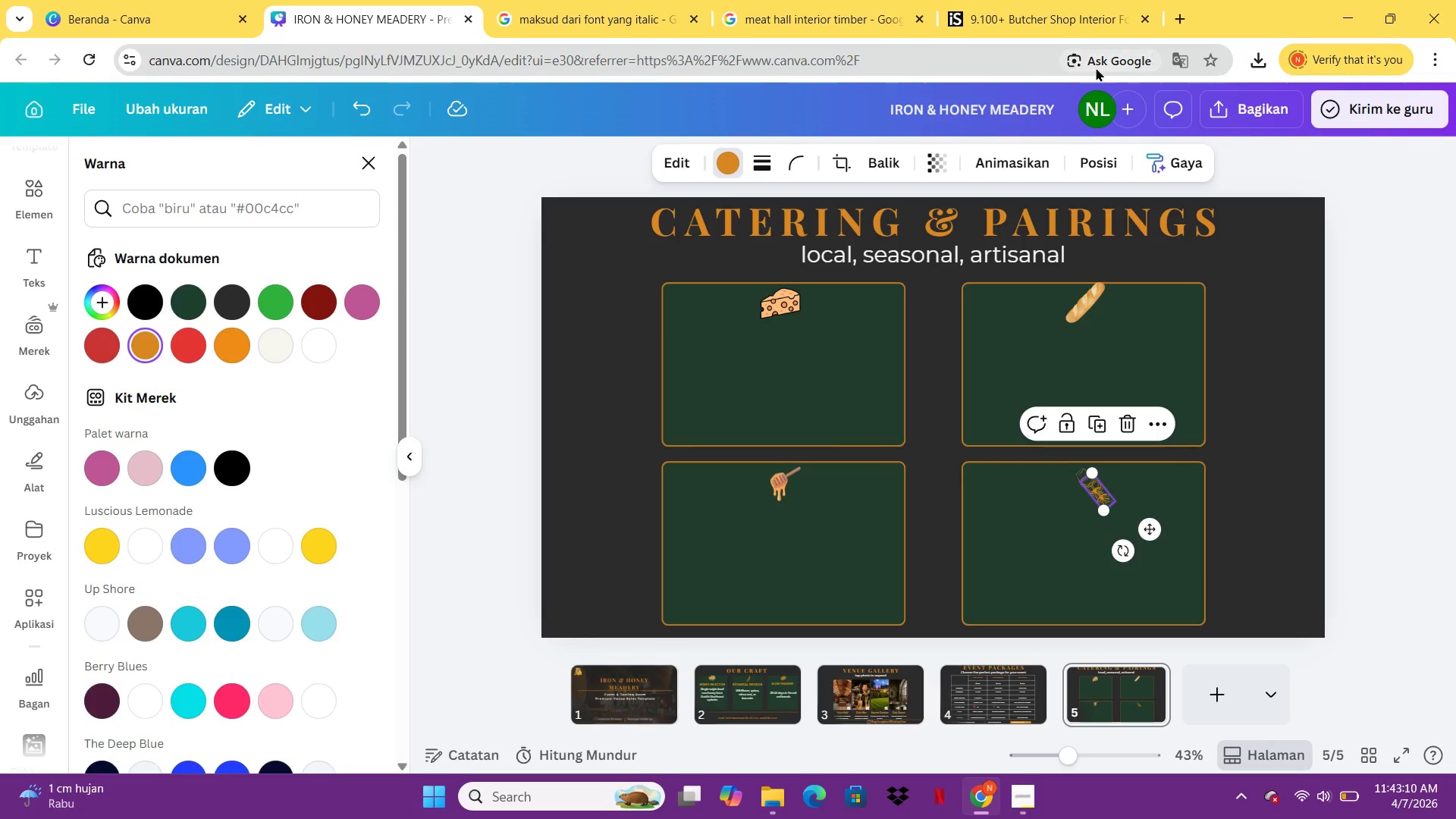 
left_click([874, 158])
 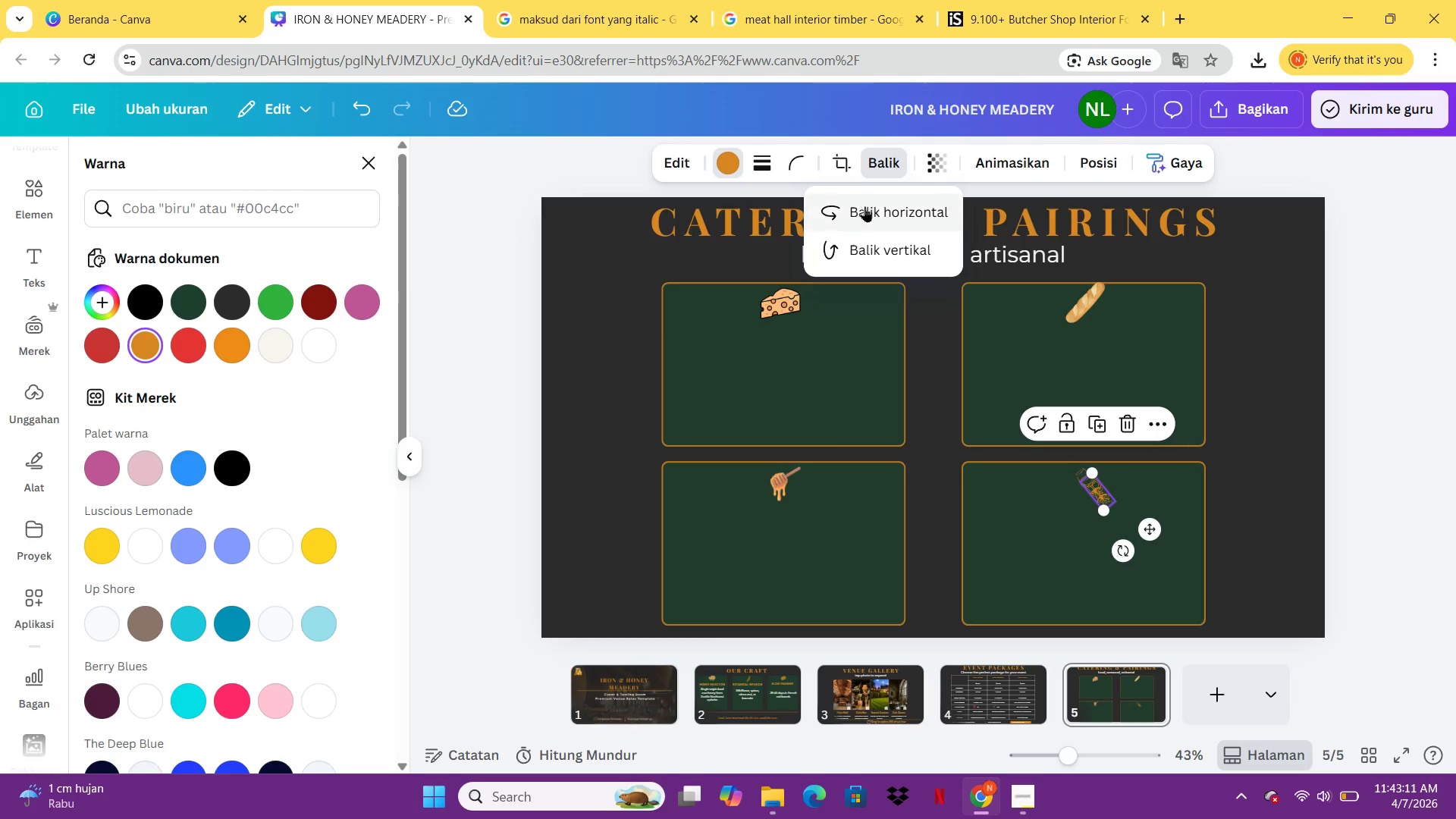 
left_click([864, 206])
 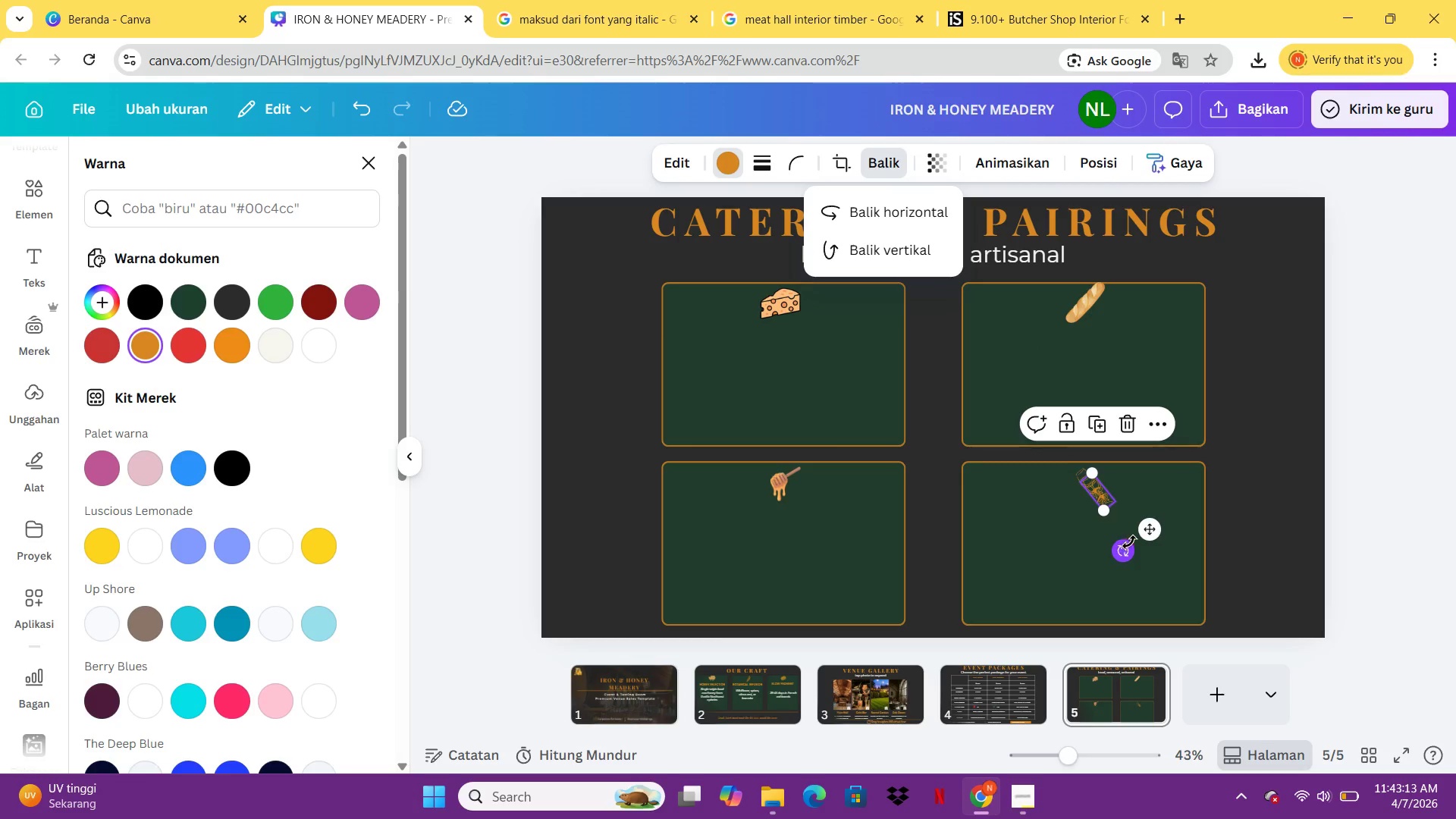 
key(Control+Z)
 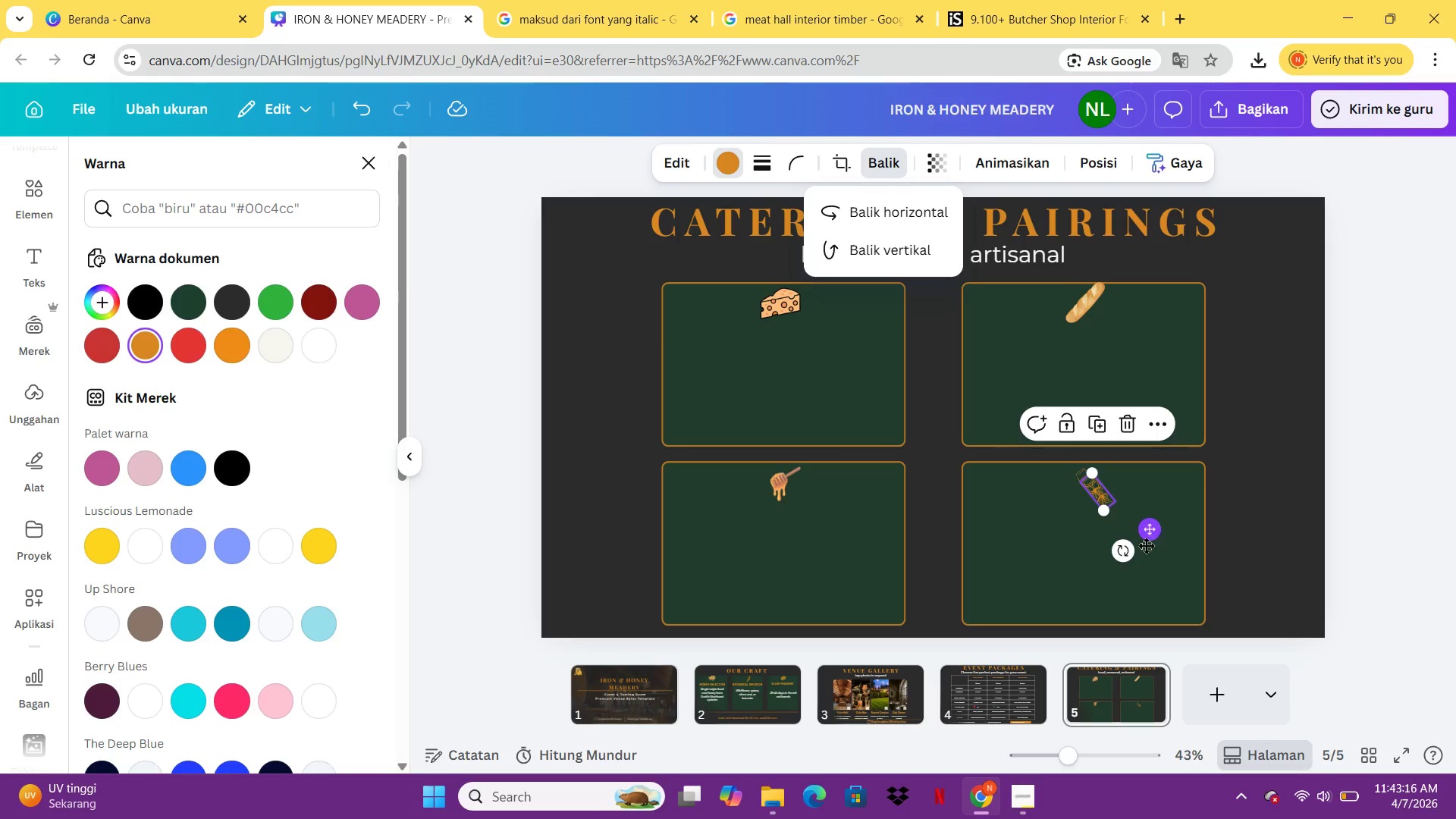 
left_click_drag(start_coordinate=[1129, 551], to_coordinate=[1037, 526])
 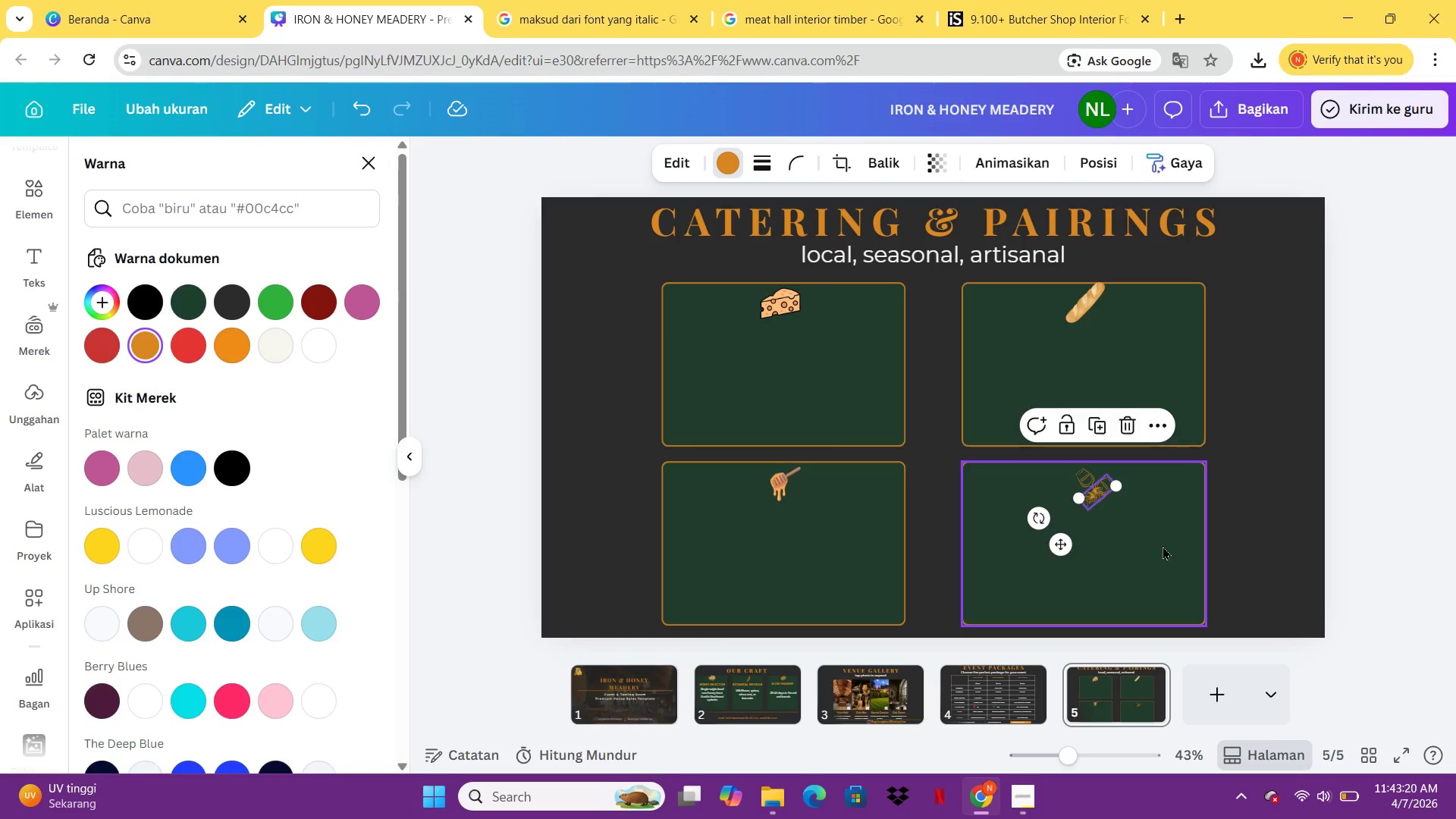 
left_click([1165, 550])
 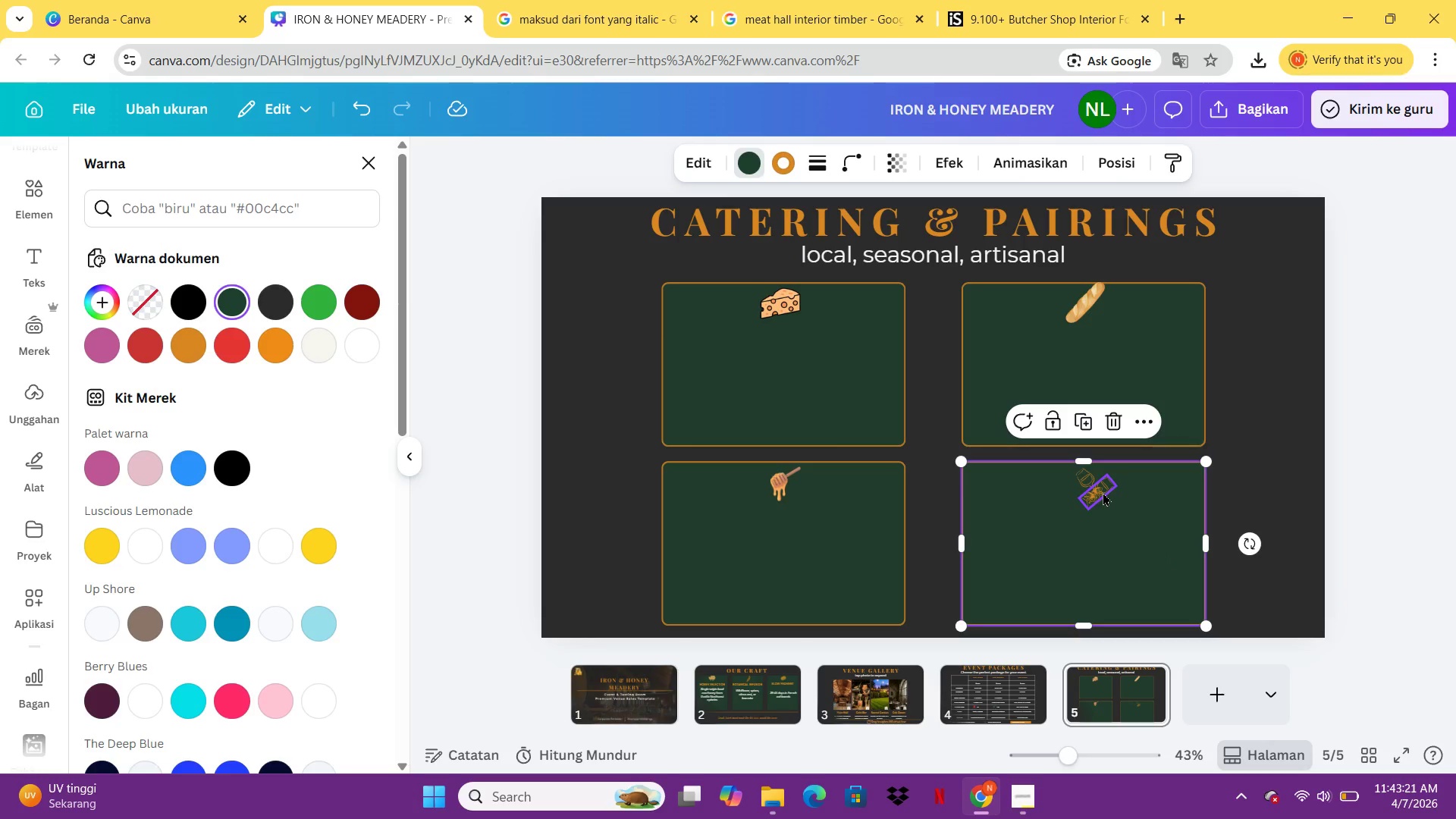 
left_click_drag(start_coordinate=[1103, 492], to_coordinate=[1064, 485])
 